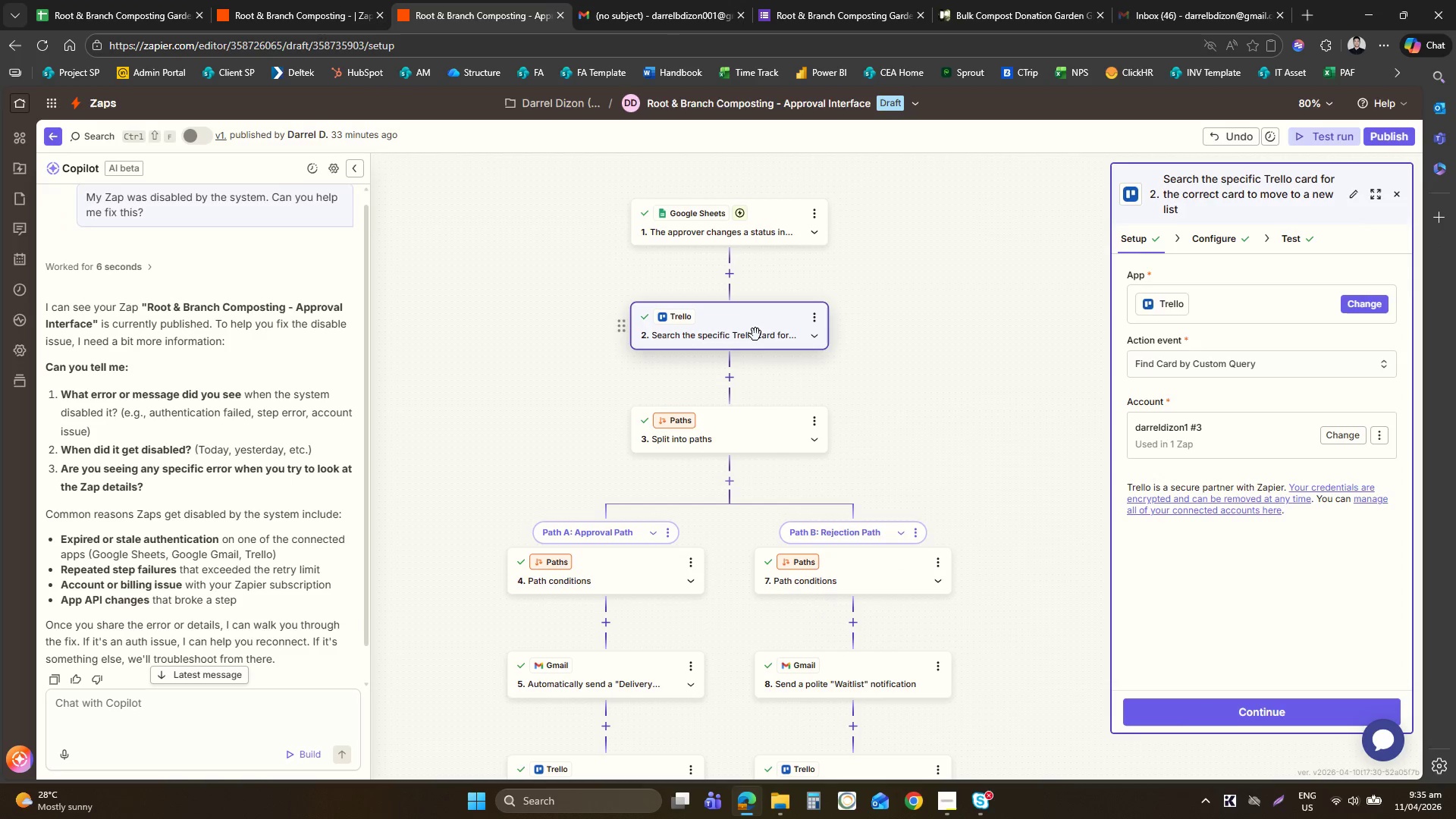 
left_click([755, 334])
 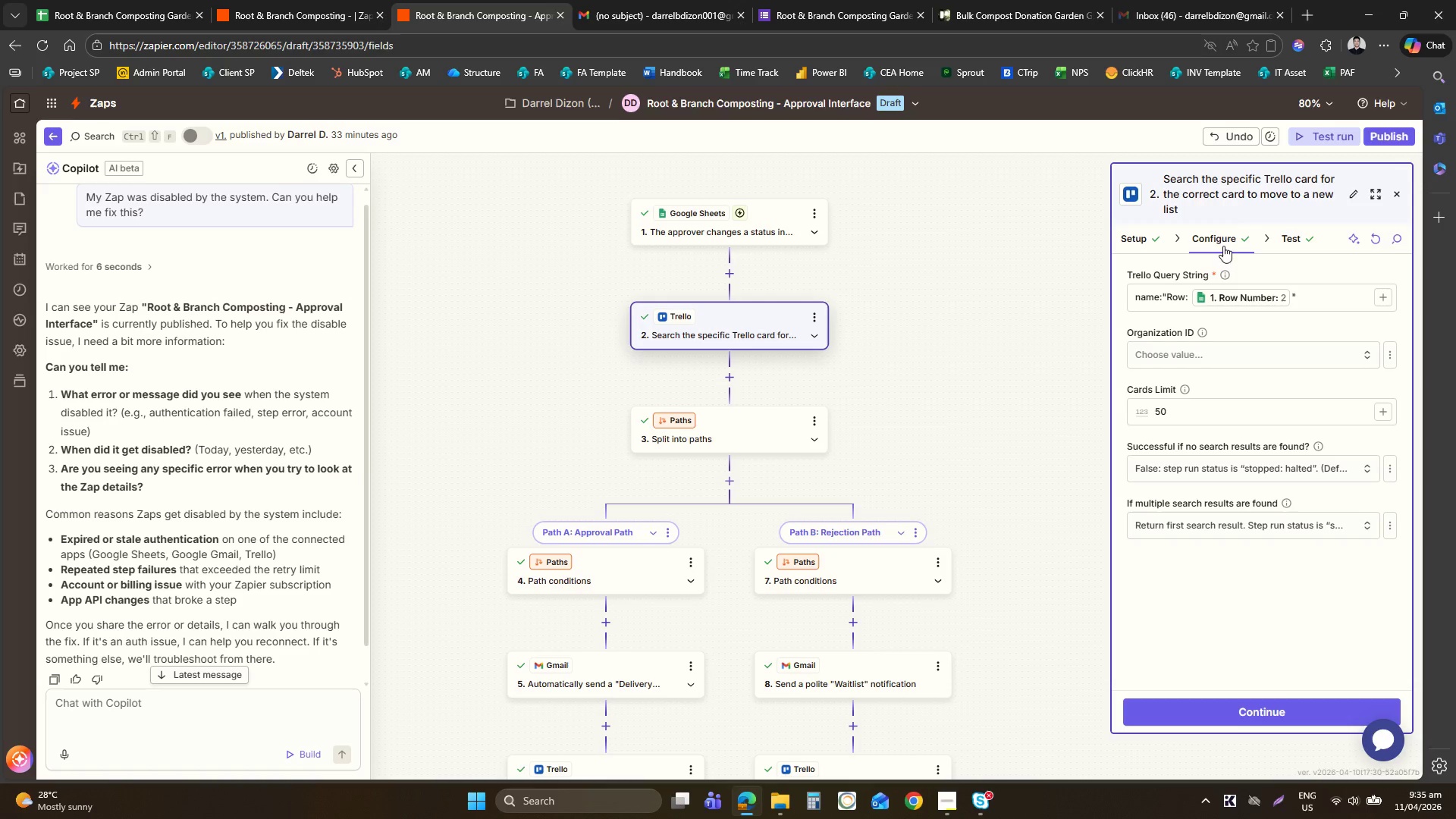 
left_click([1216, 248])
 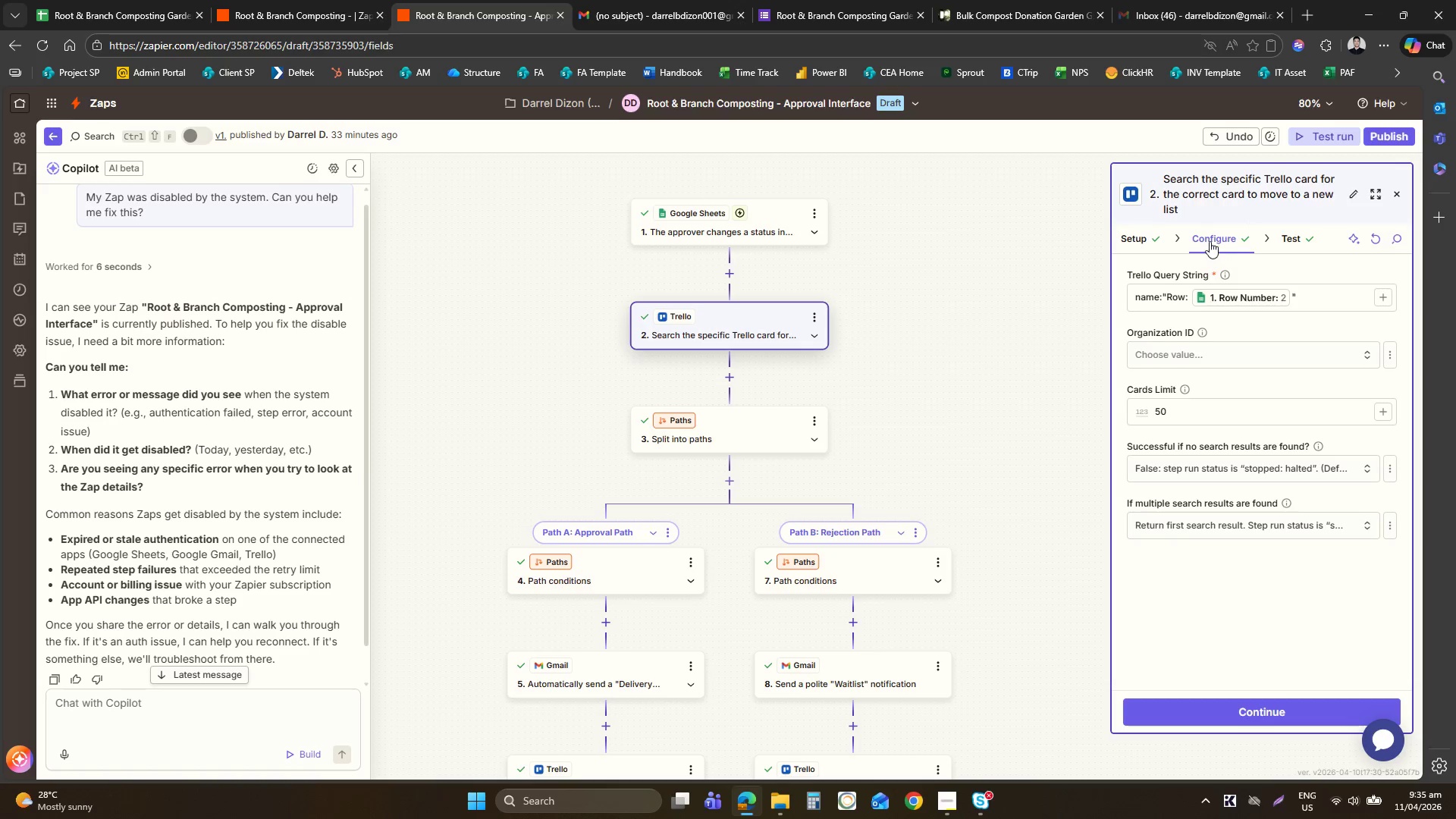 
left_click([1204, 237])
 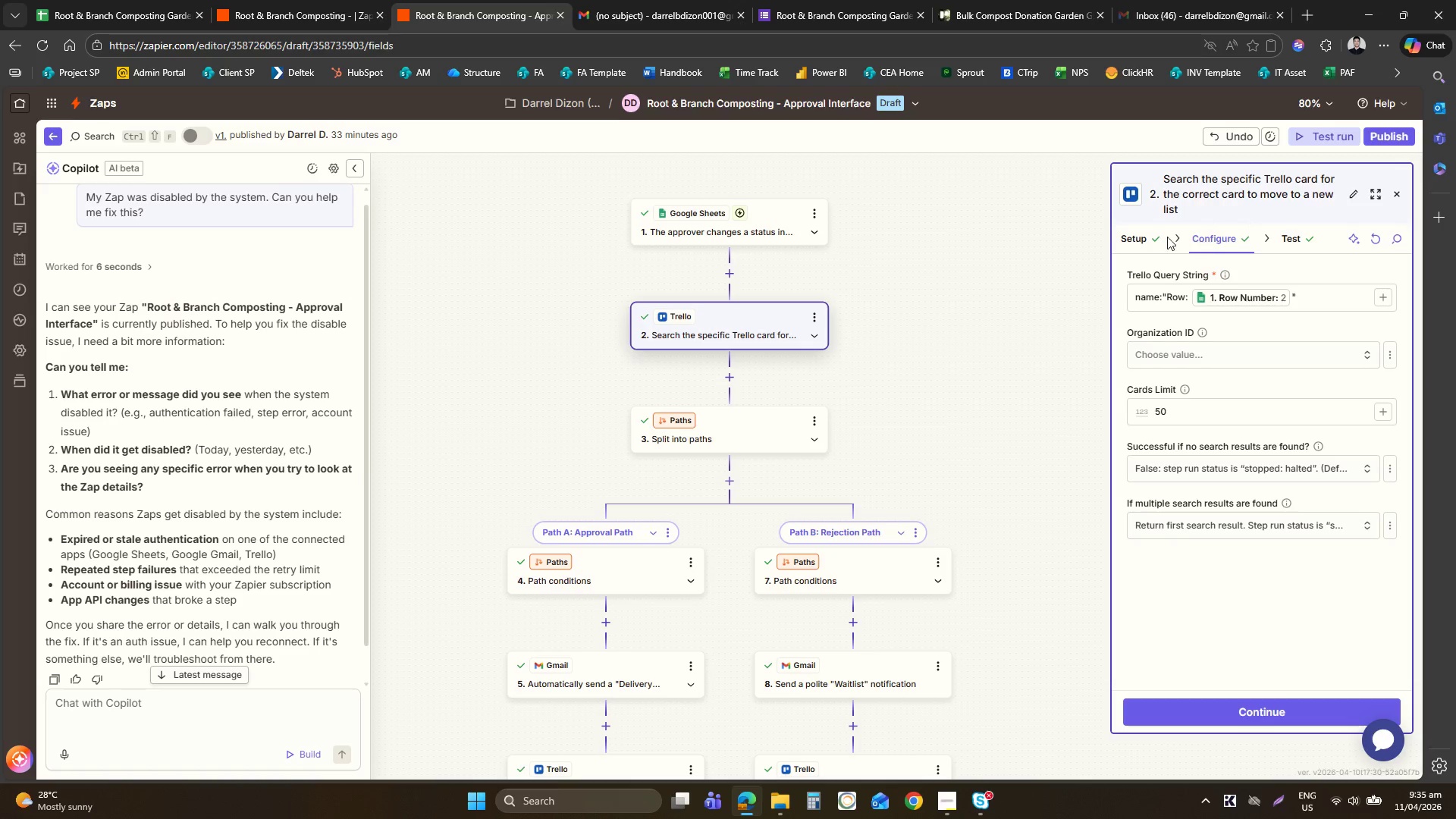 
left_click([1159, 237])
 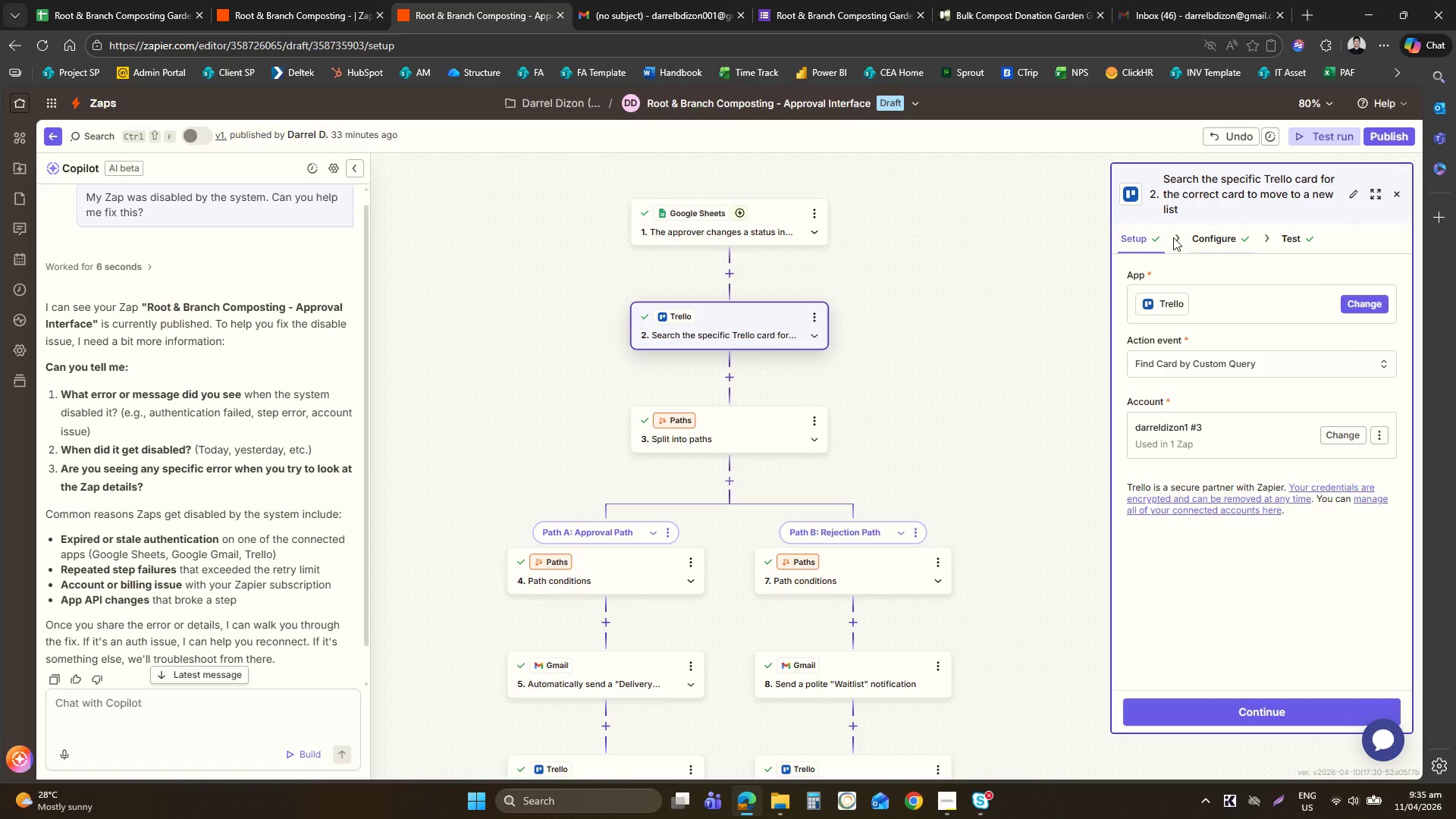 
left_click([1200, 233])
 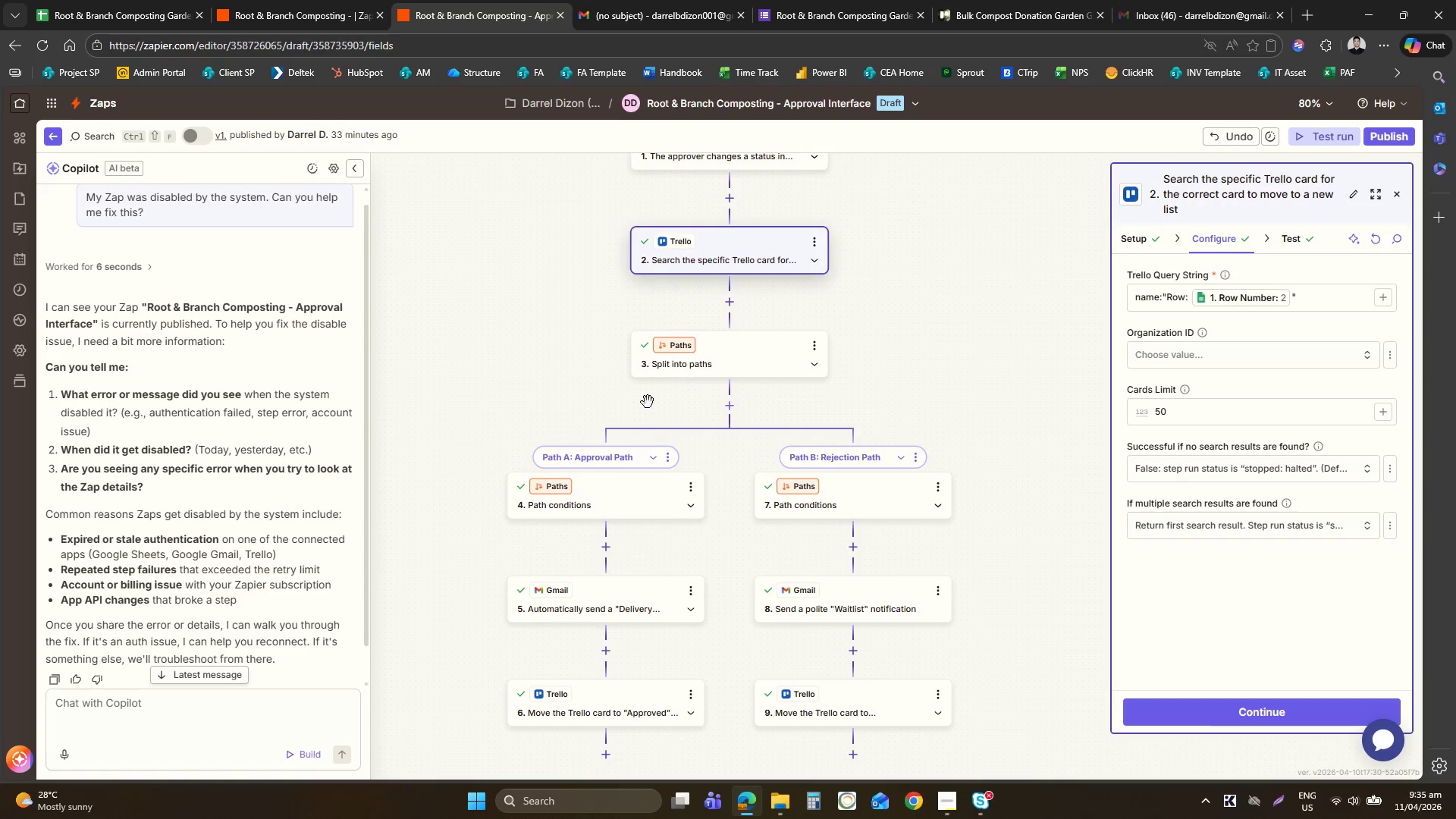 
left_click([598, 499])
 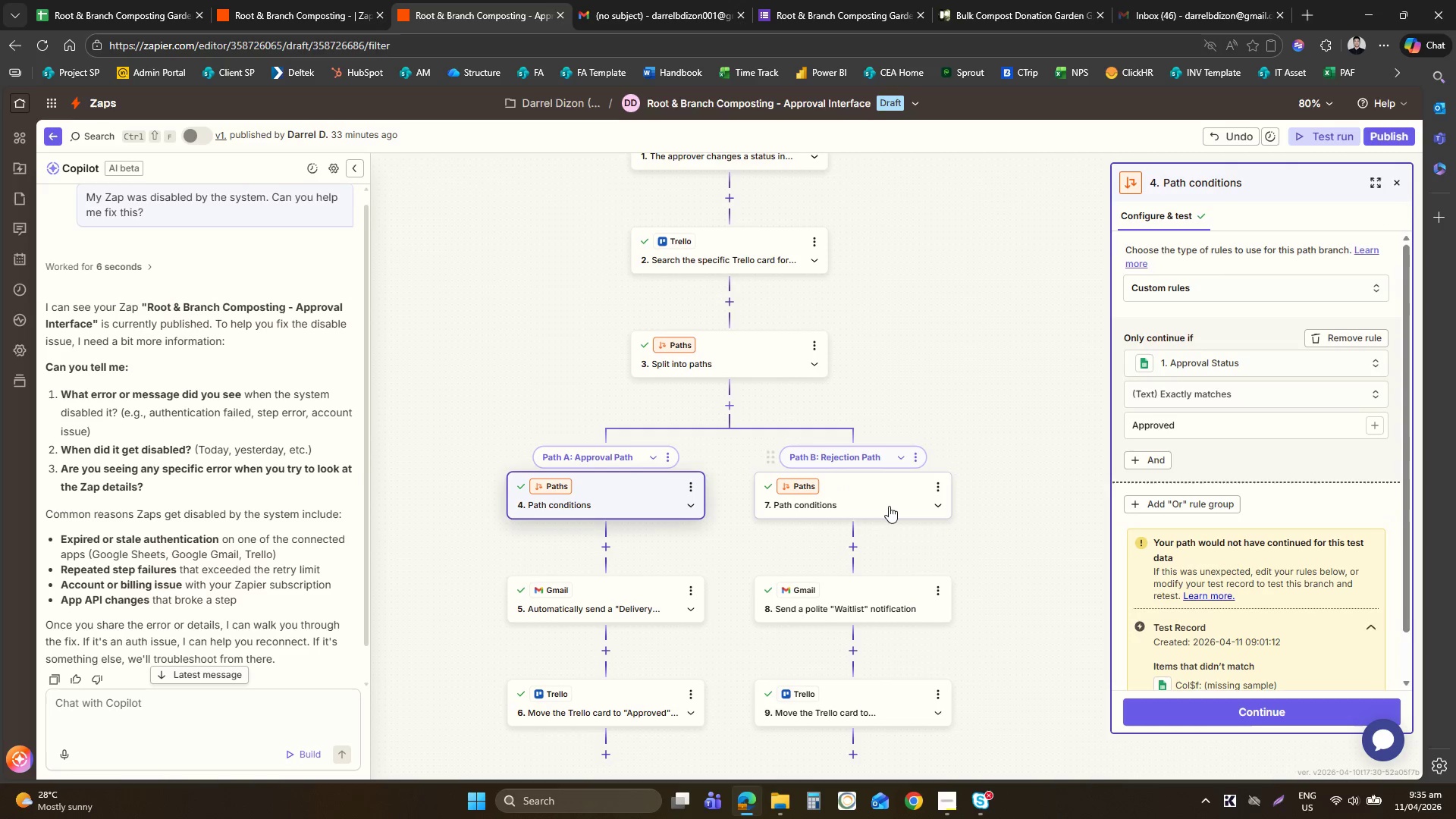 
left_click([889, 506])
 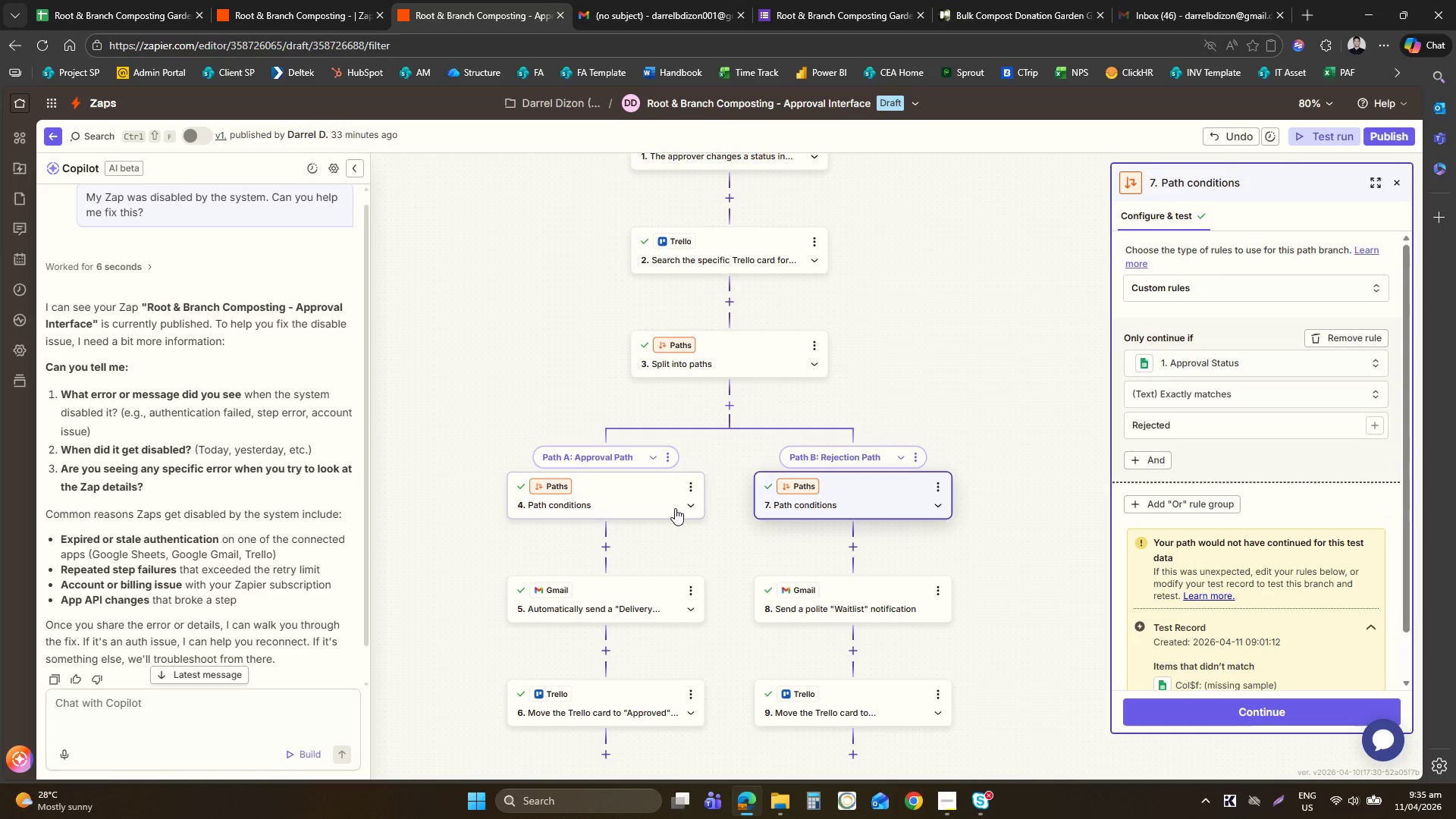 
left_click([622, 585])
 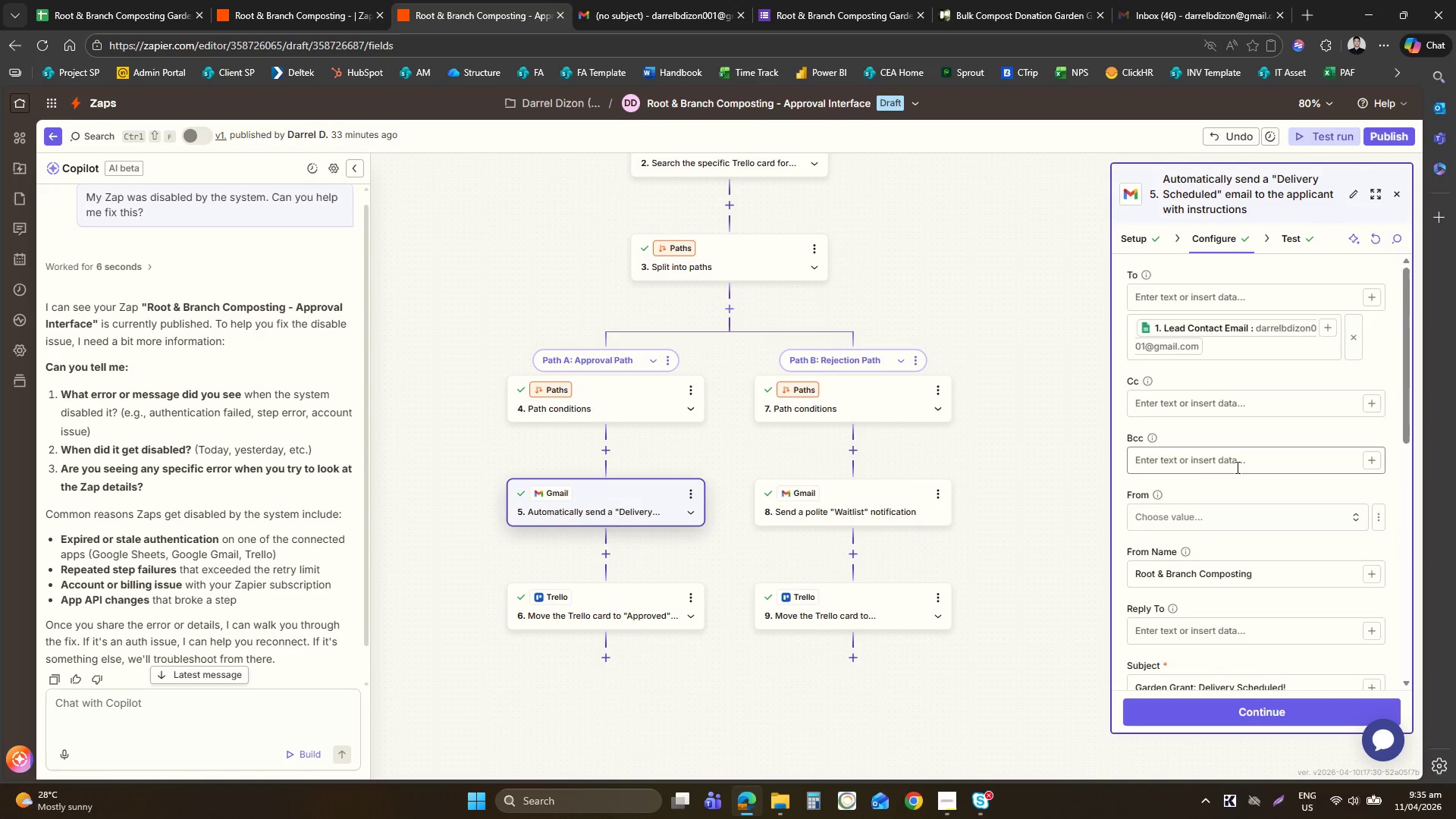 
left_click([853, 523])
 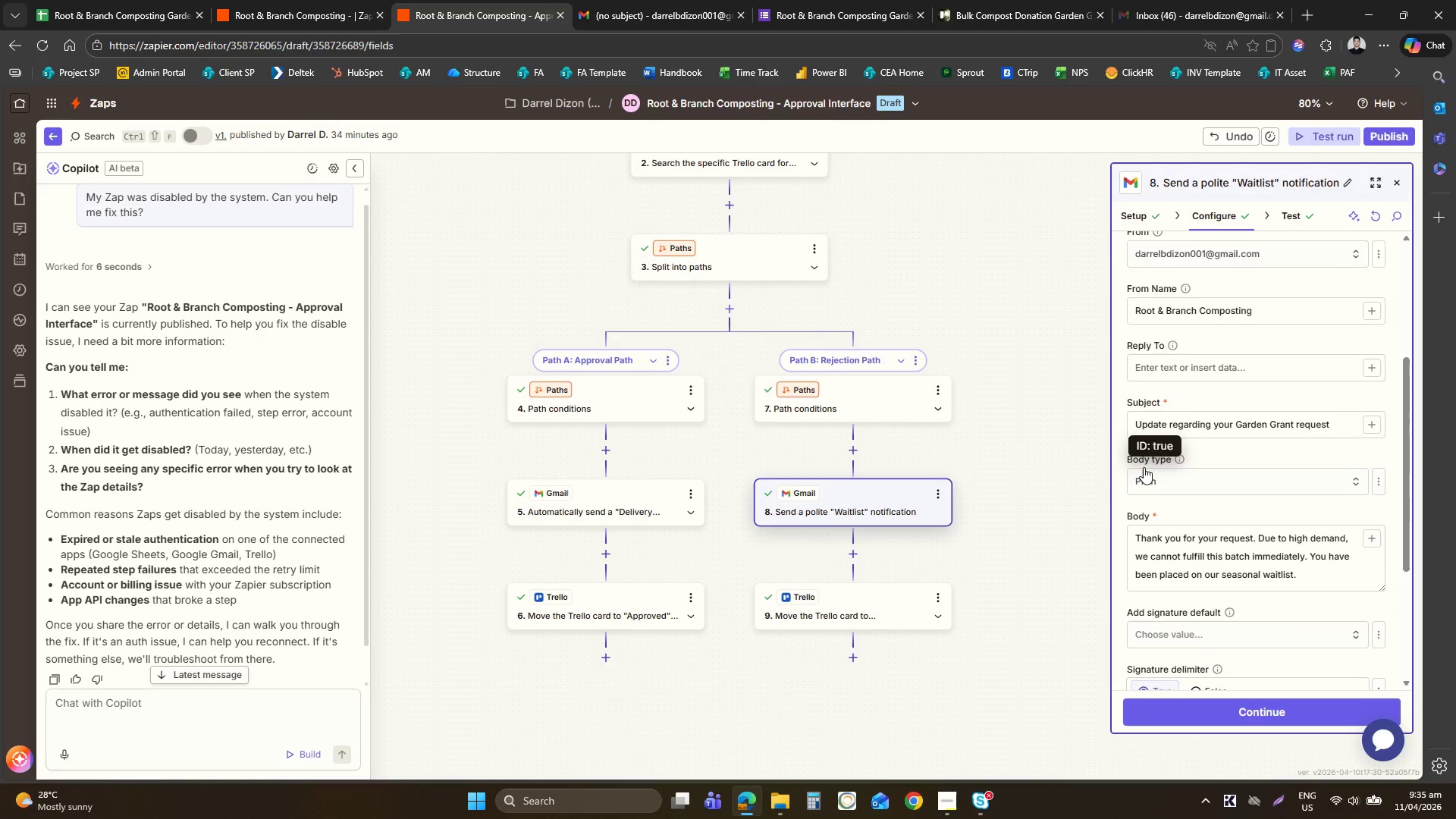 
wait(5.75)
 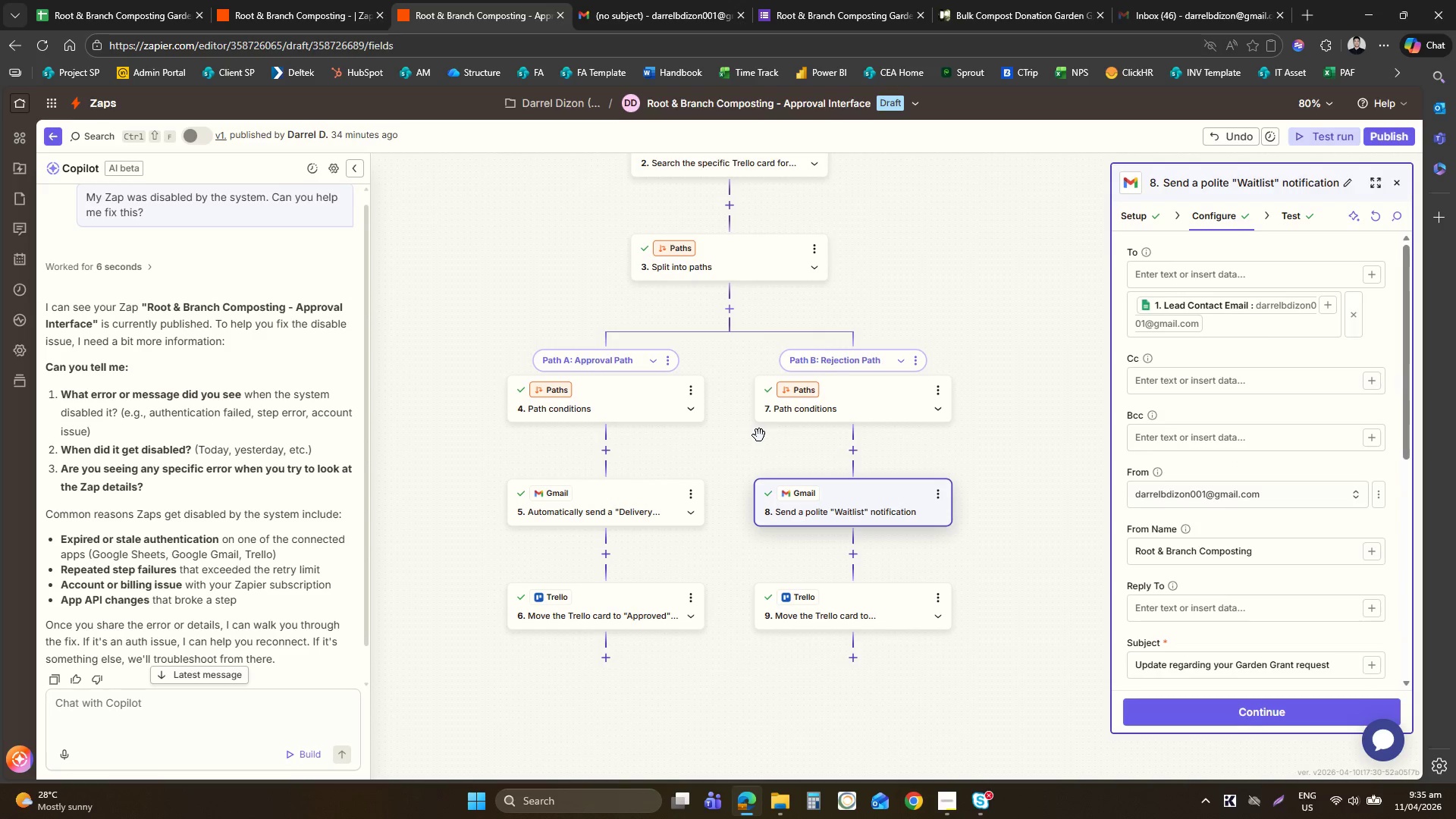 
left_click([620, 611])
 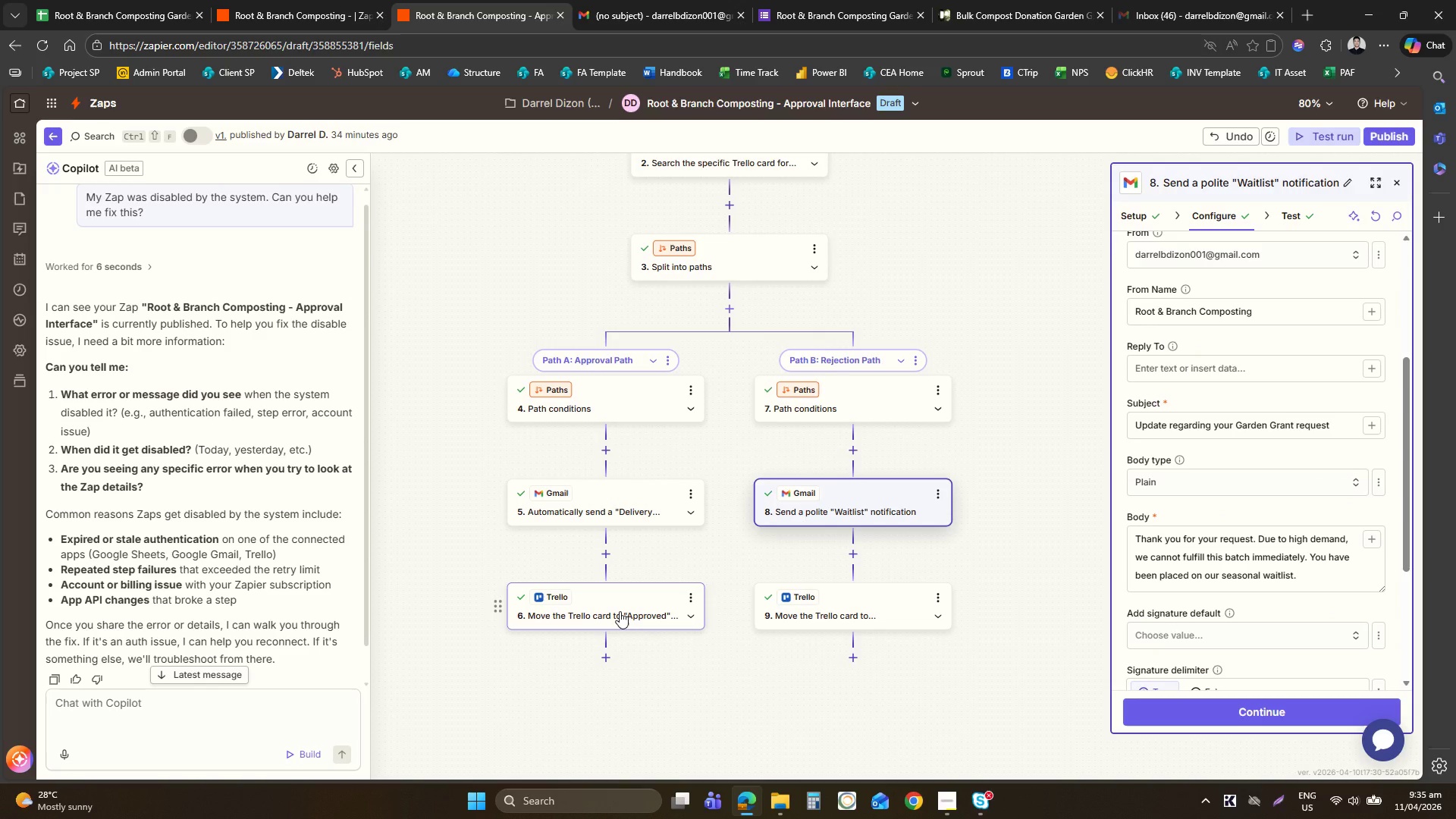 
left_click([620, 611])
 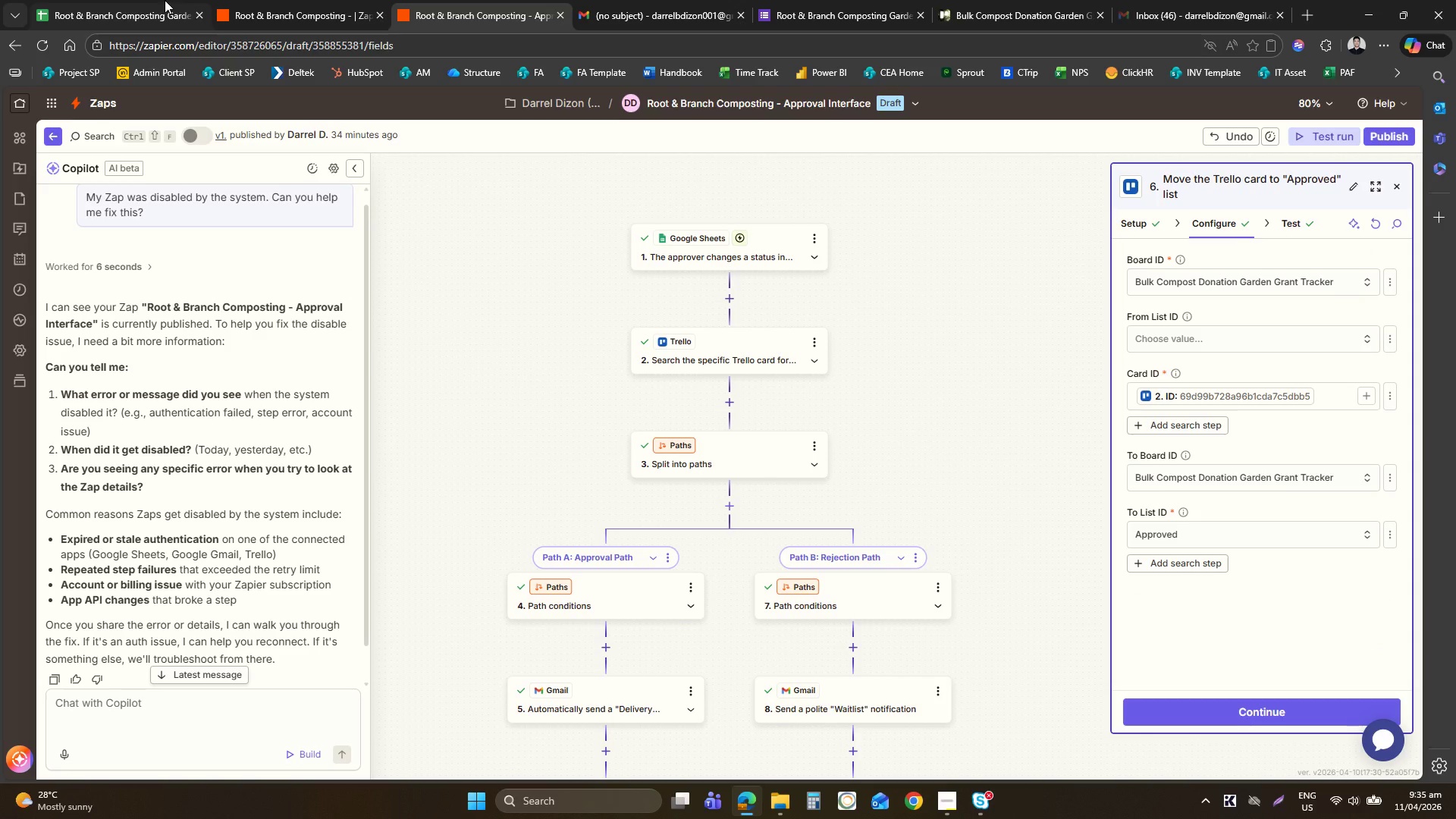 
wait(5.05)
 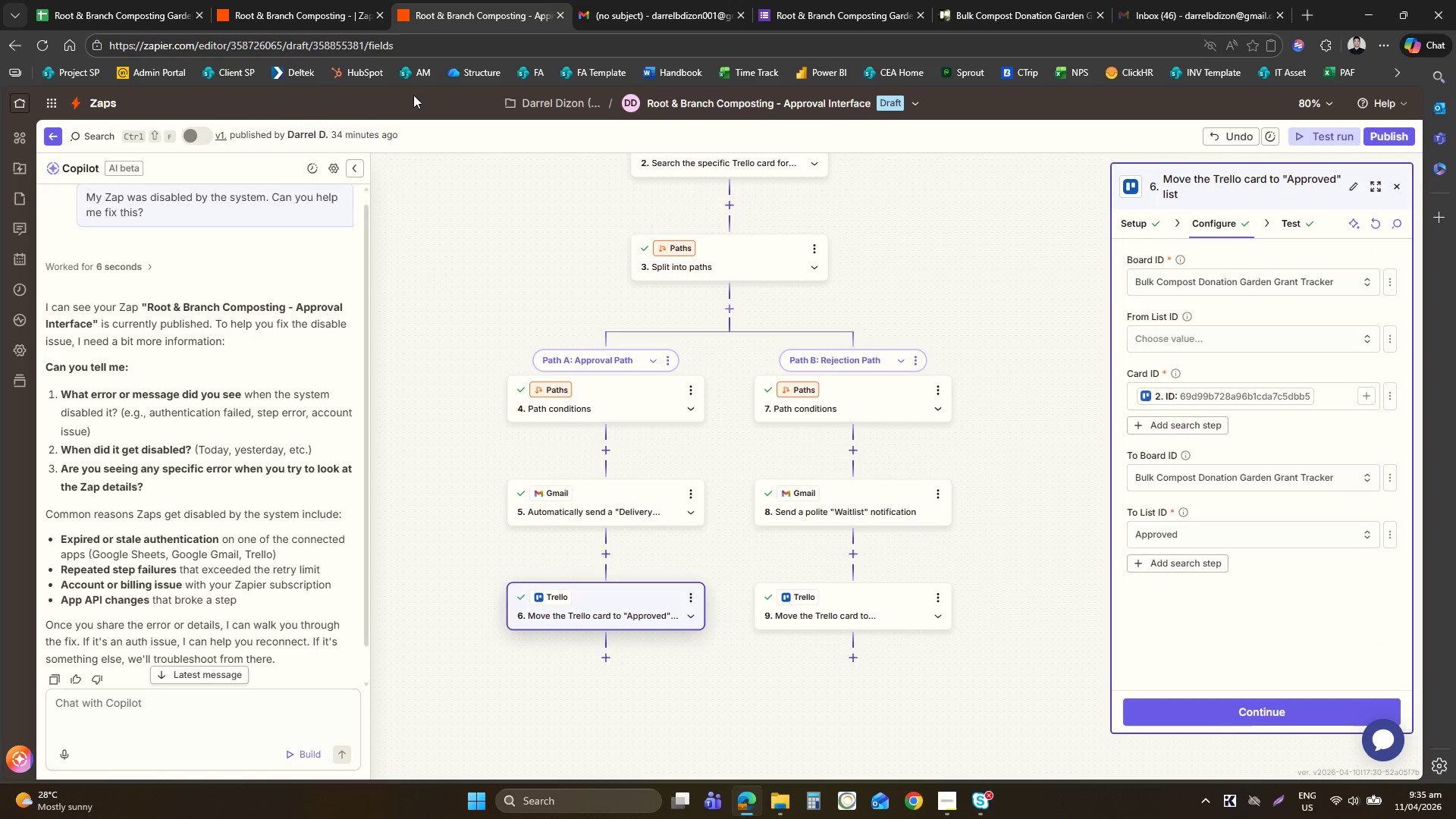 
left_click_drag(start_coordinate=[1383, 152], to_coordinate=[1395, 135])
 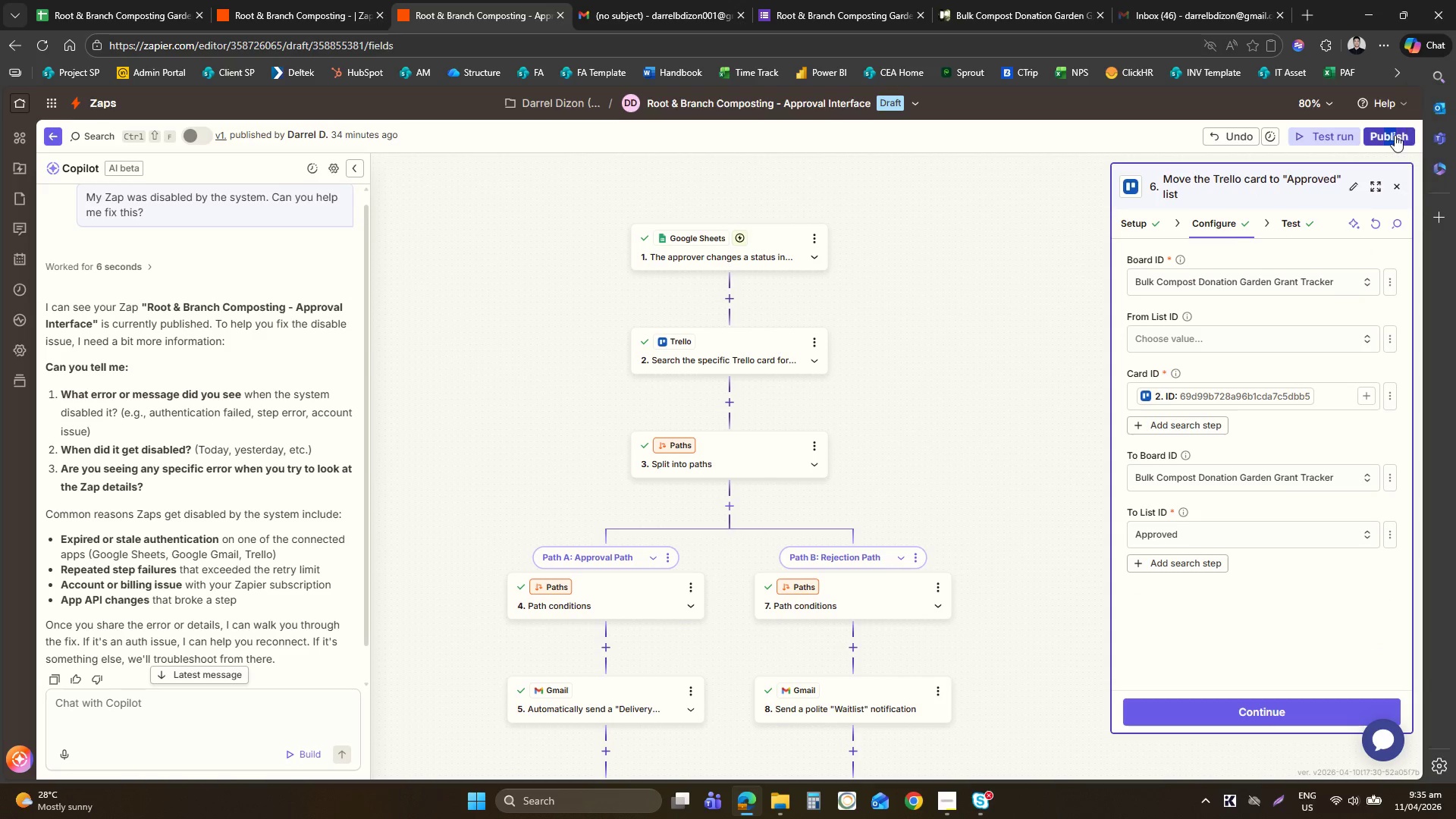 
left_click([1395, 135])
 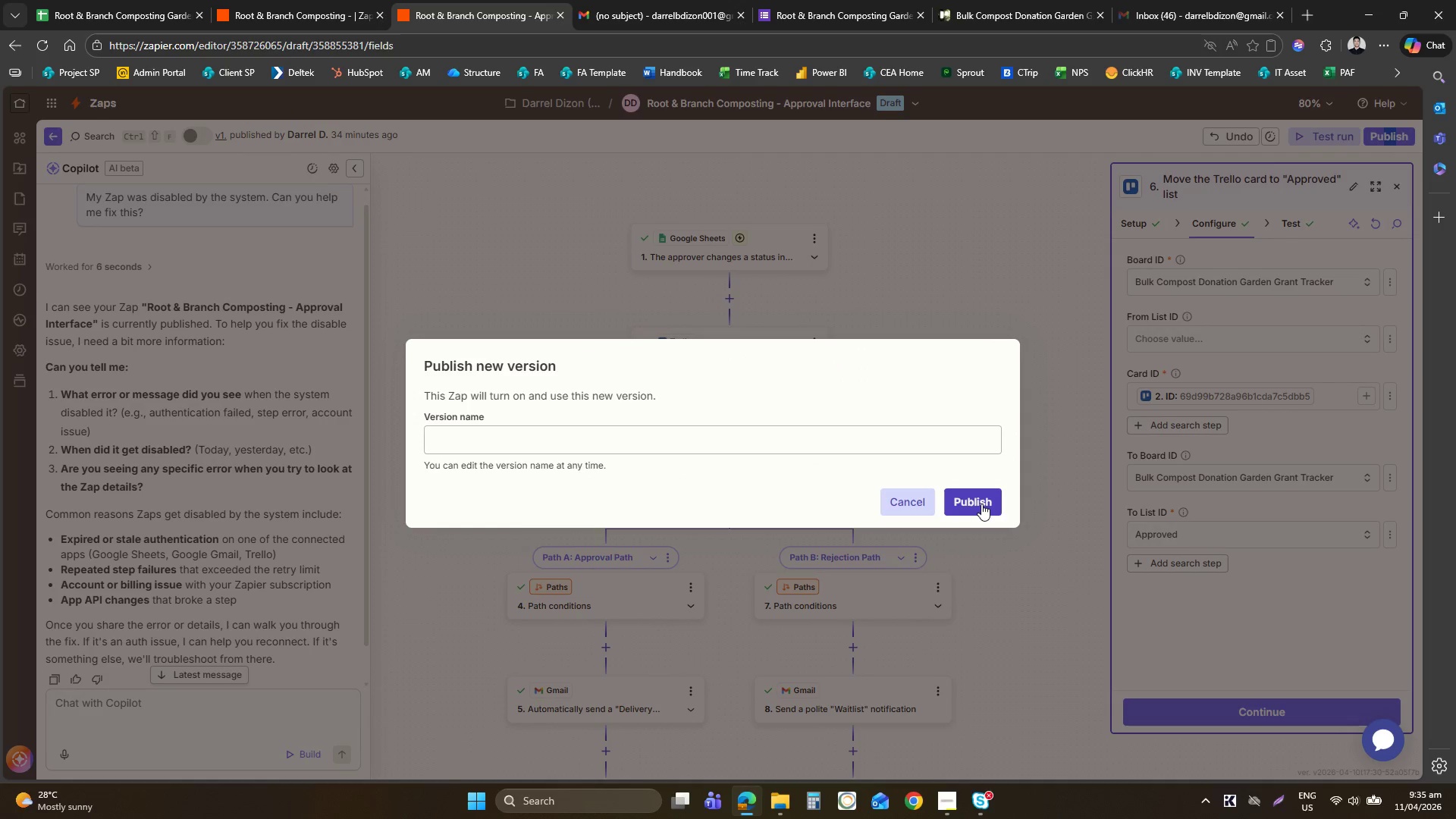 
left_click([974, 508])
 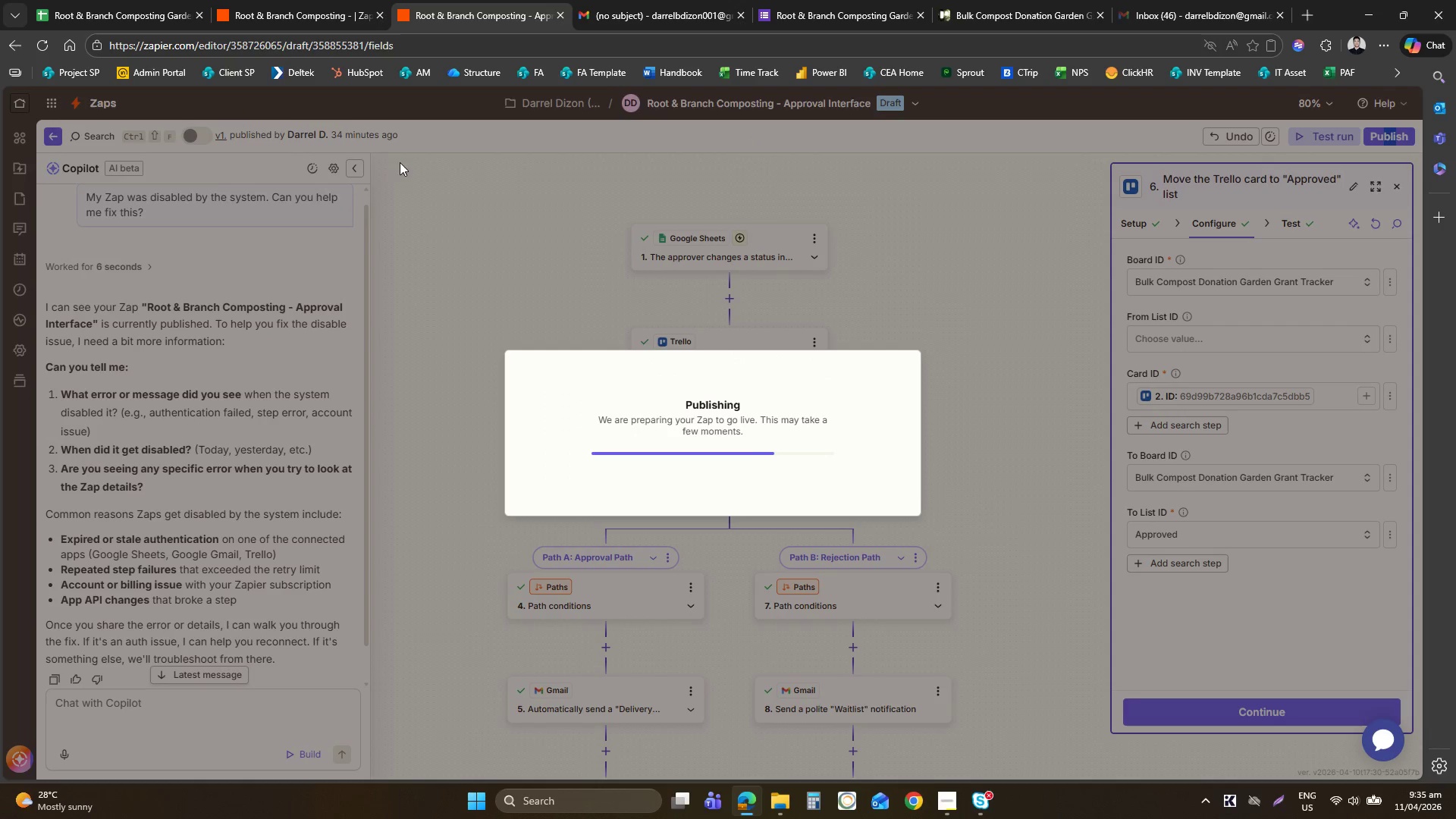 
mouse_move([264, -4])
 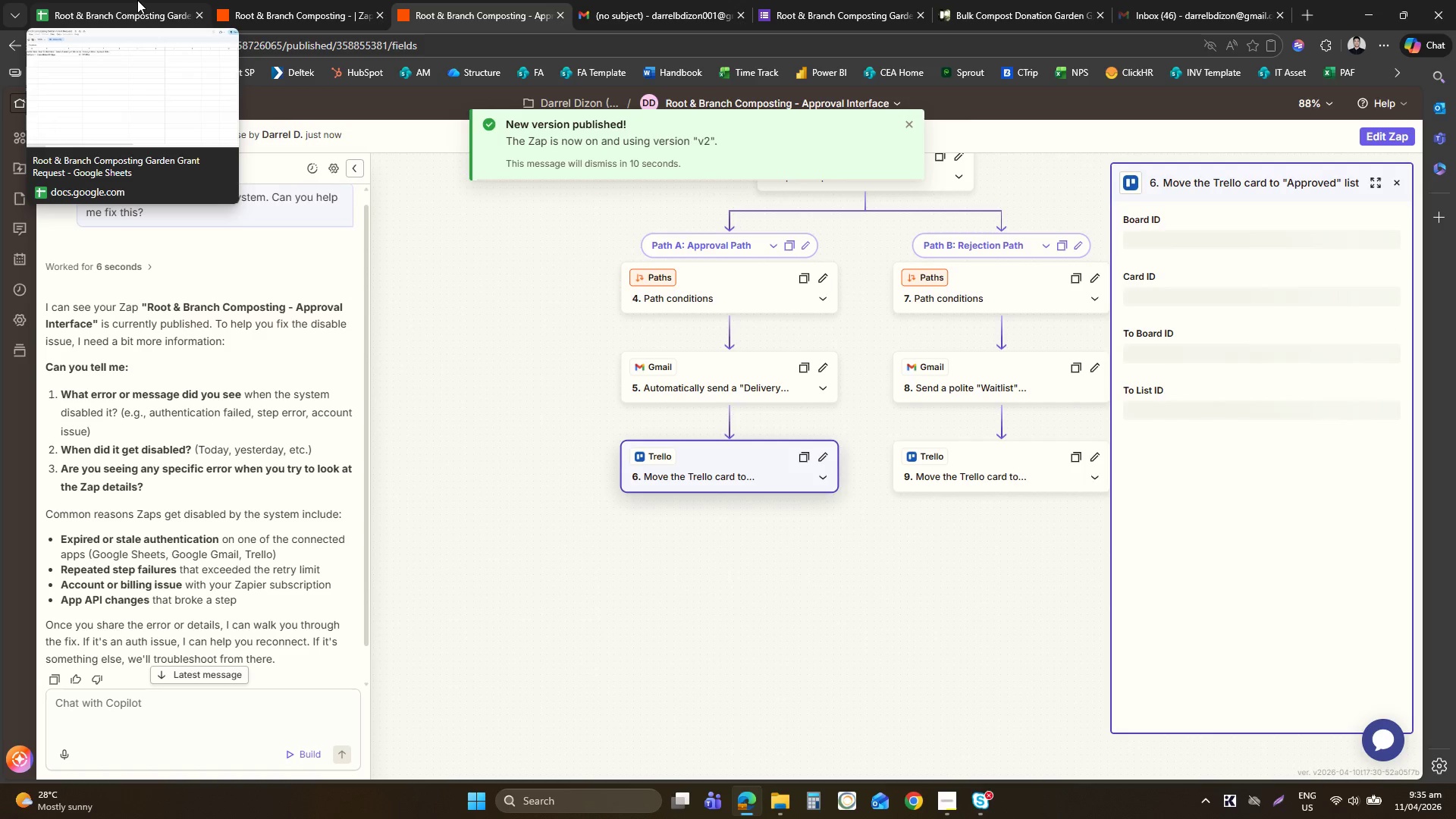 
left_click([137, 0])
 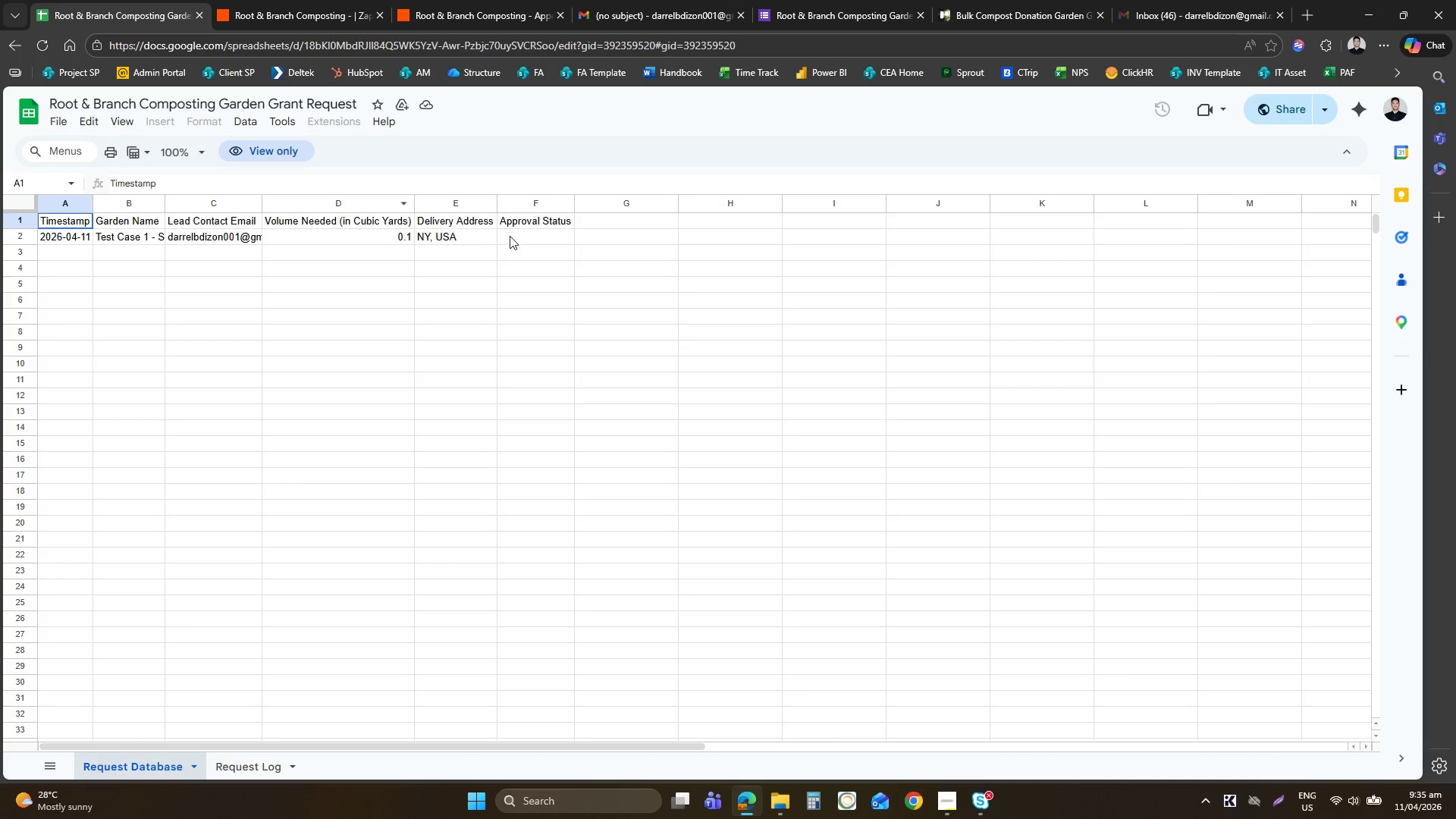 
left_click([535, 229])
 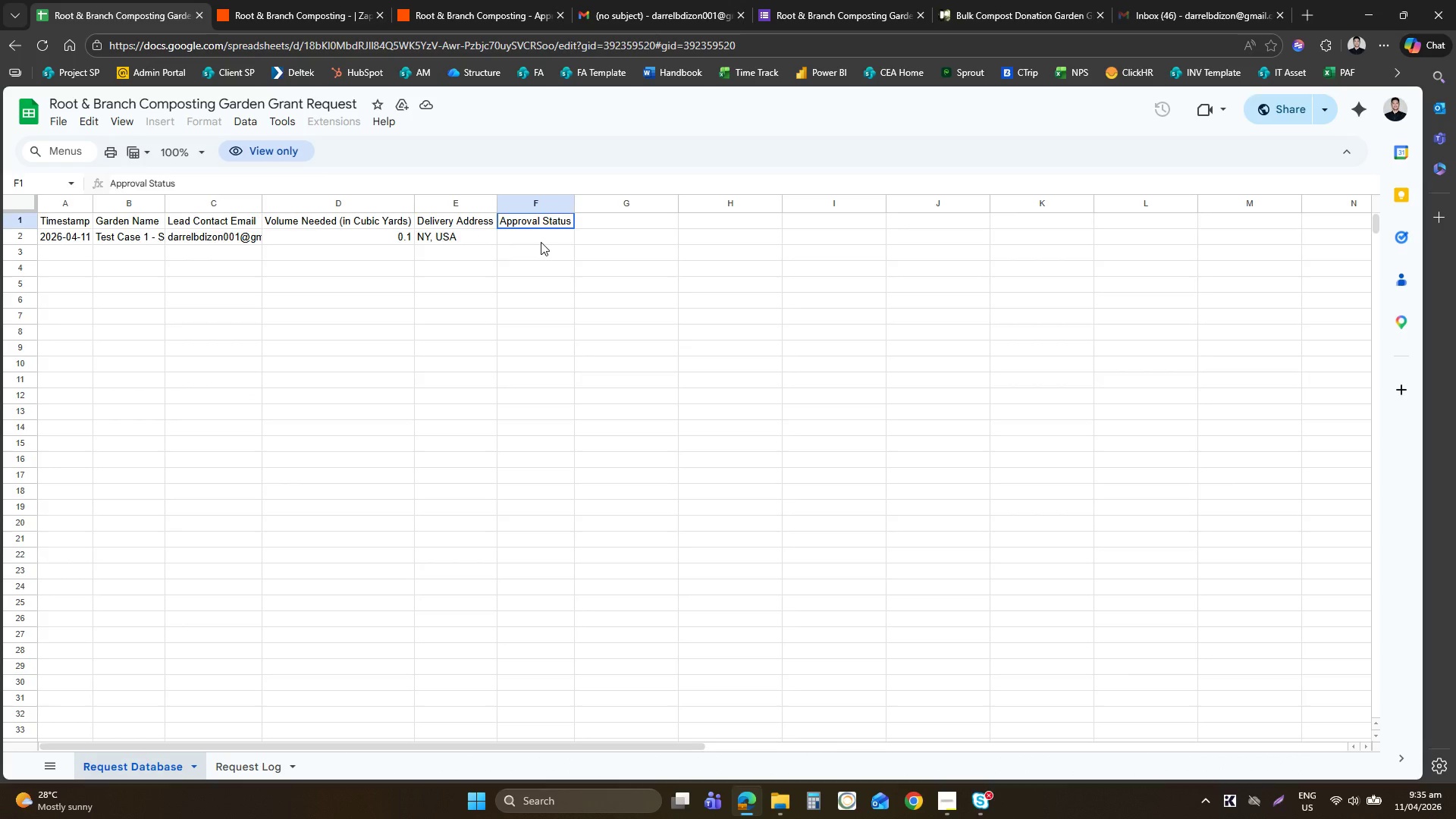 
left_click([541, 242])
 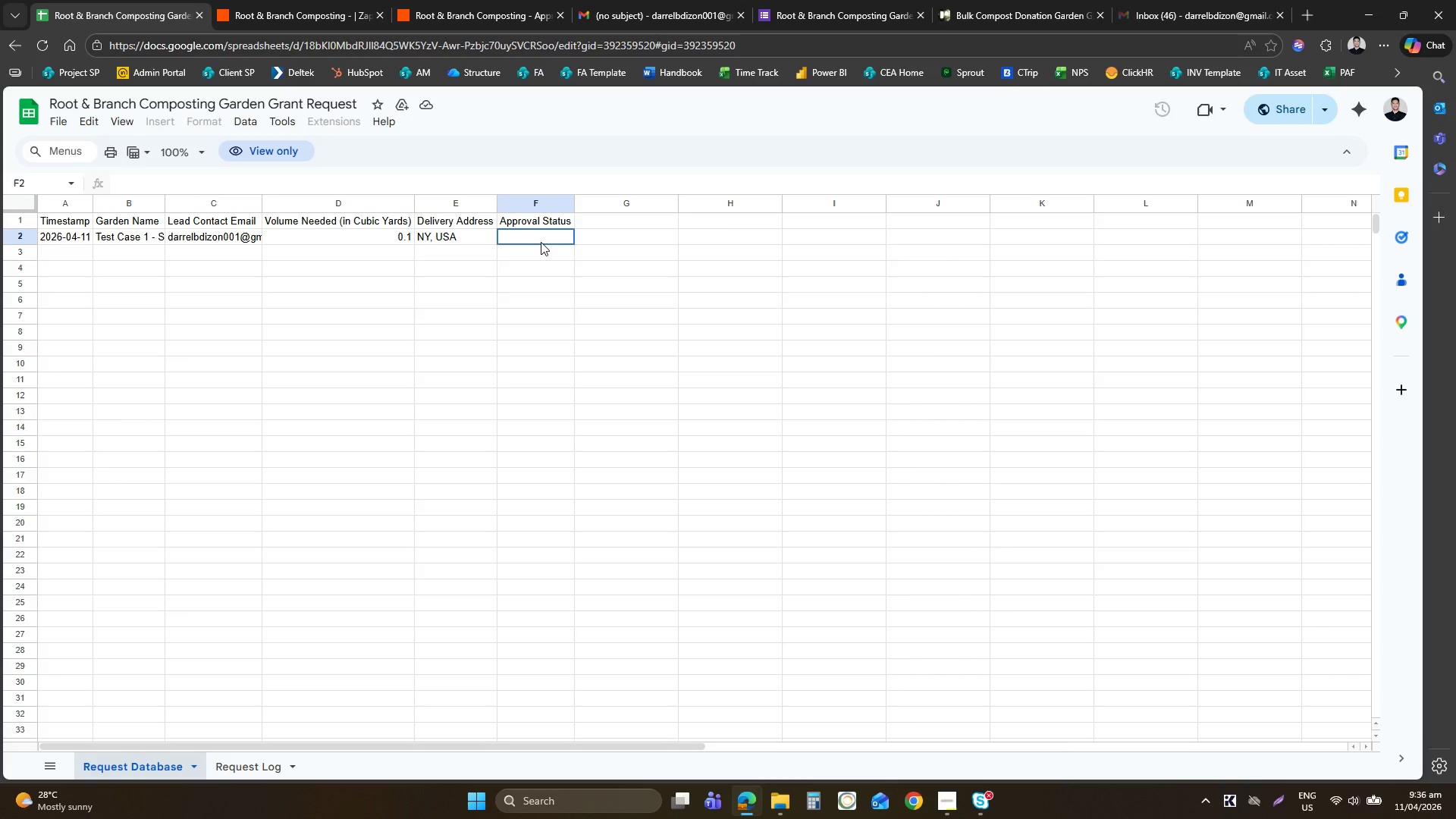 
wait(25.66)
 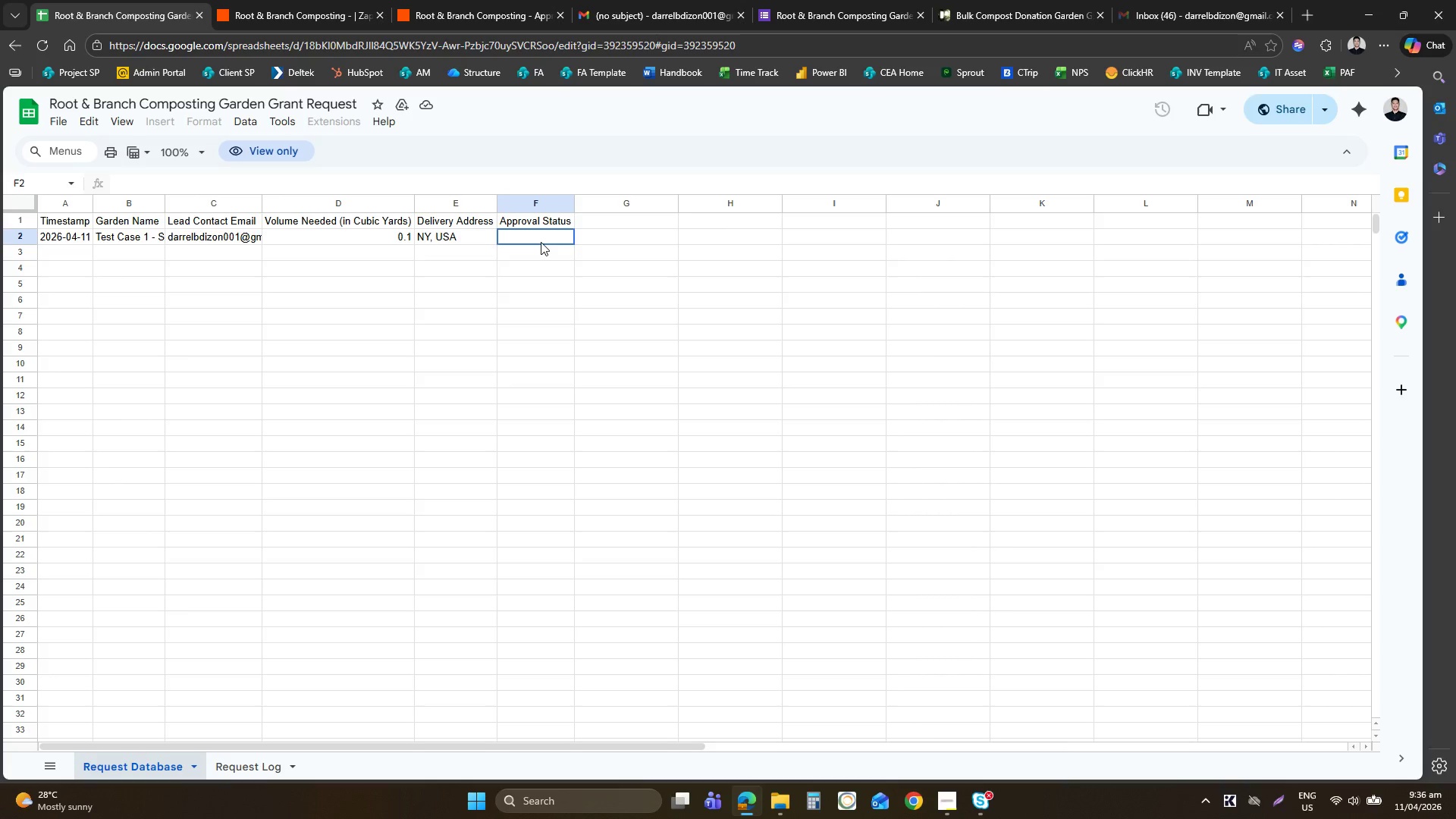 
type(App)
 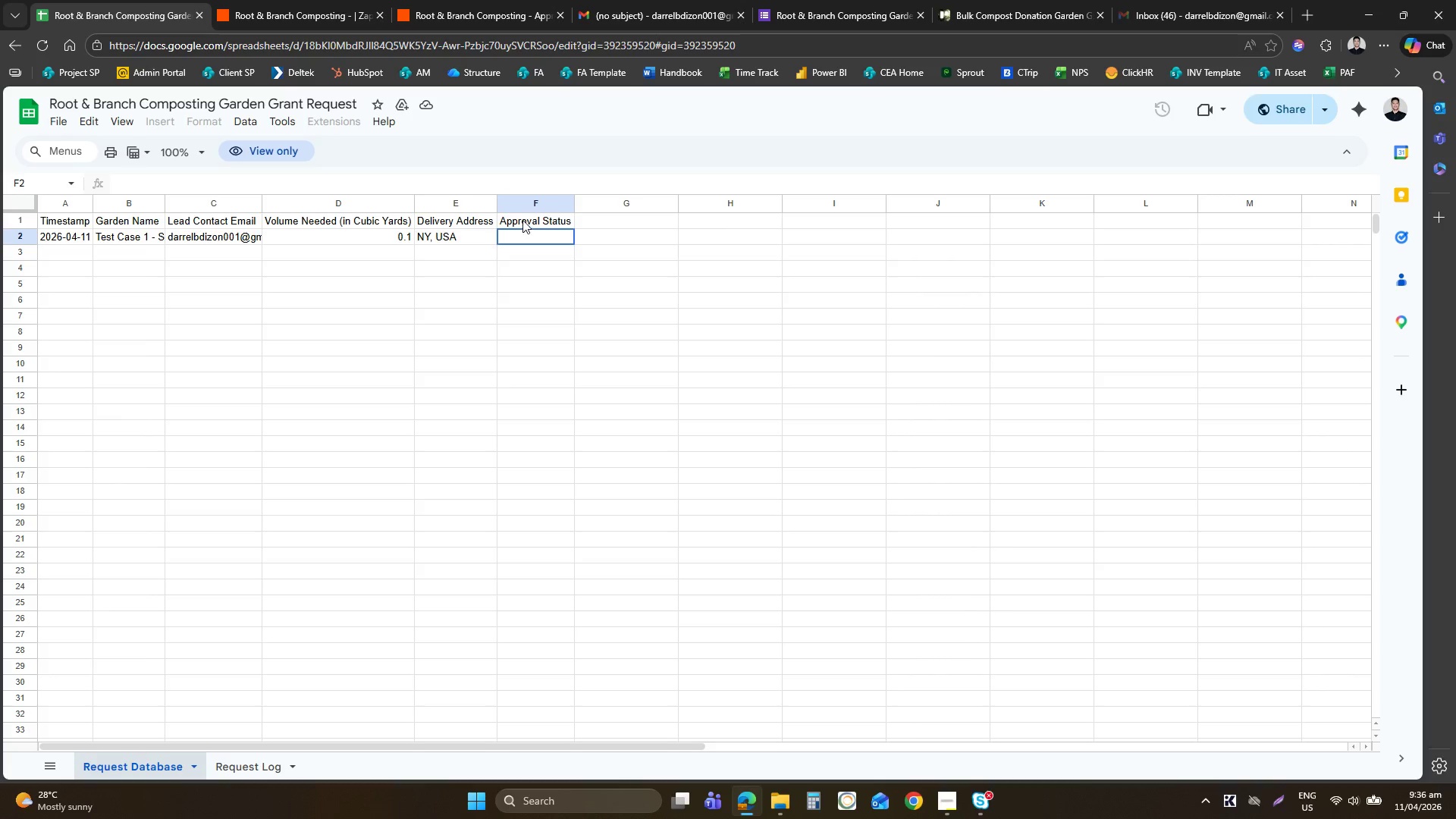 
left_click([522, 237])
 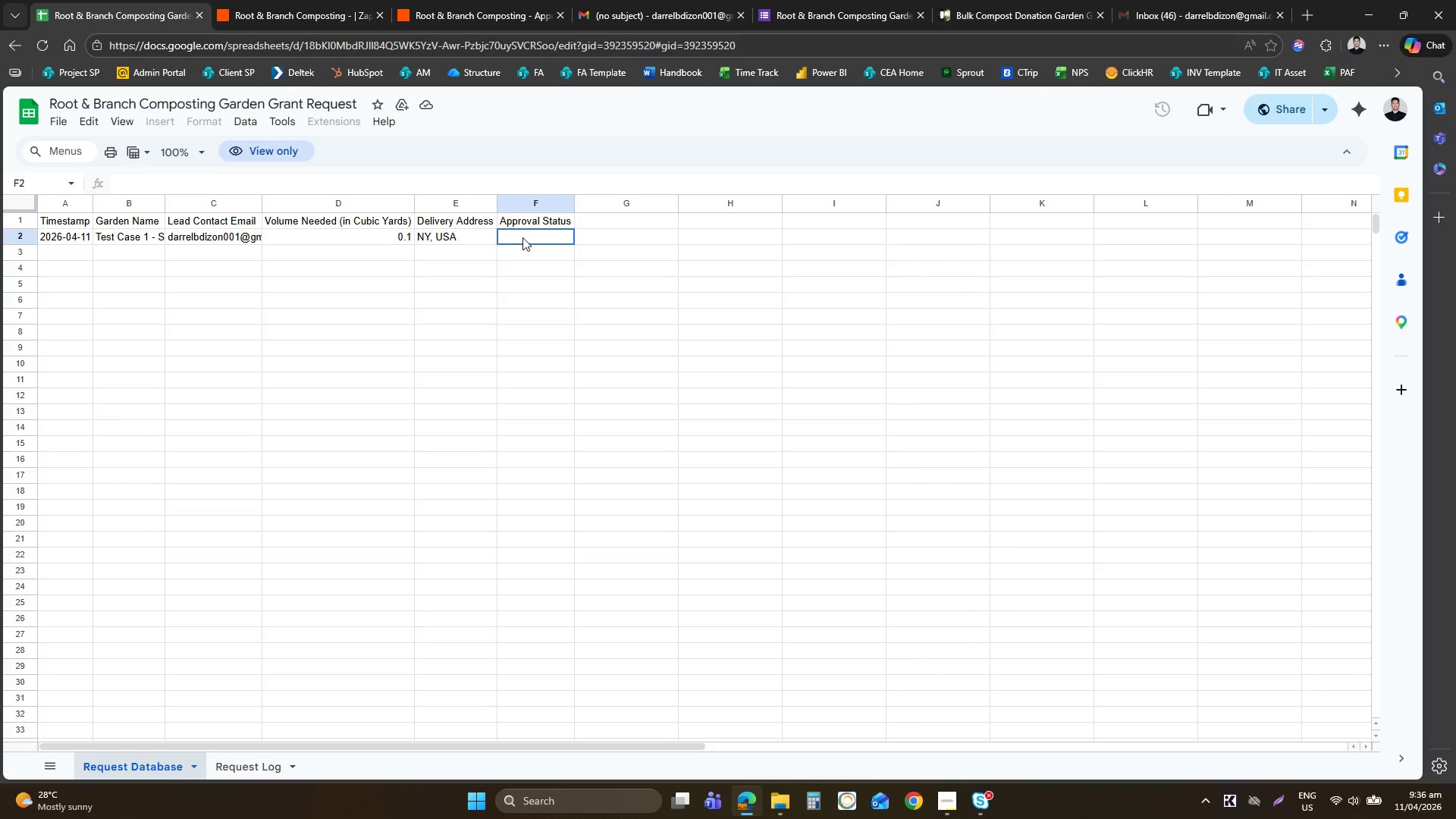 
key(Shift+A)
 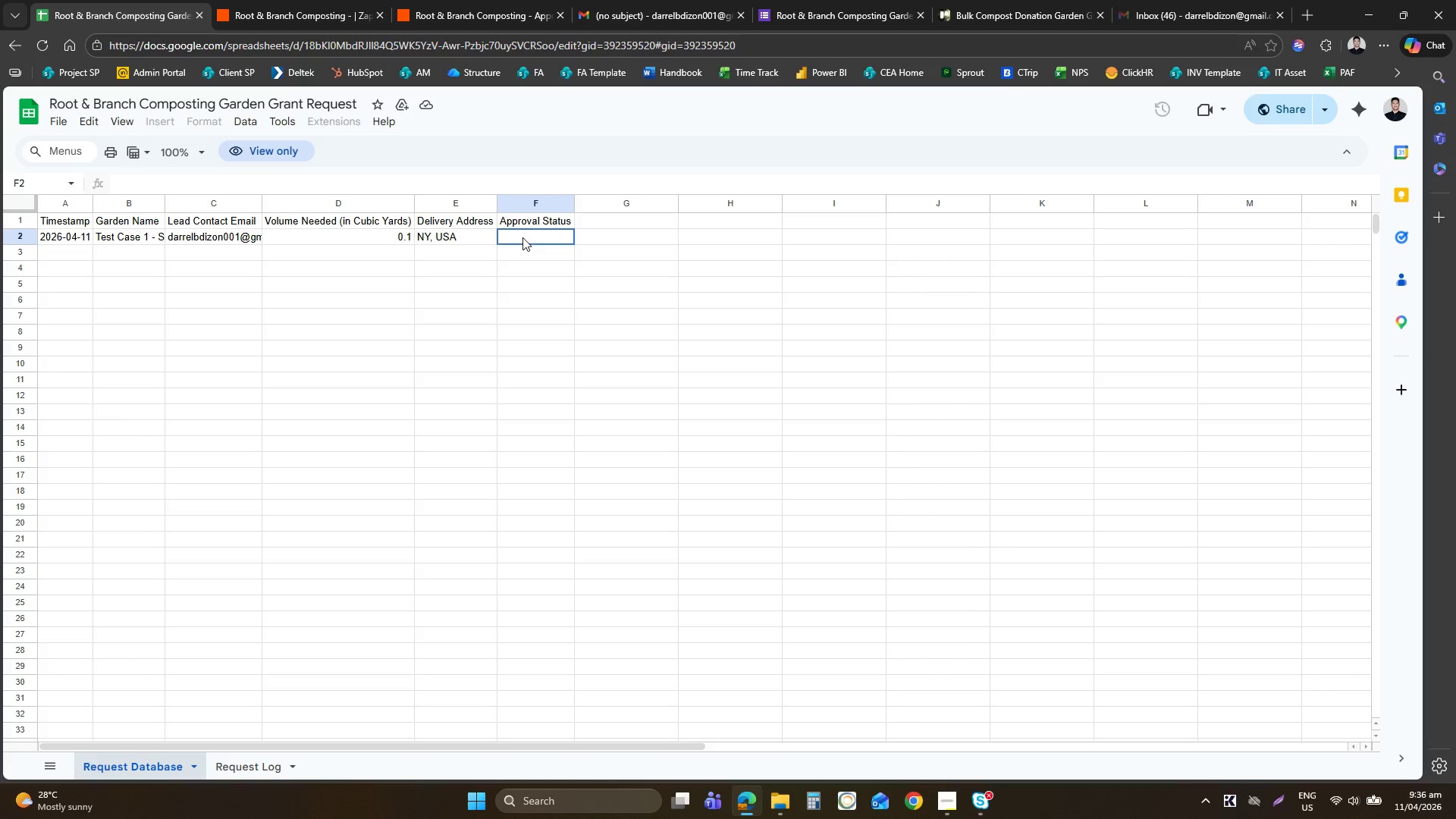 
double_click([522, 237])
 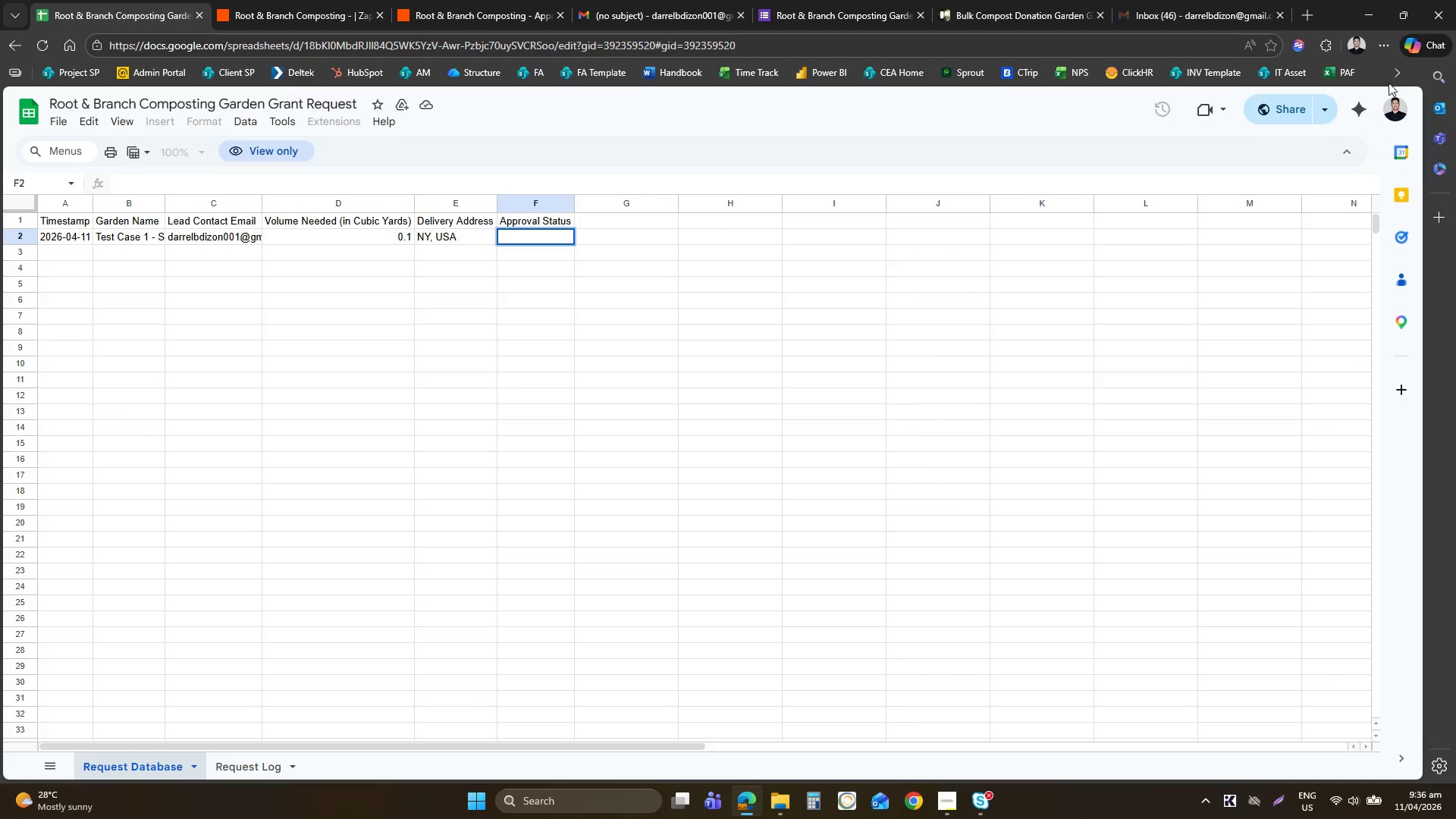 
left_click([1393, 114])
 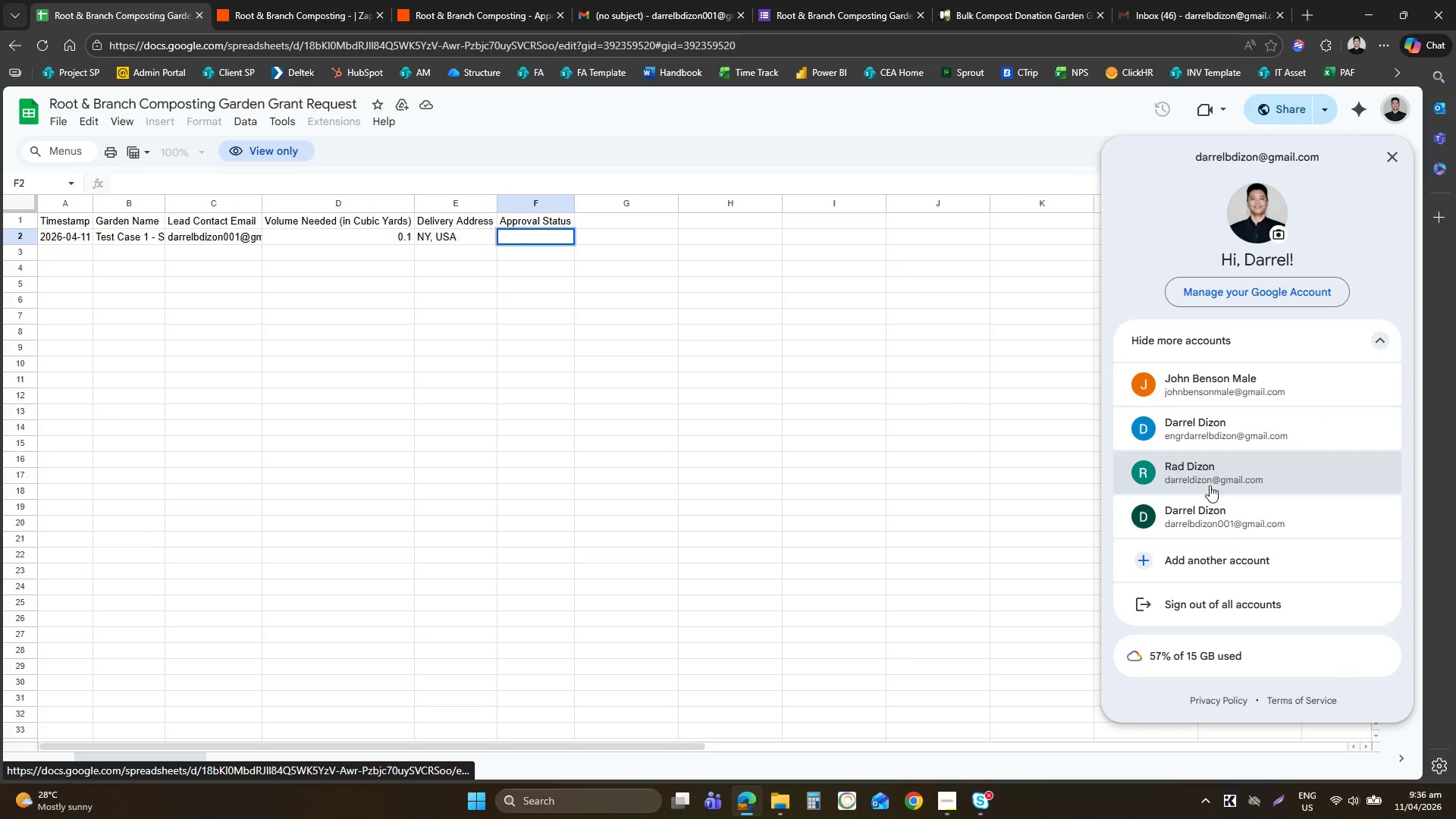 
left_click([1210, 512])
 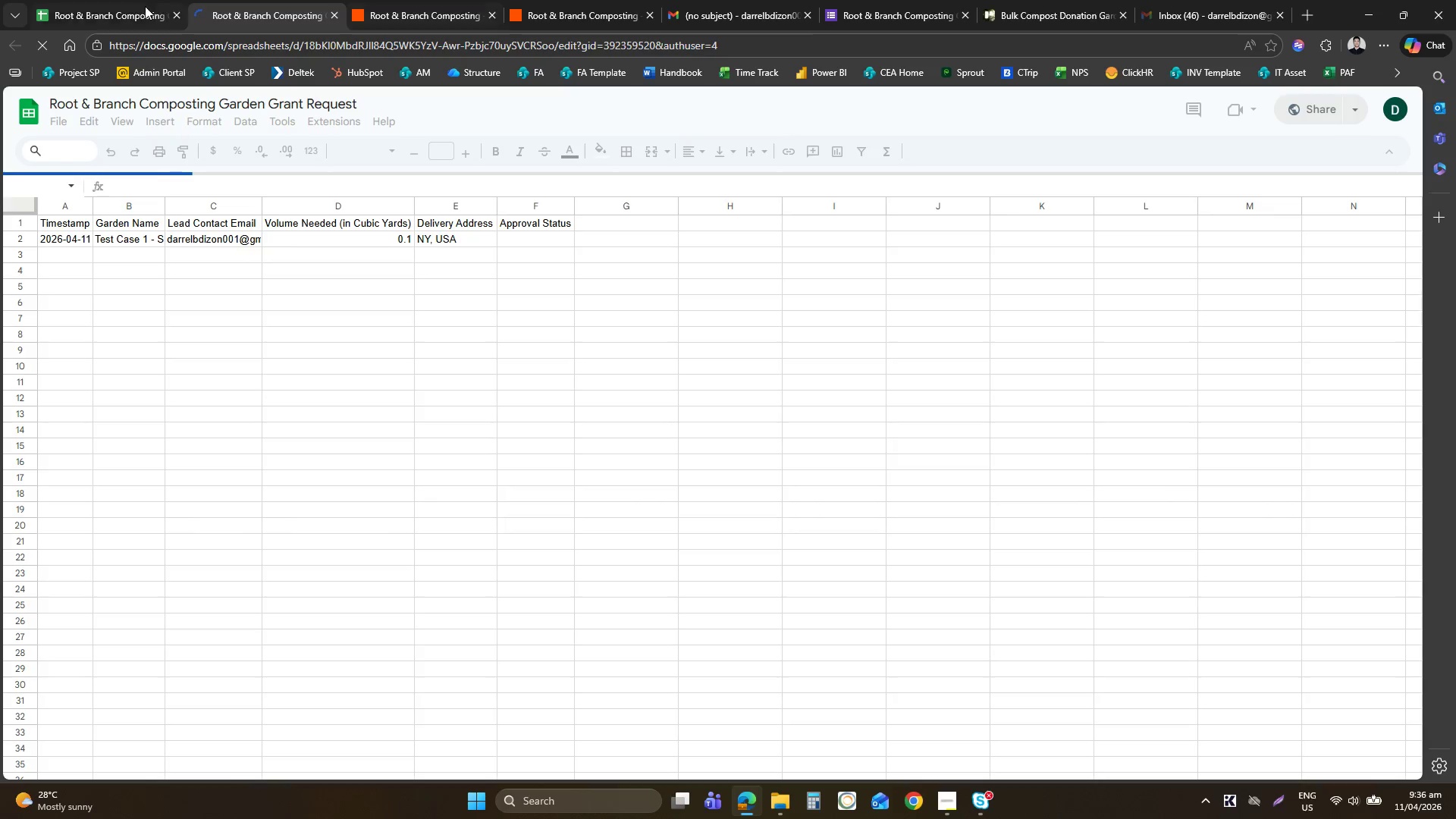 
left_click([174, 22])
 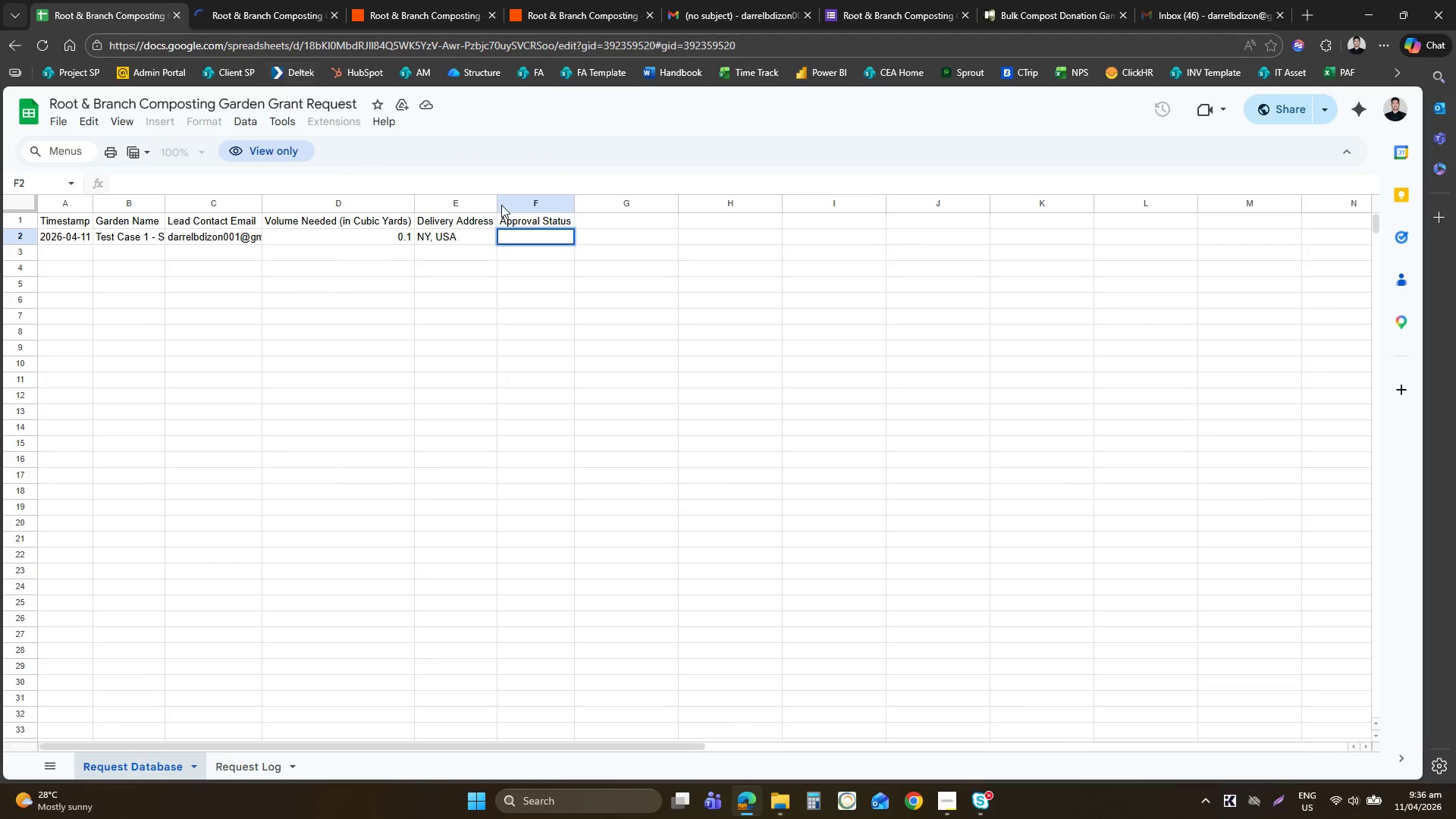 
left_click([516, 235])
 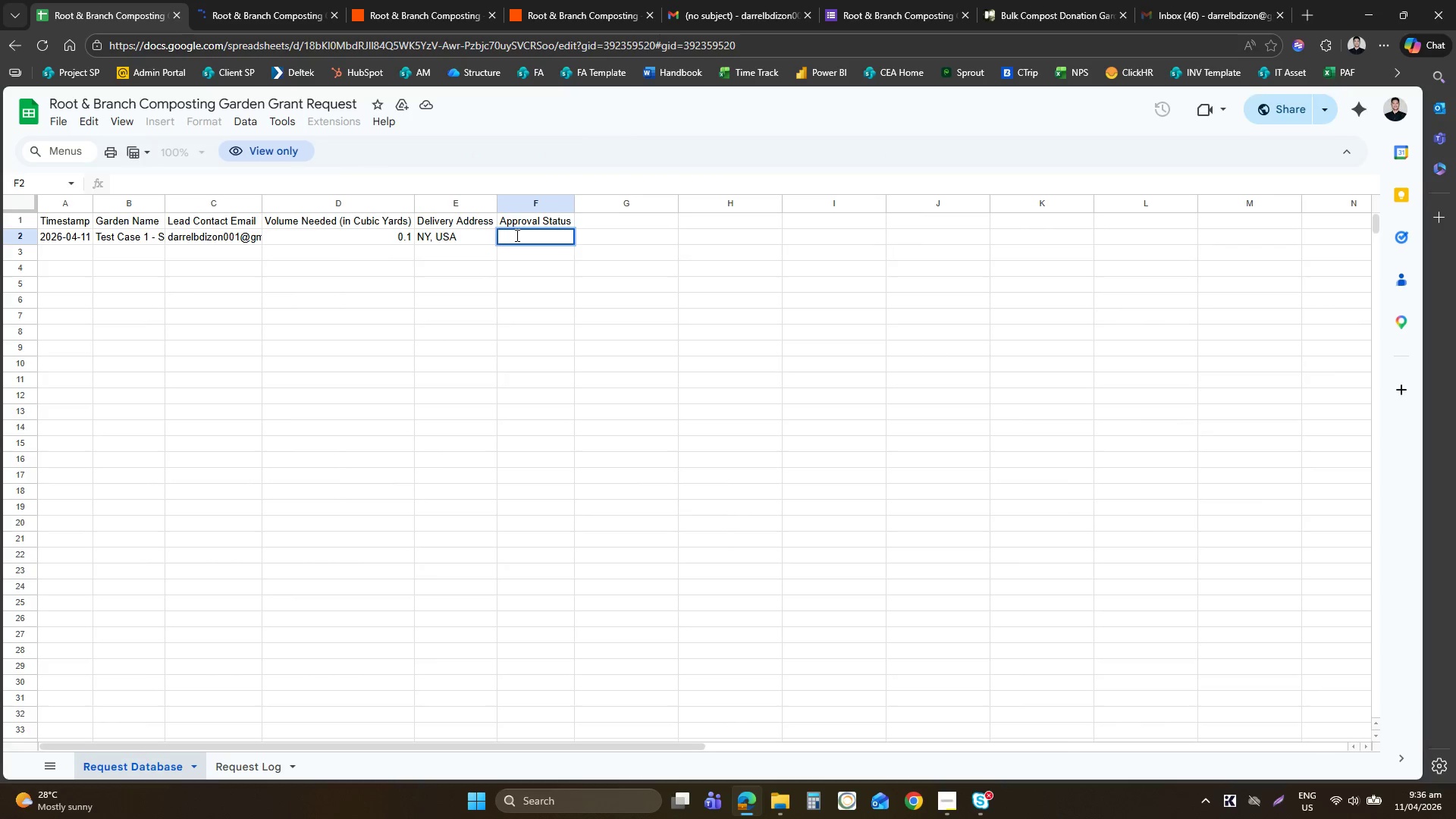 
key(Shift+A)
 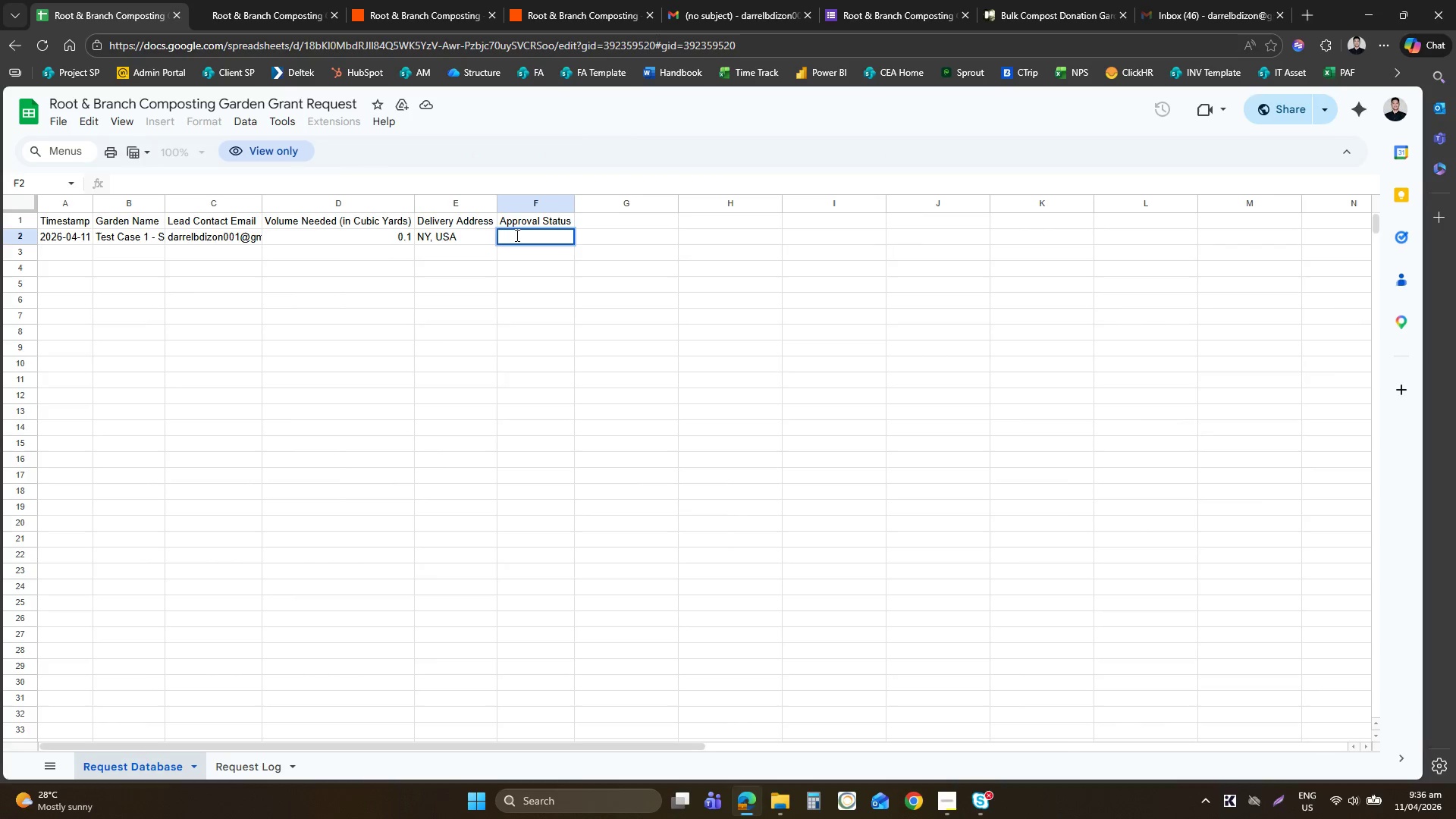 
left_click([516, 235])
 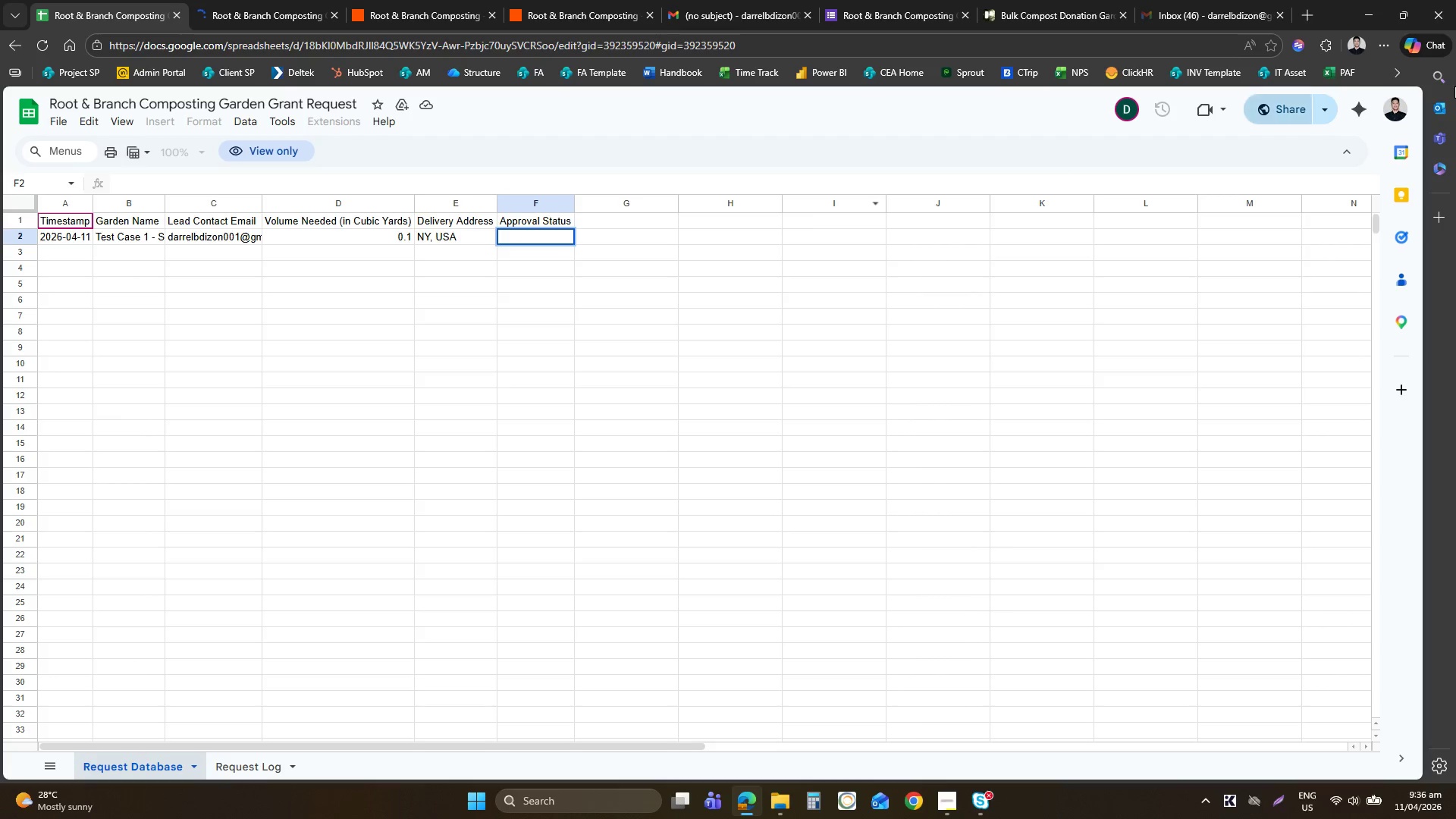 
left_click([1406, 105])
 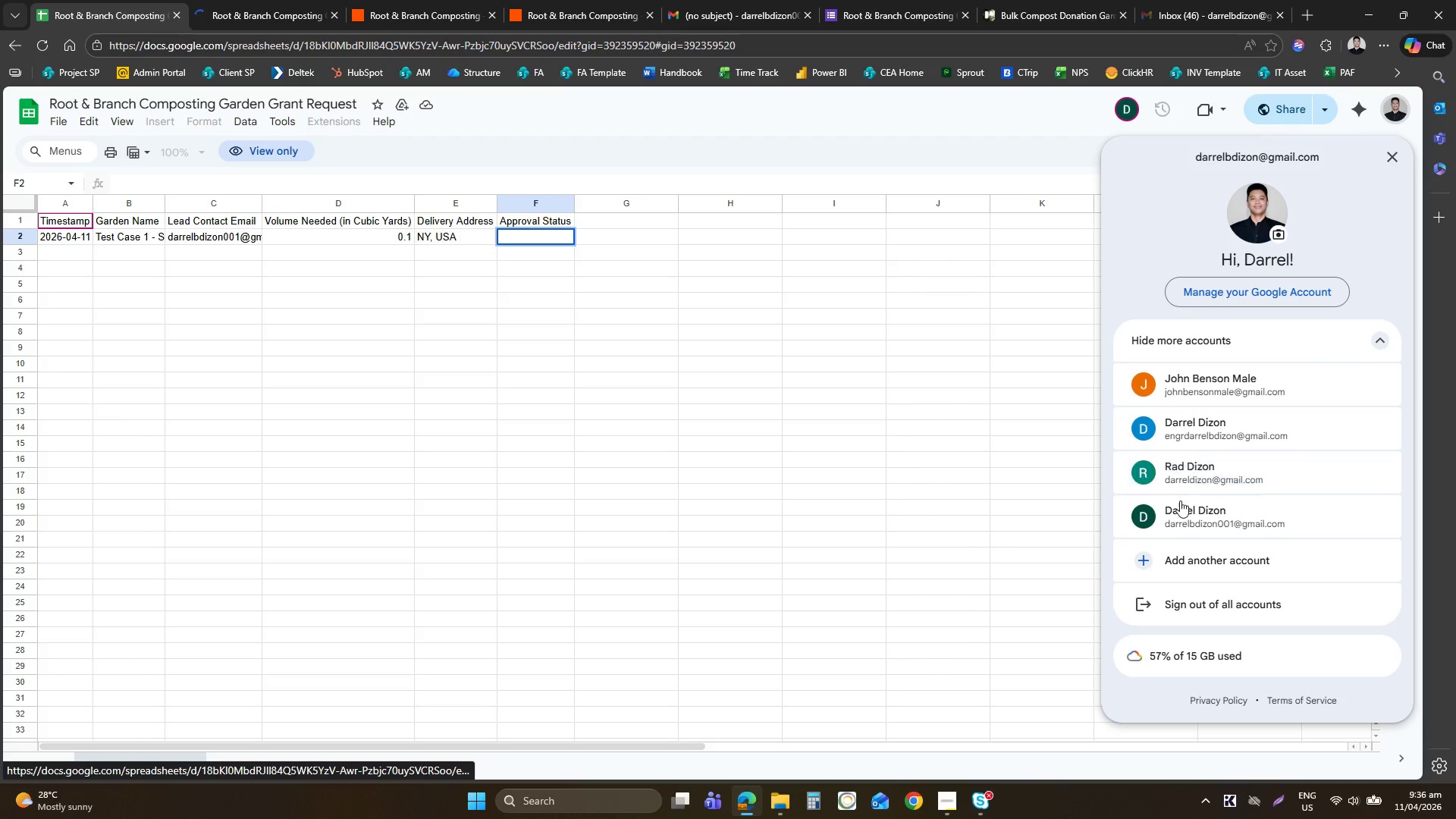 
left_click([1183, 509])
 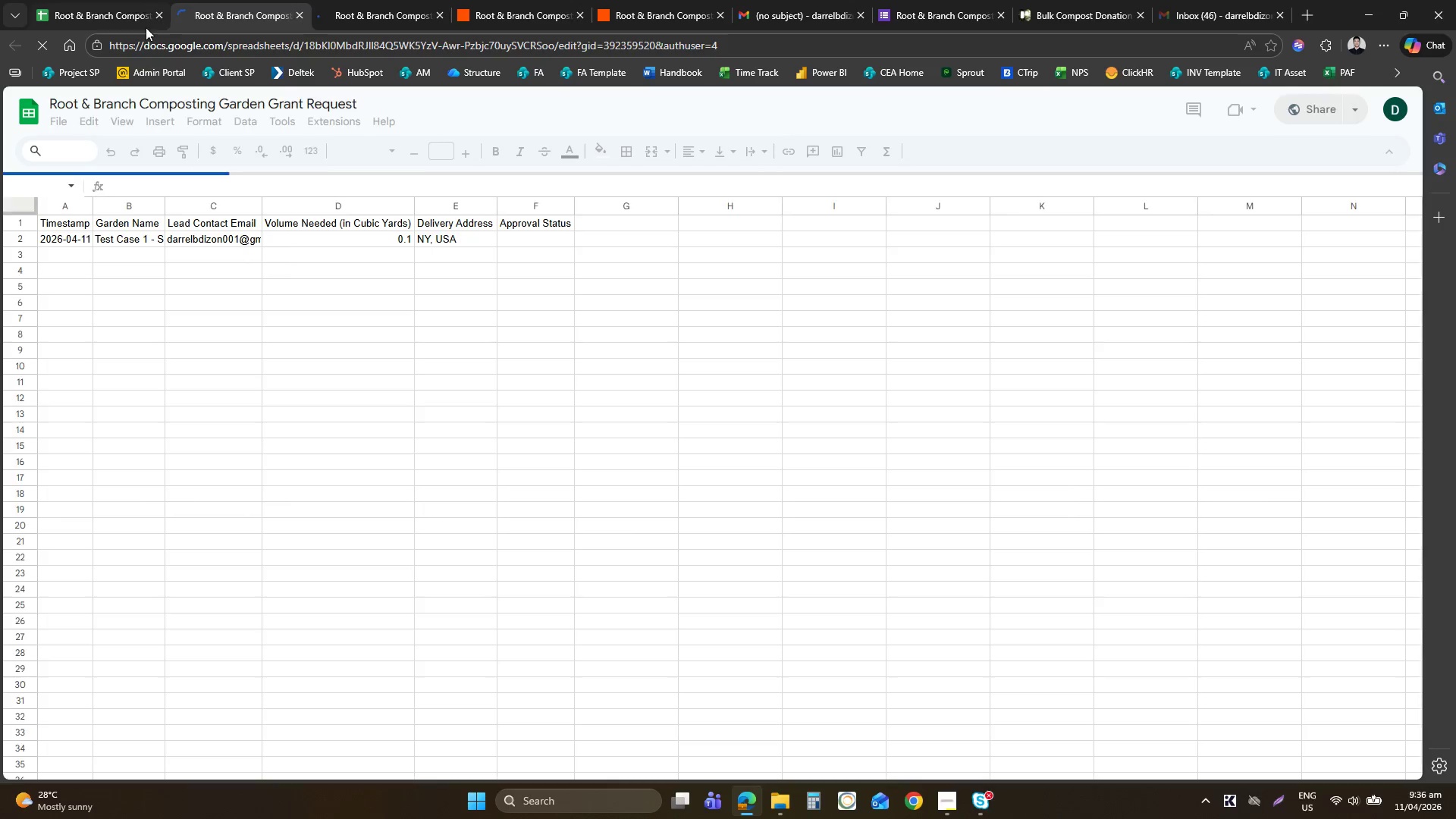 
left_click([155, 21])
 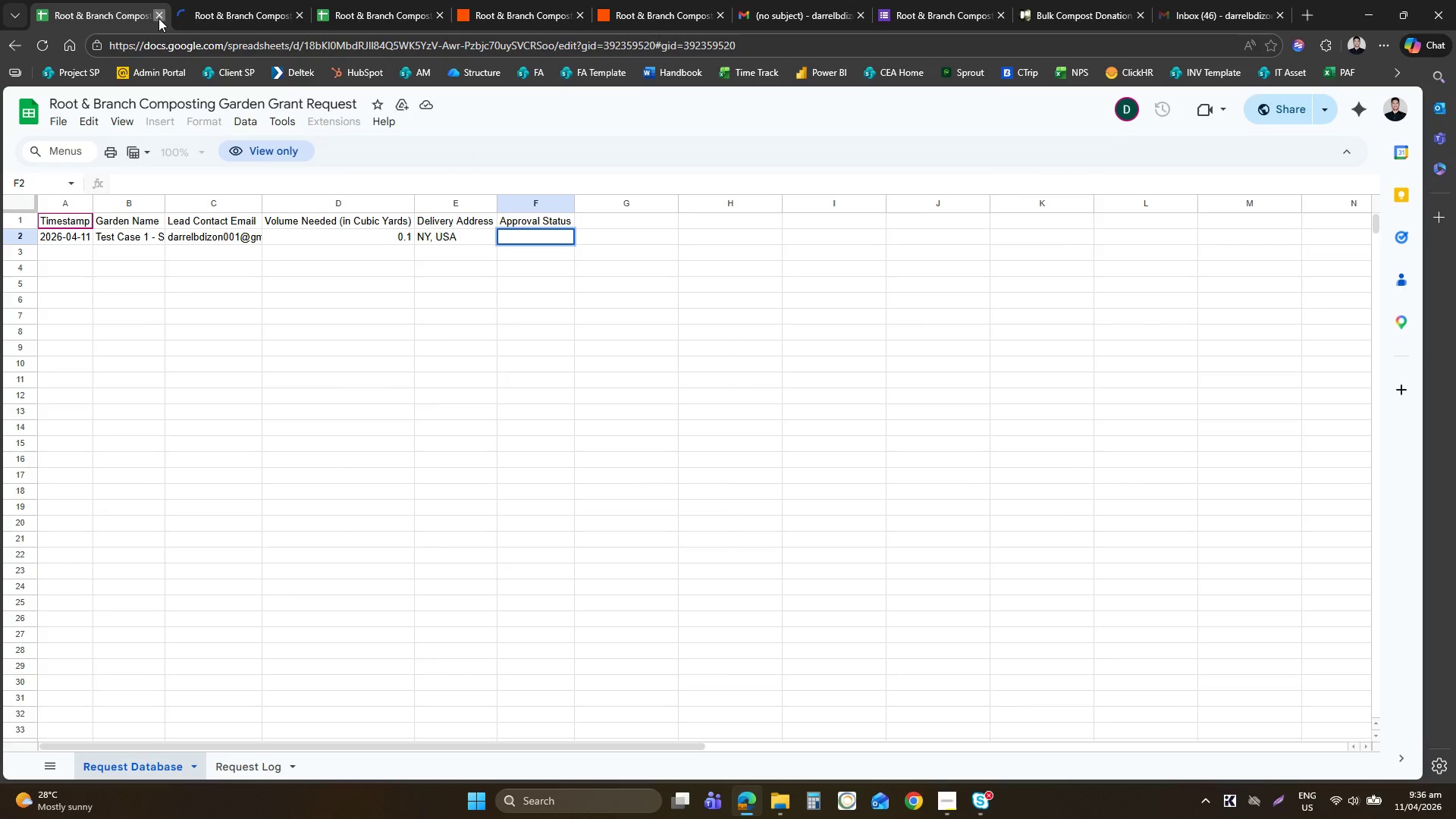 
left_click([158, 18])
 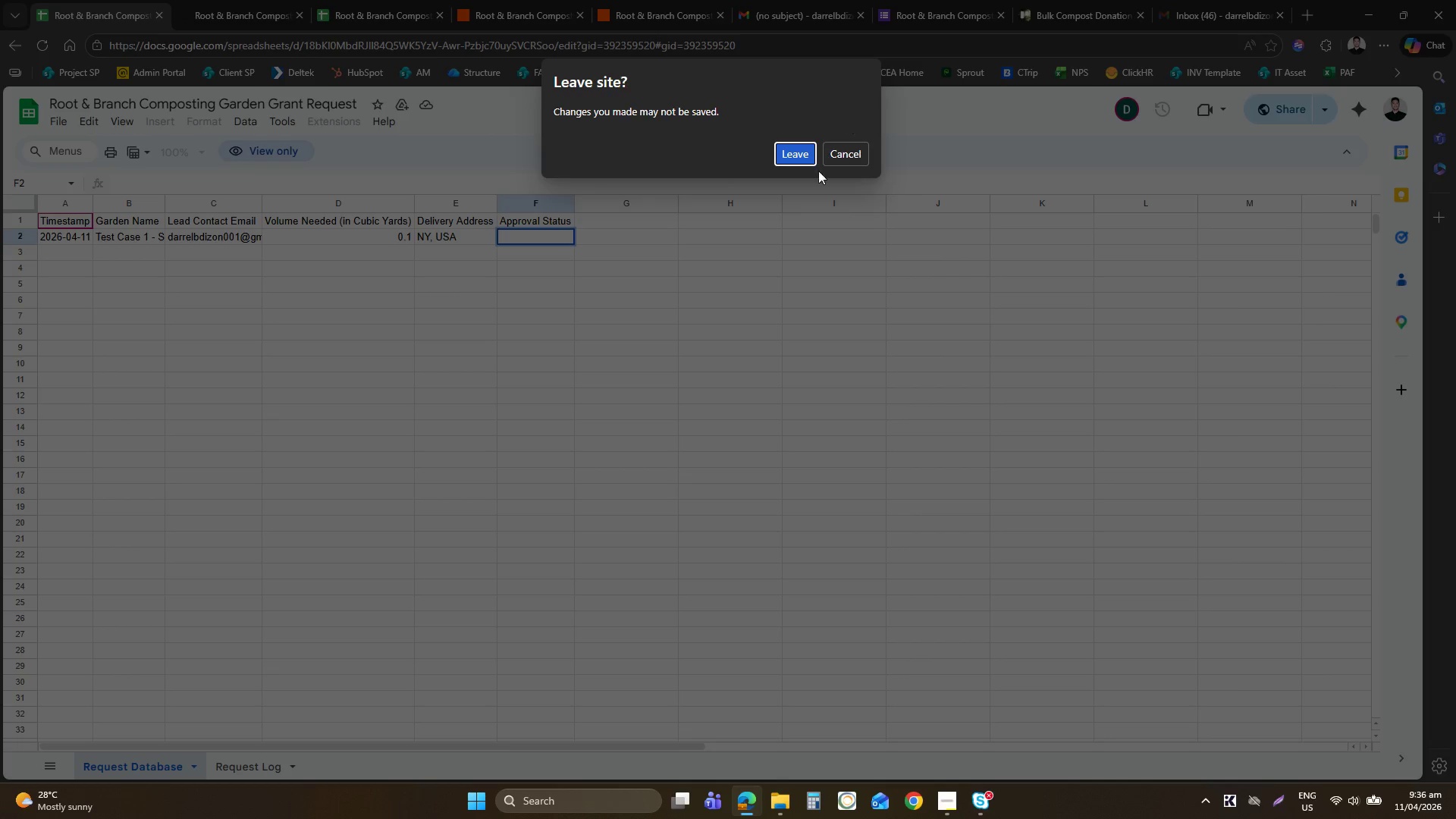 
left_click([798, 156])
 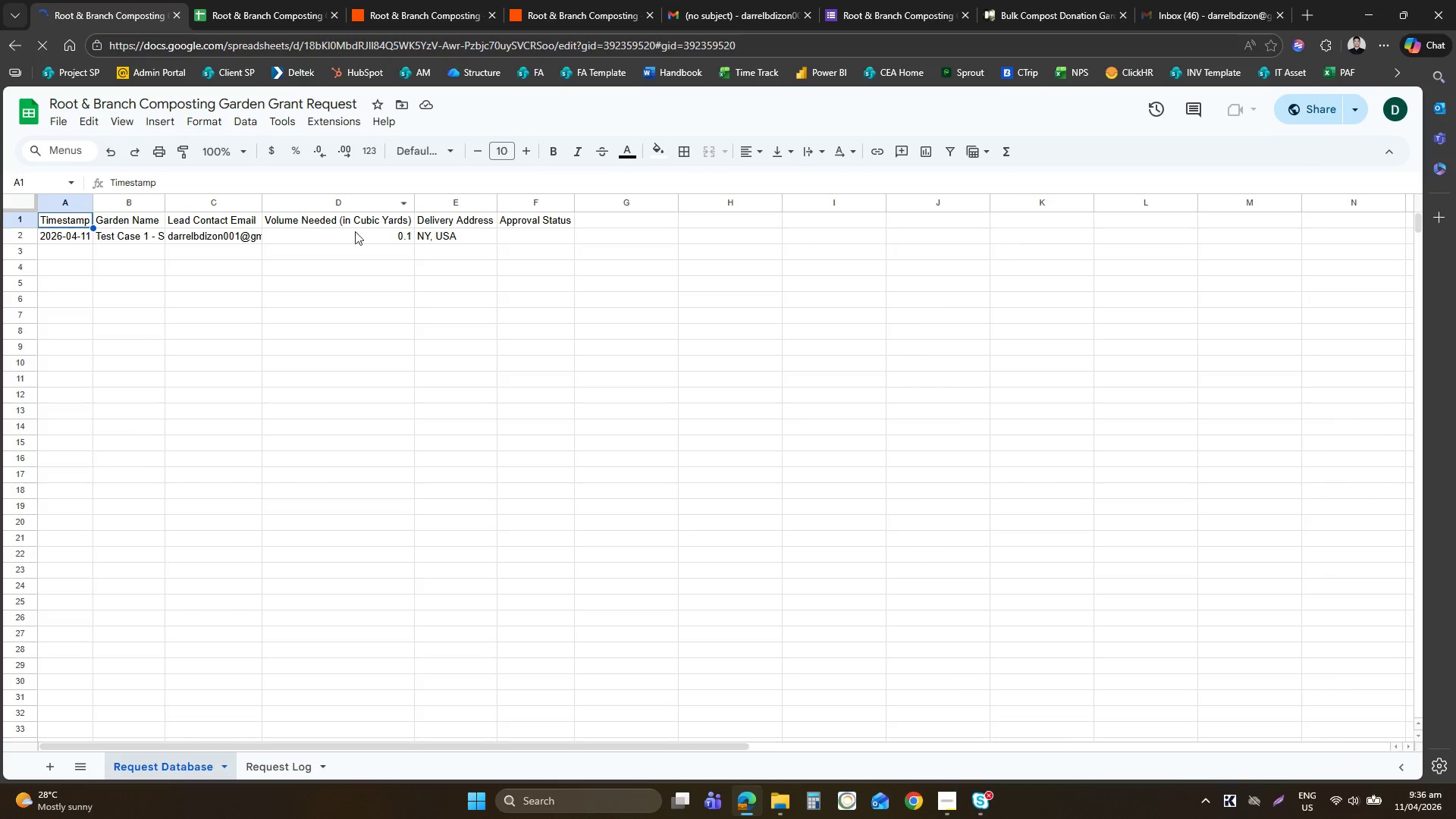 
left_click([509, 226])
 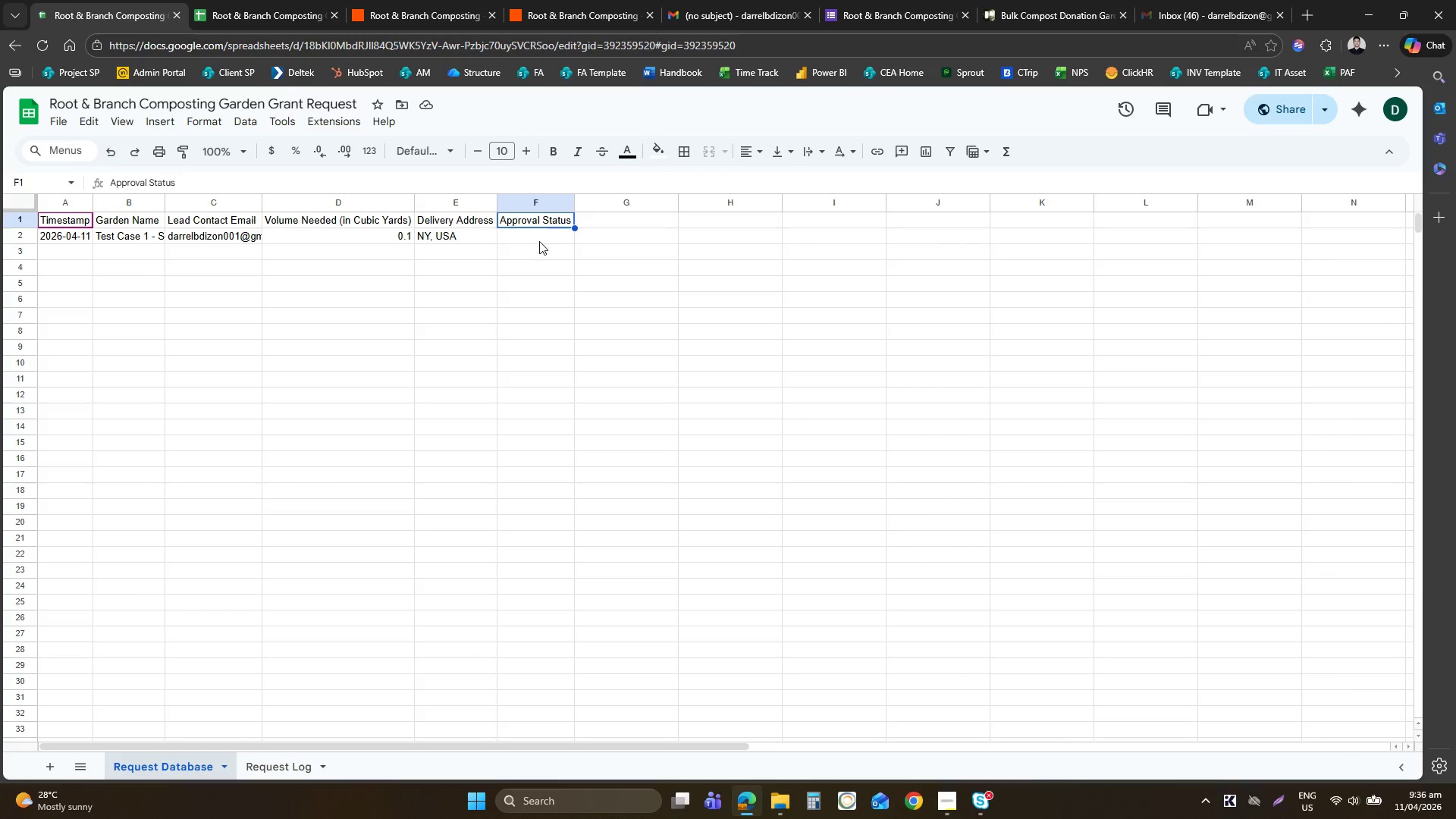 
left_click([539, 242])
 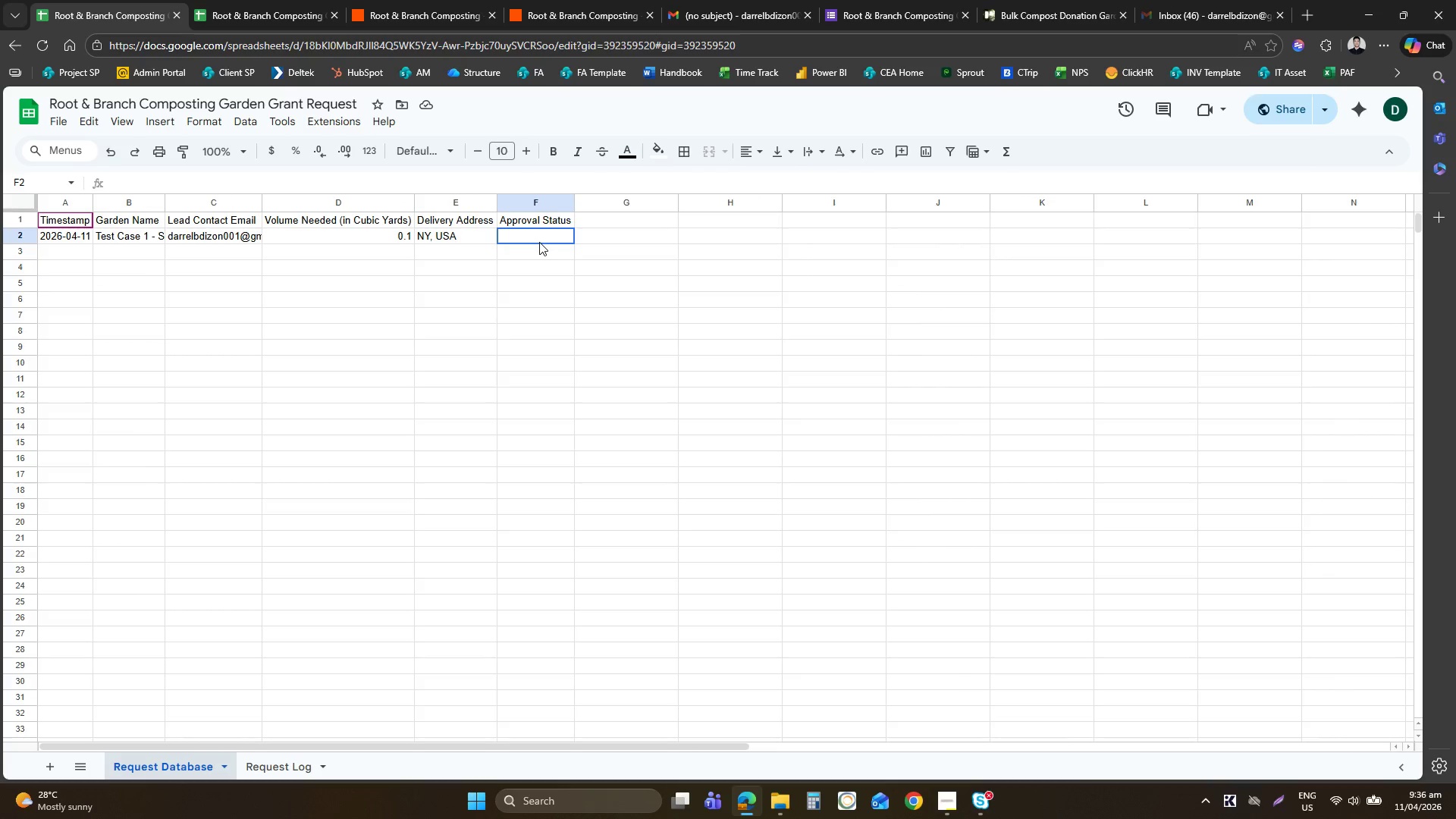 
type(Approved)
 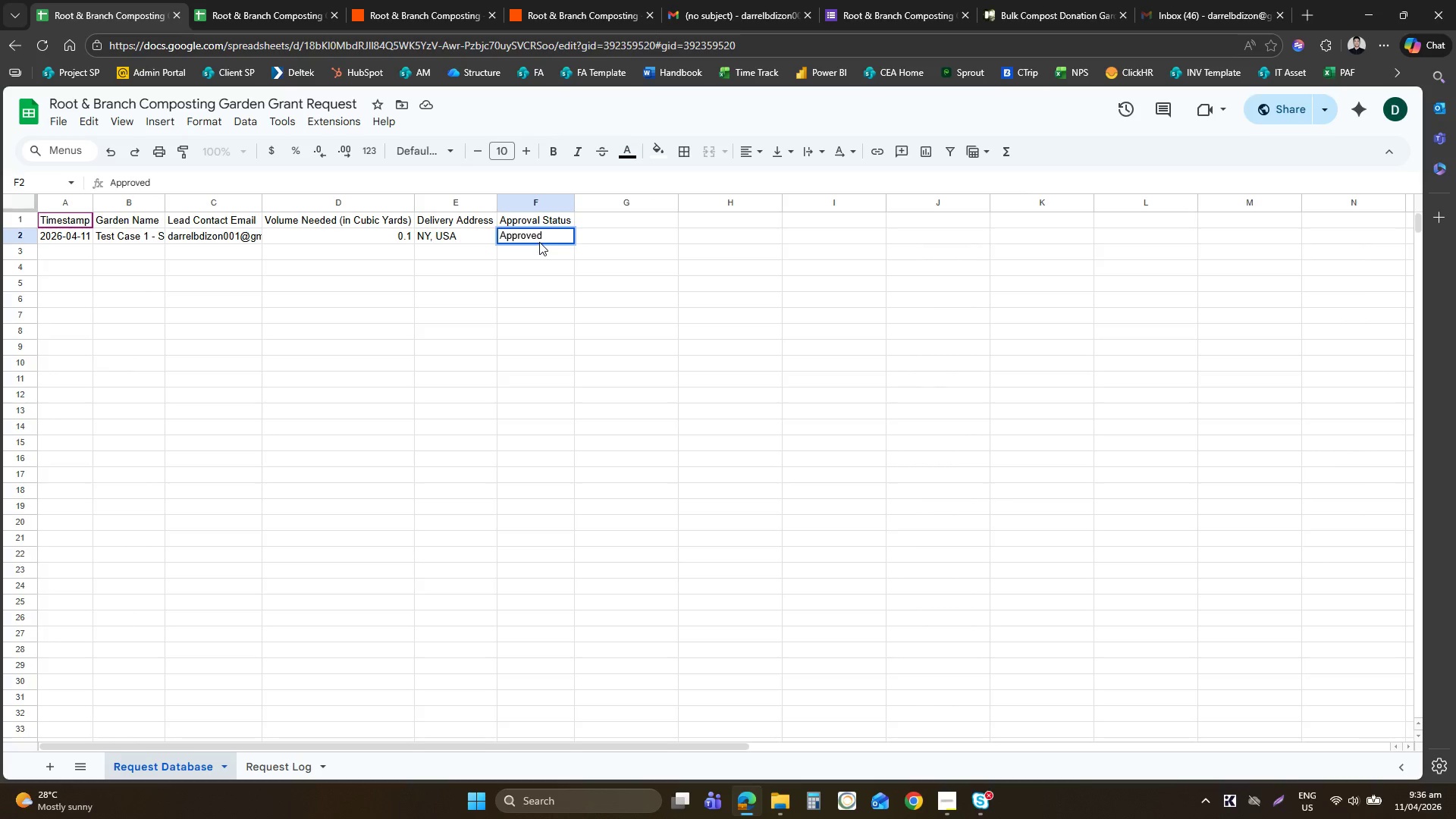 
key(Enter)
 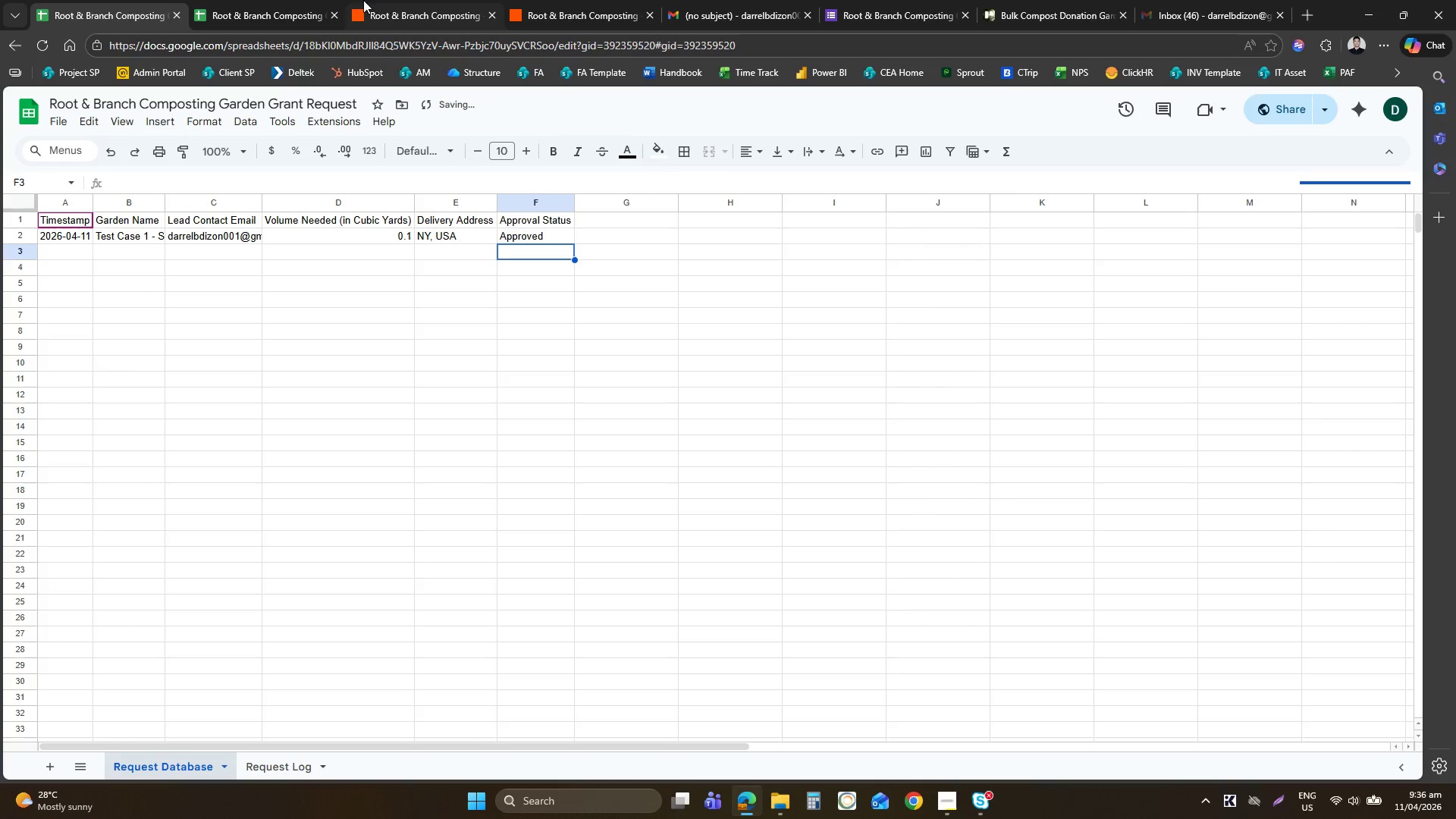 
left_click([601, 0])
 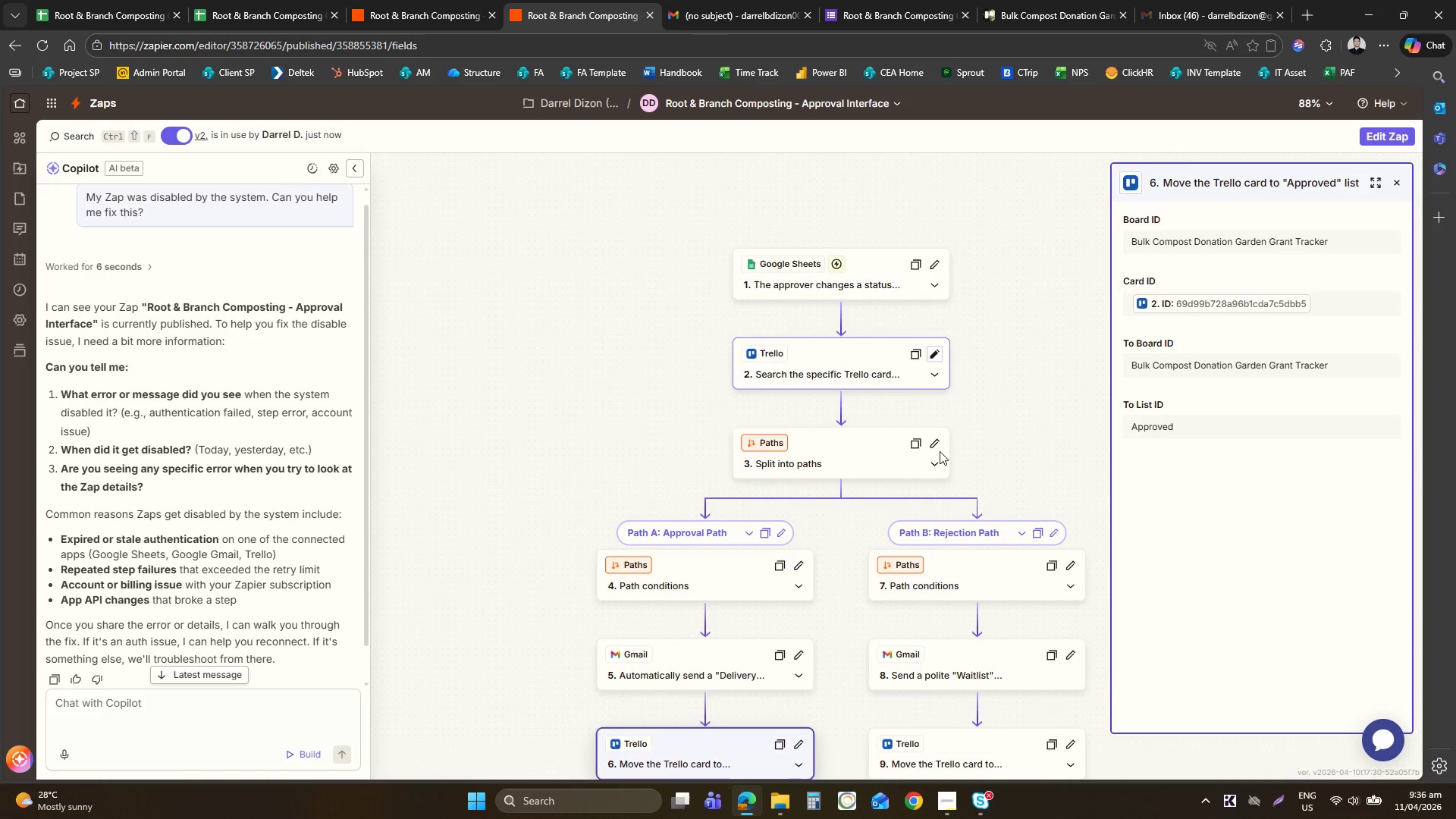 
left_click([864, 260])
 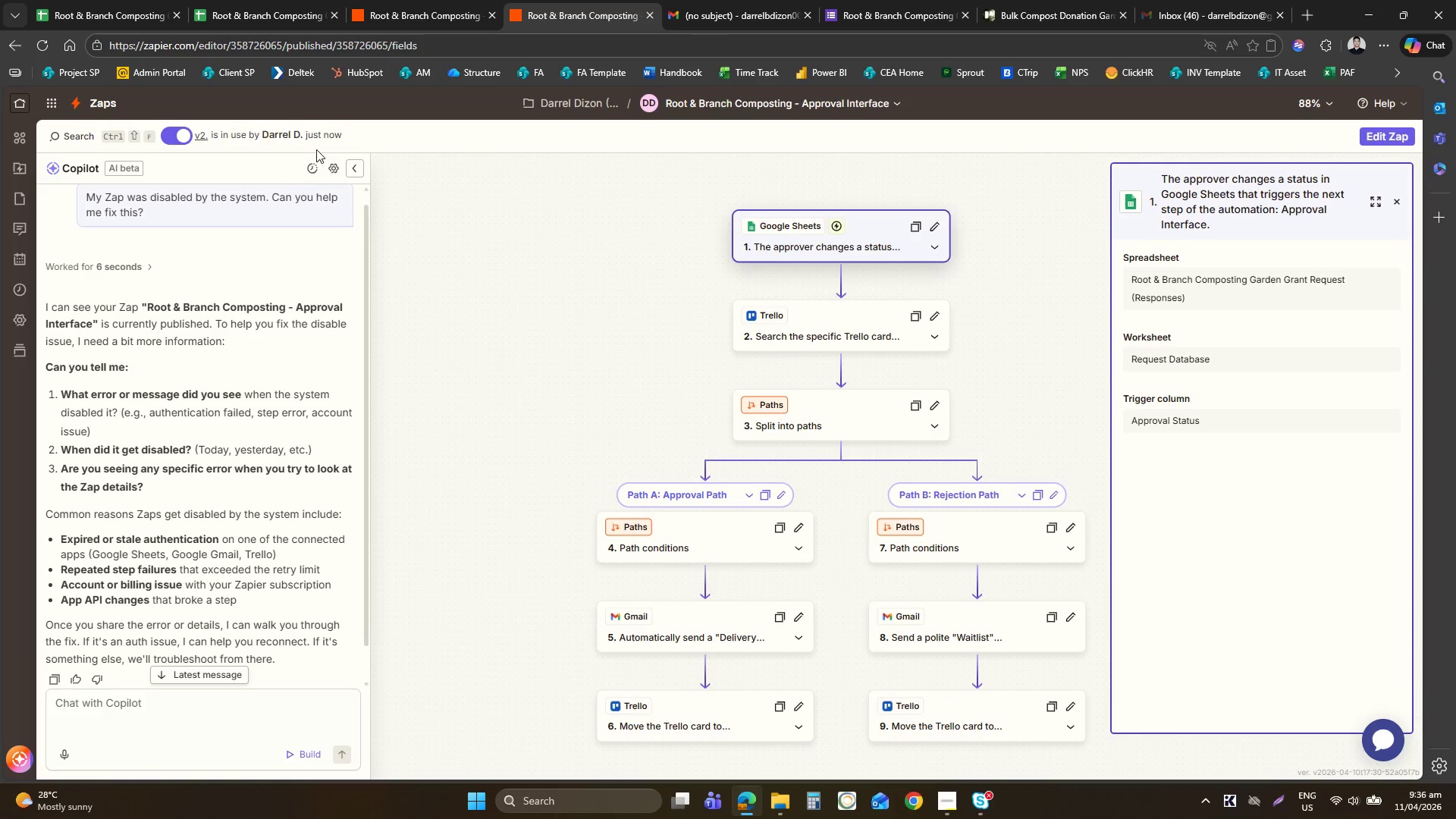 
left_click([351, 164])
 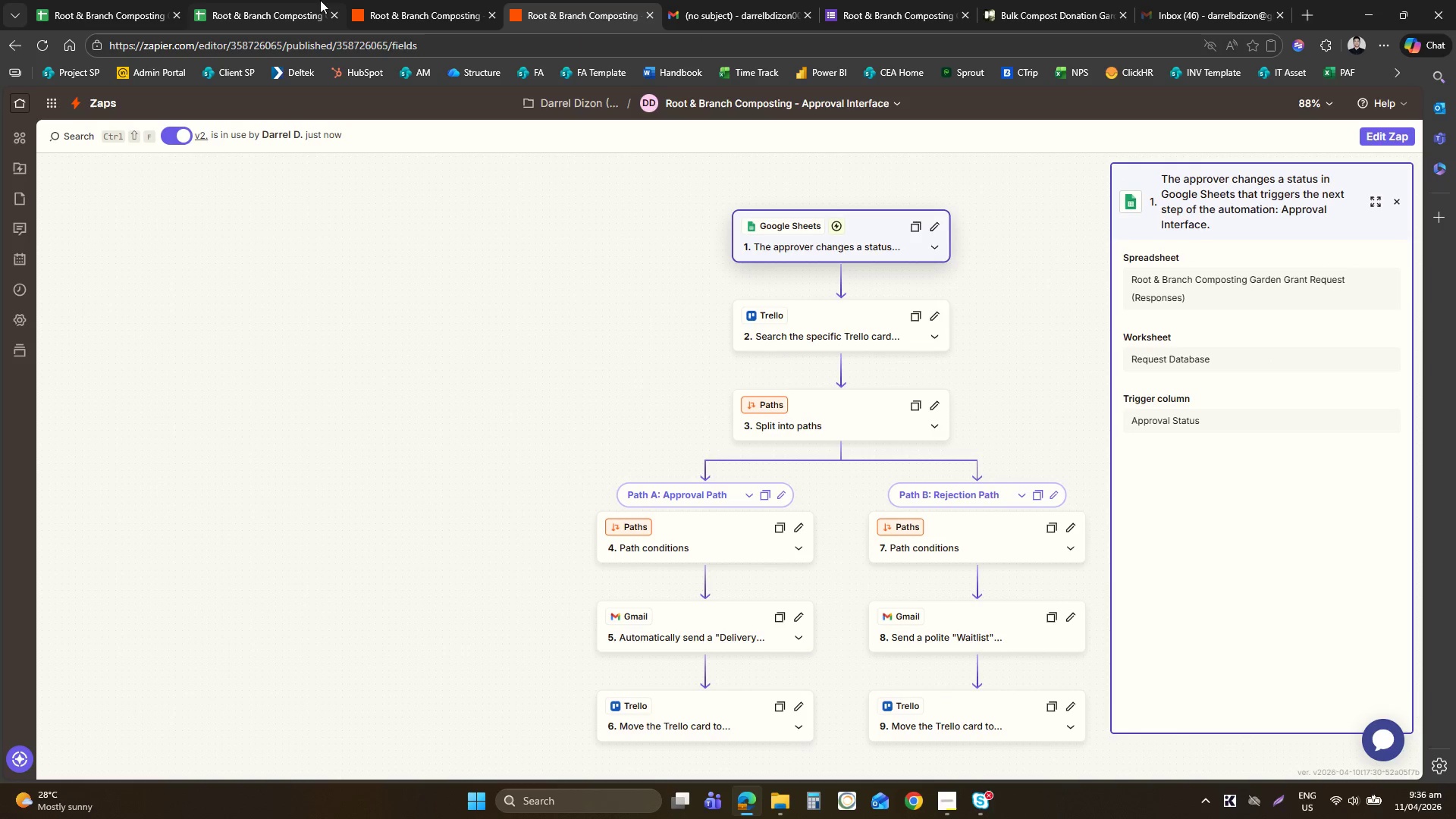 
left_click([401, 0])
 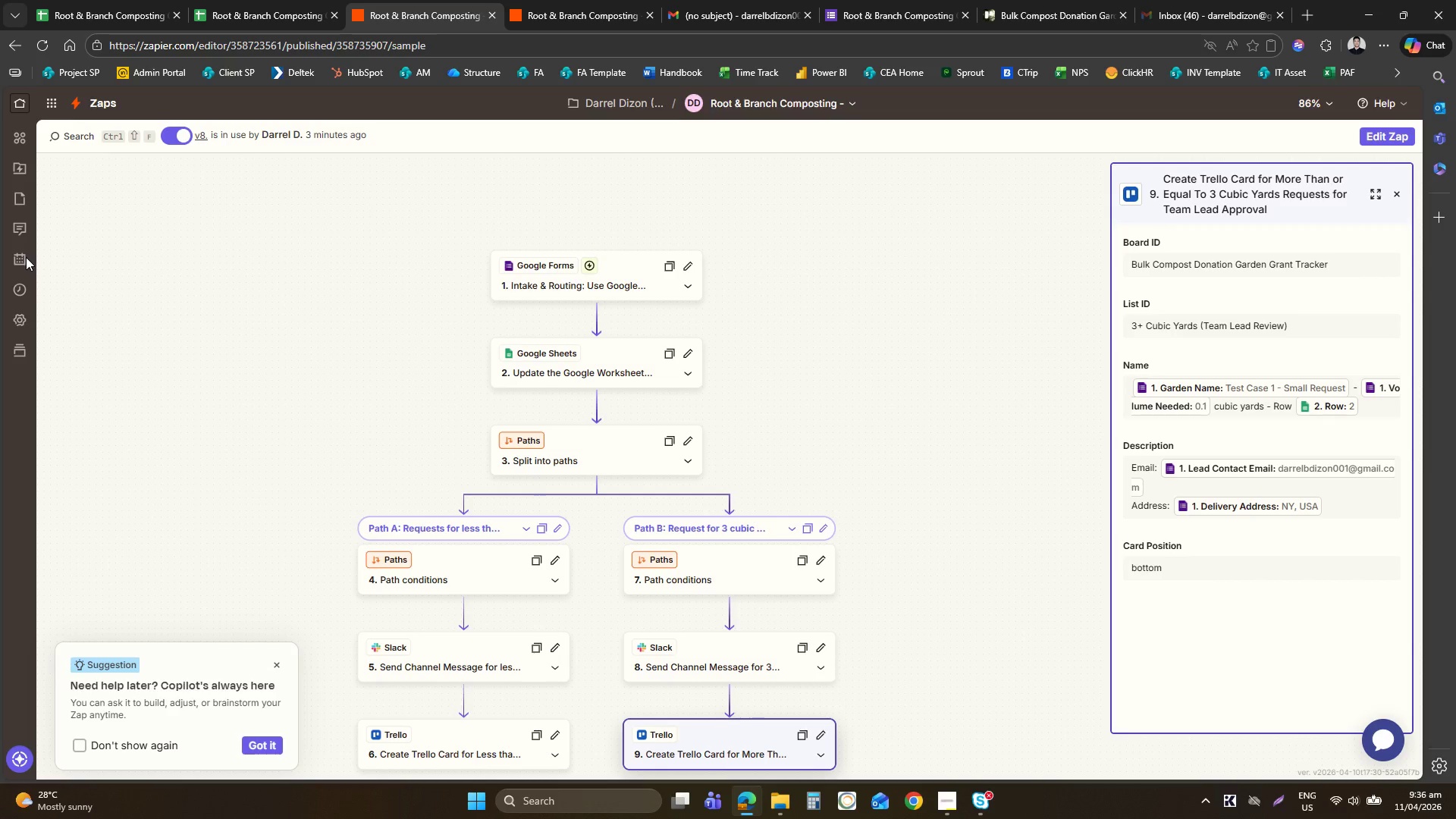 
left_click([24, 267])
 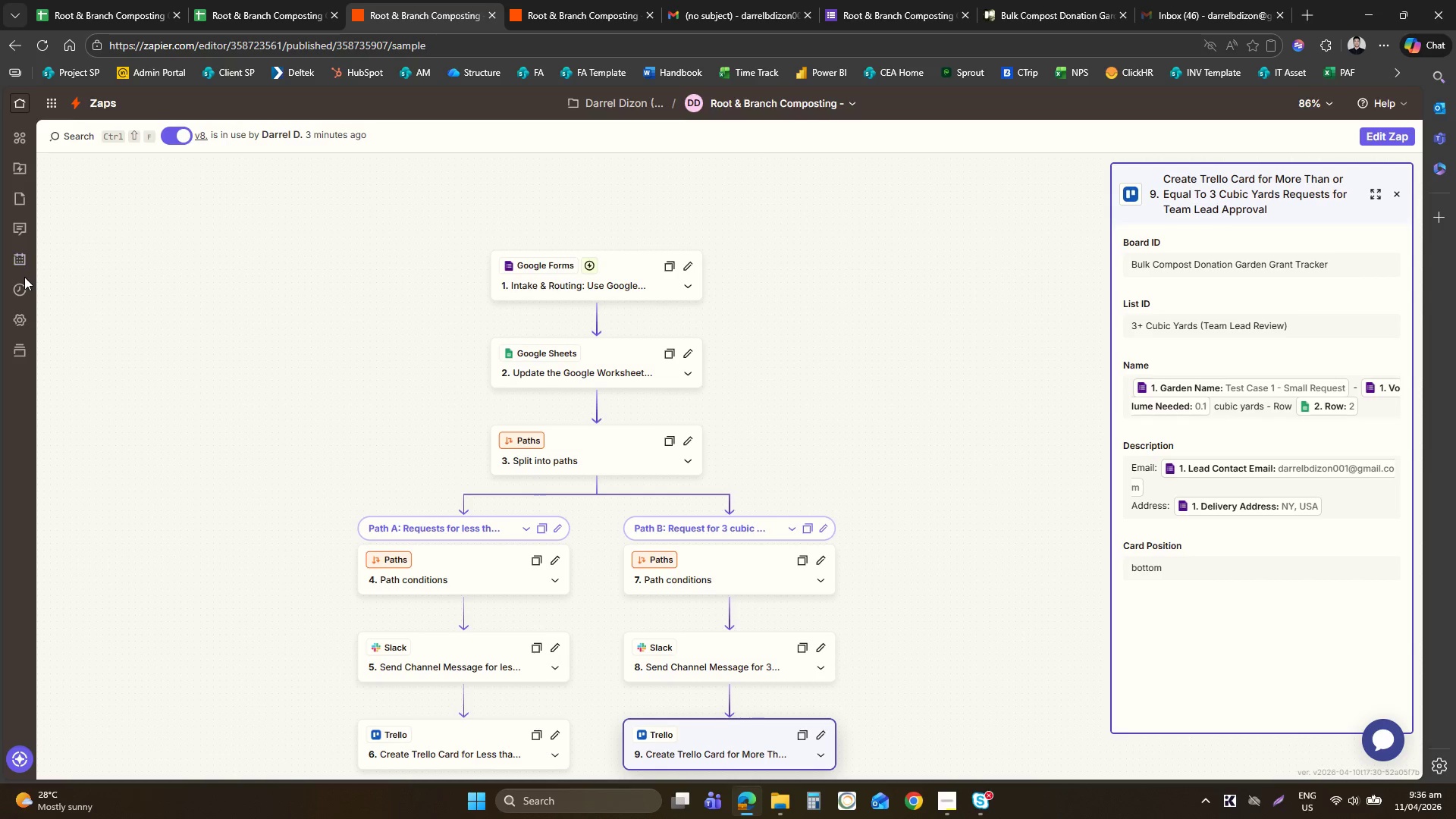 
left_click([24, 281])
 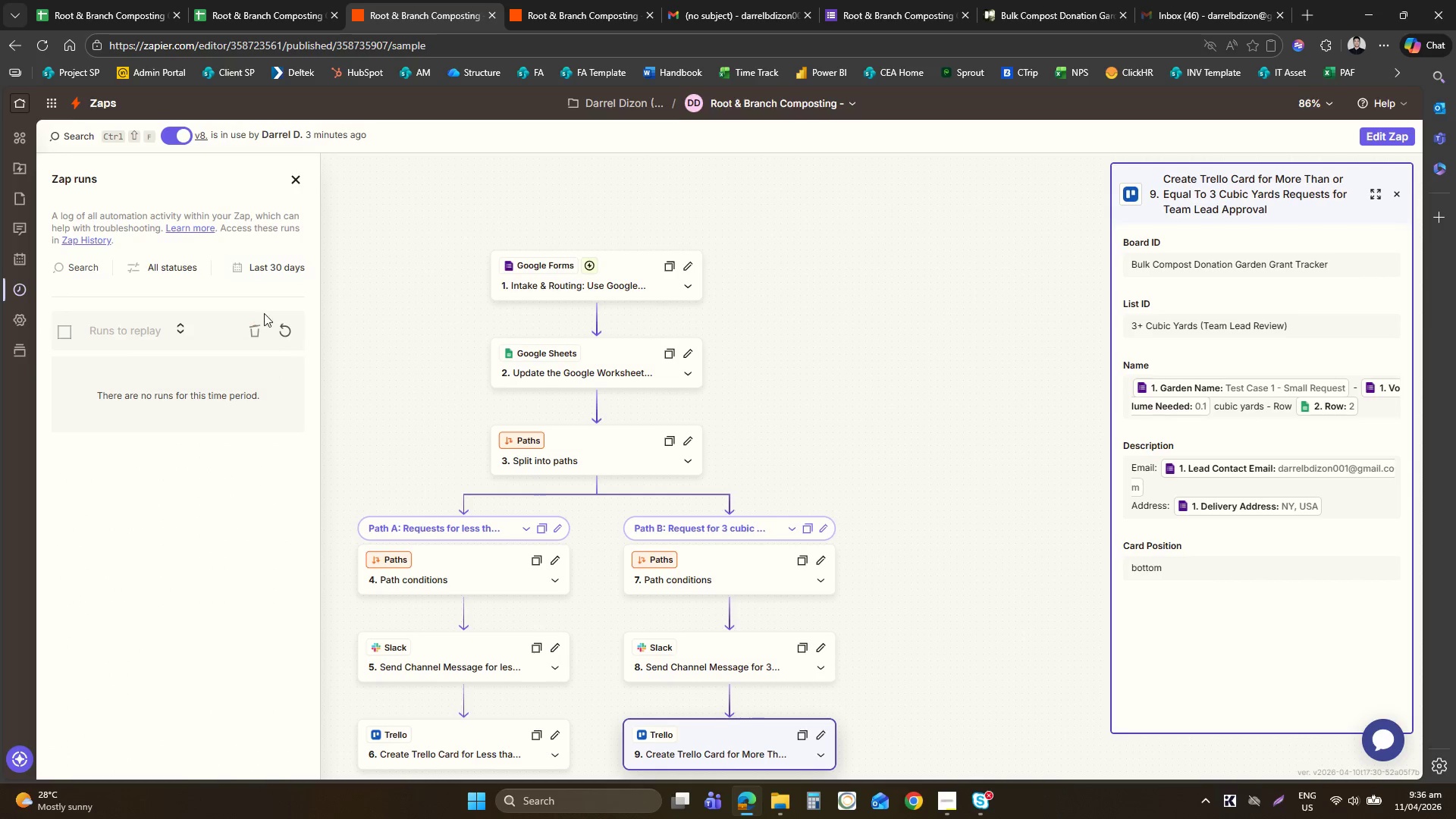 
left_click([284, 324])
 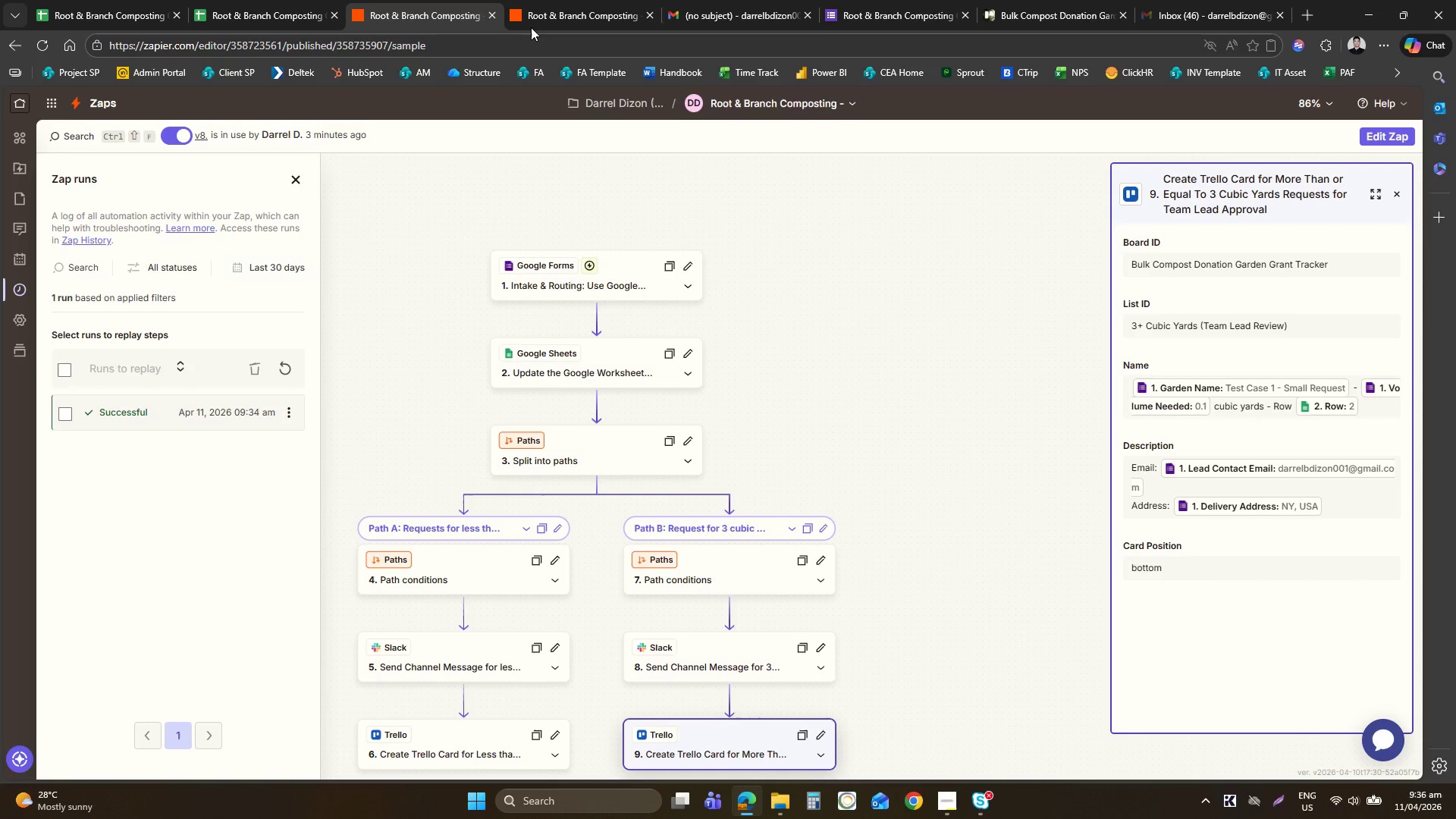 
left_click([578, 0])
 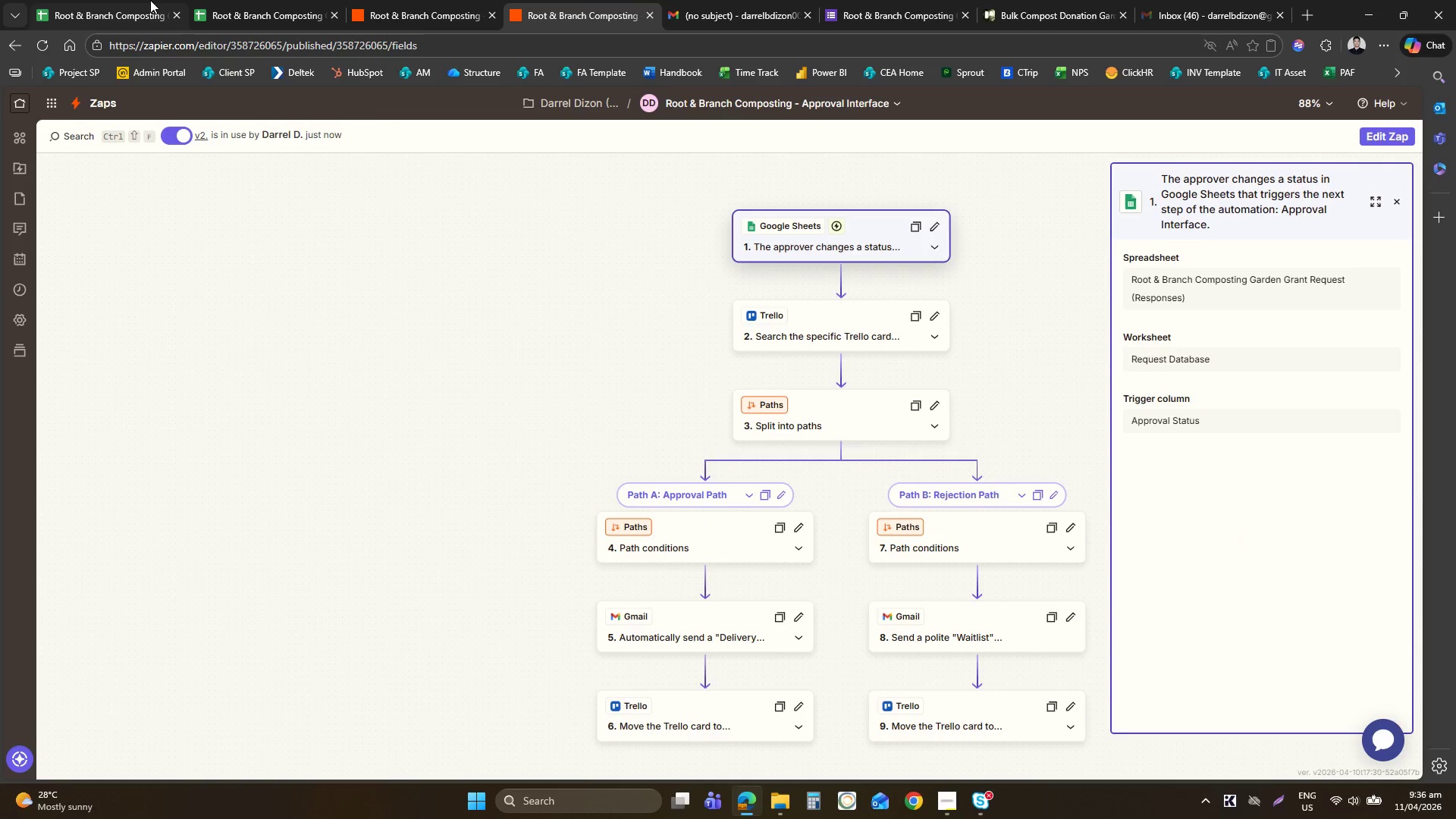 
left_click([949, 0])
 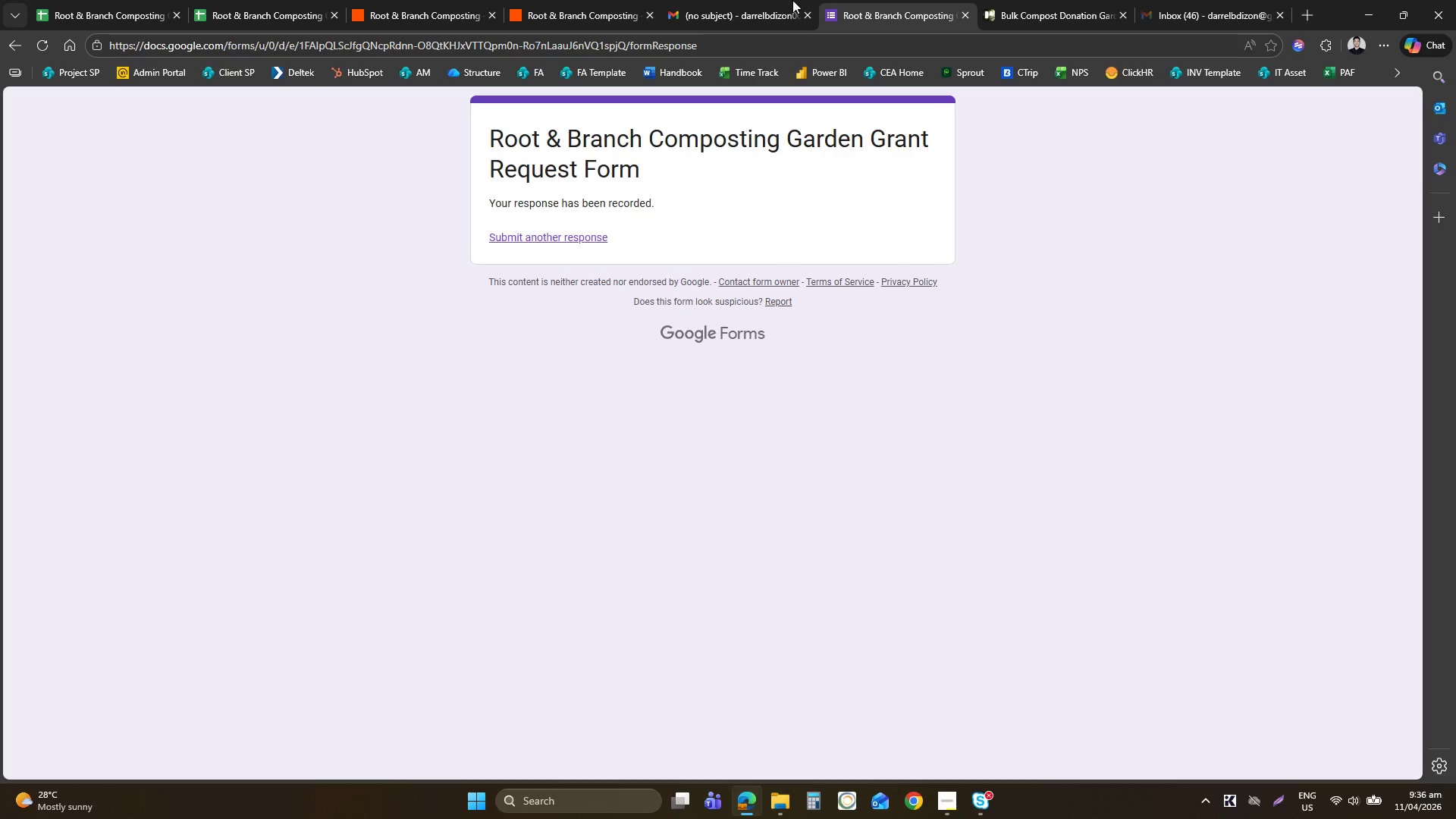 
left_click([792, 0])
 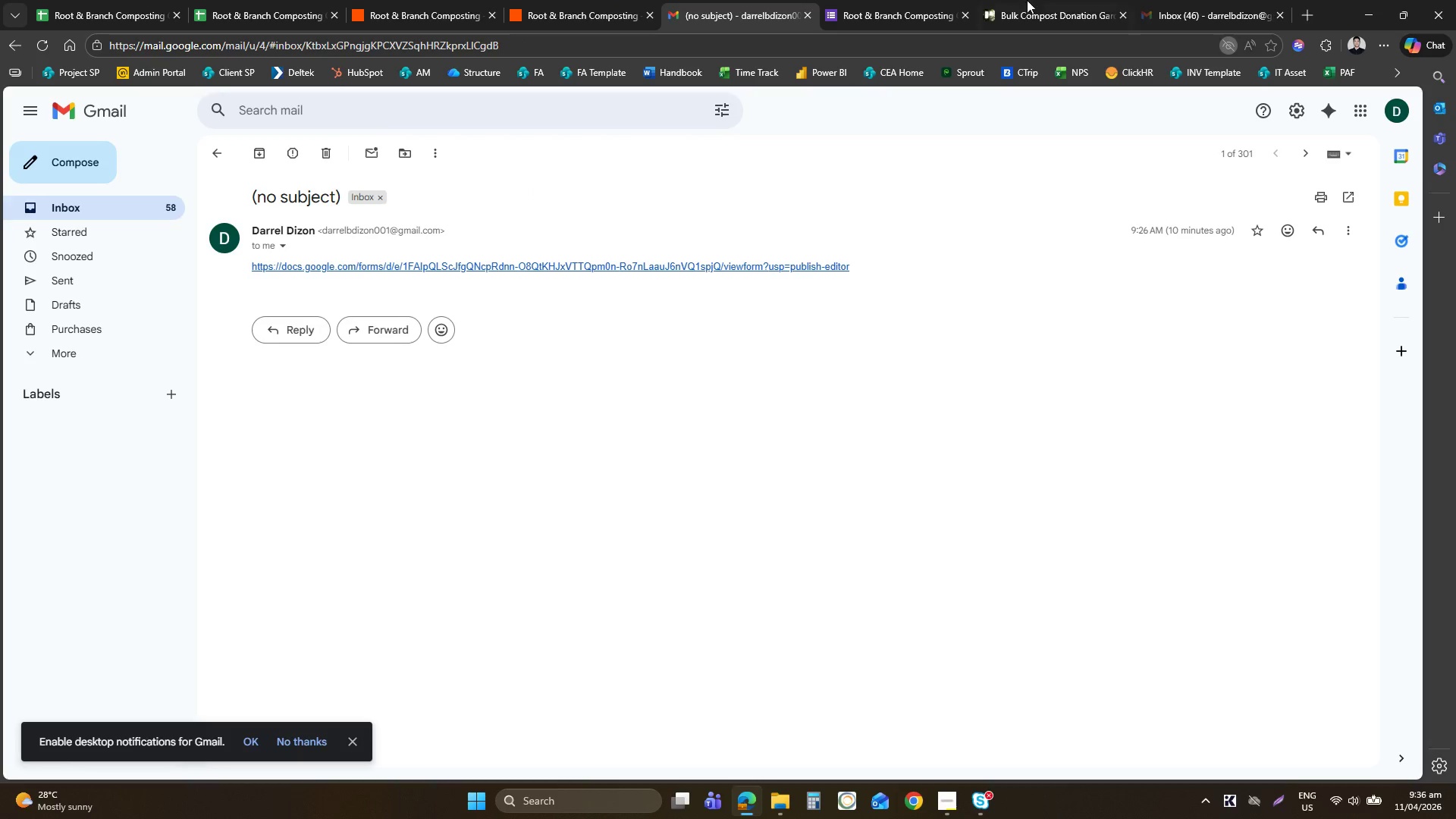 
left_click([1027, 0])
 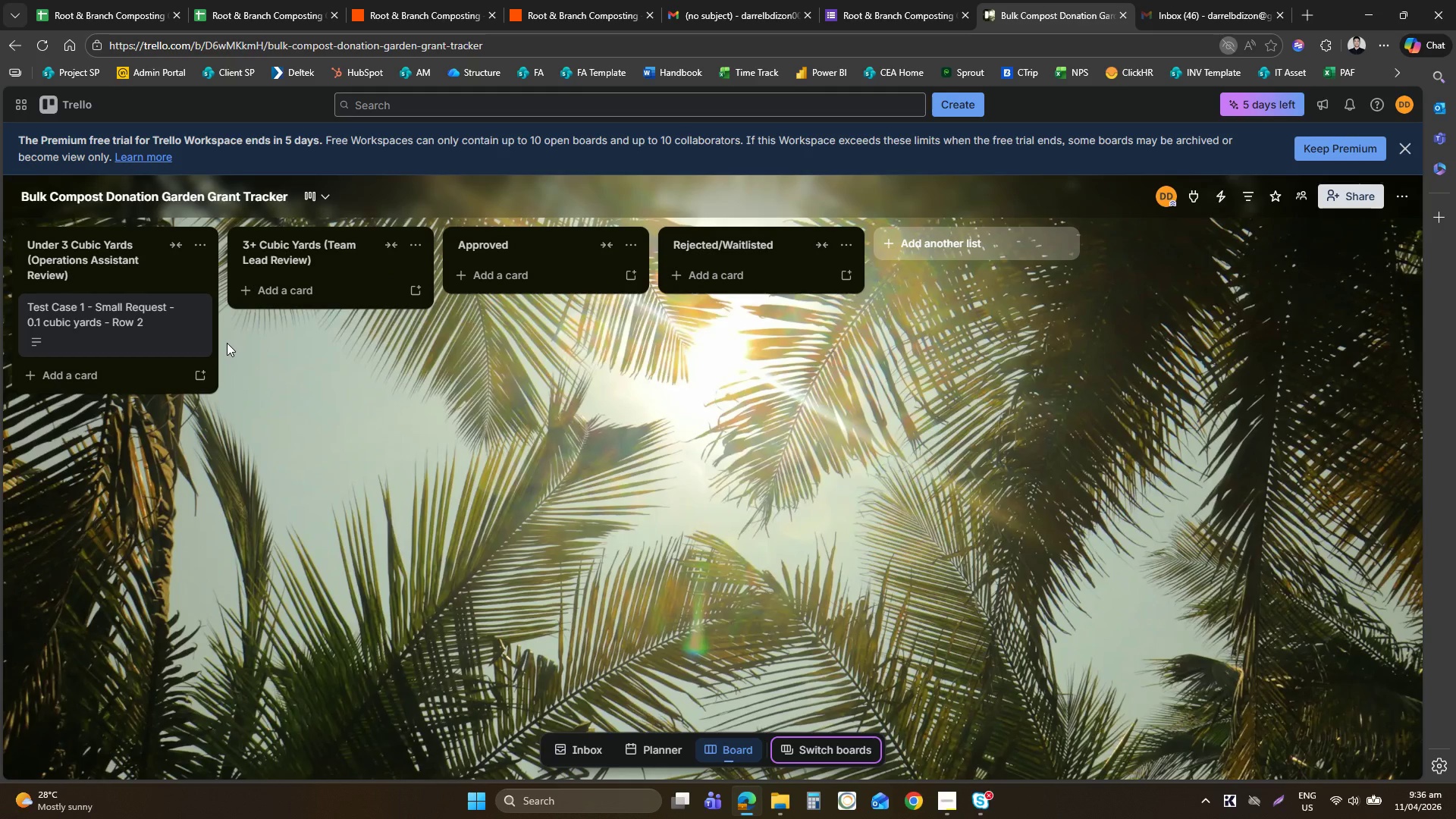 
mouse_move([383, 262])
 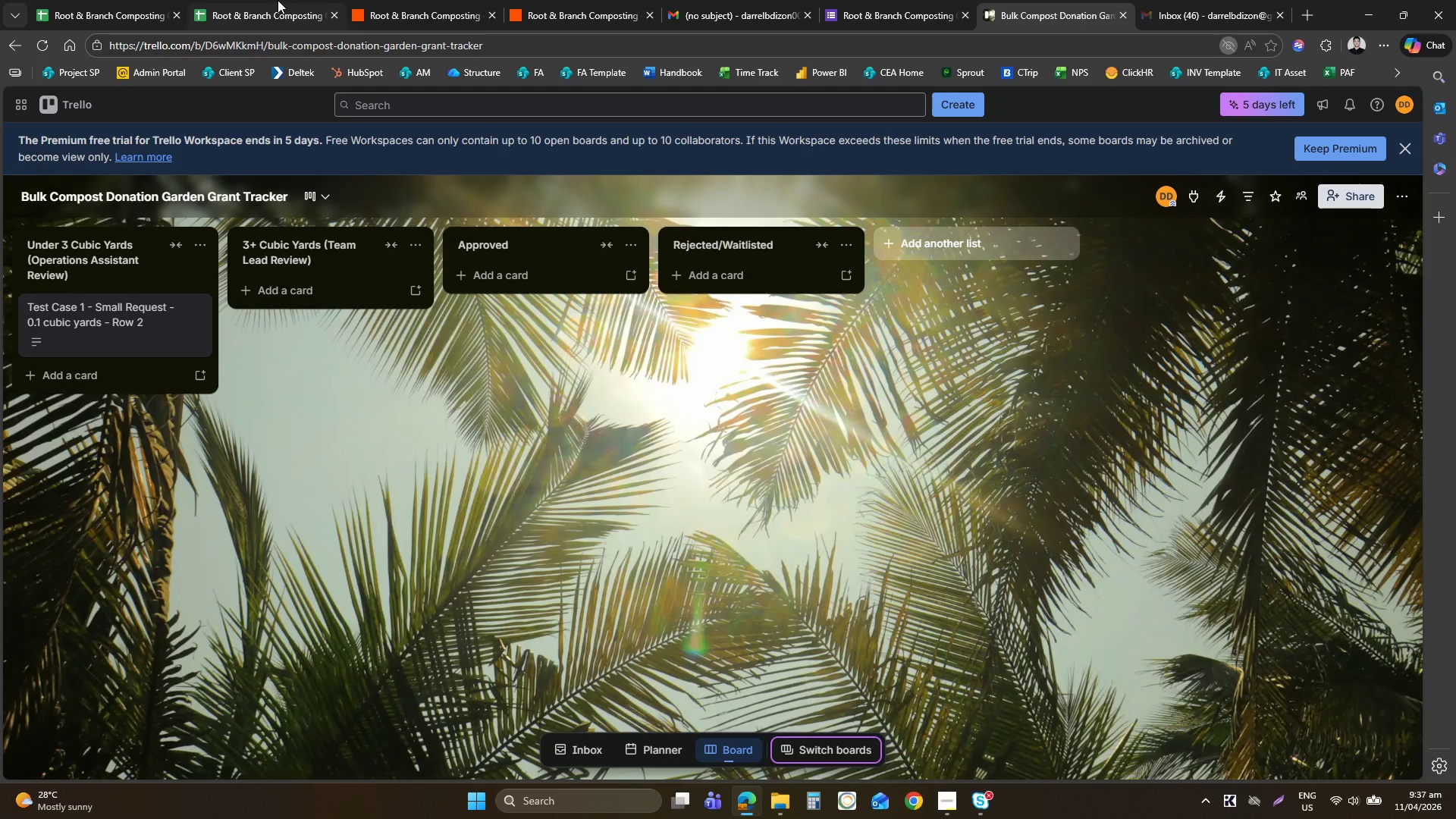 
left_click([278, 0])
 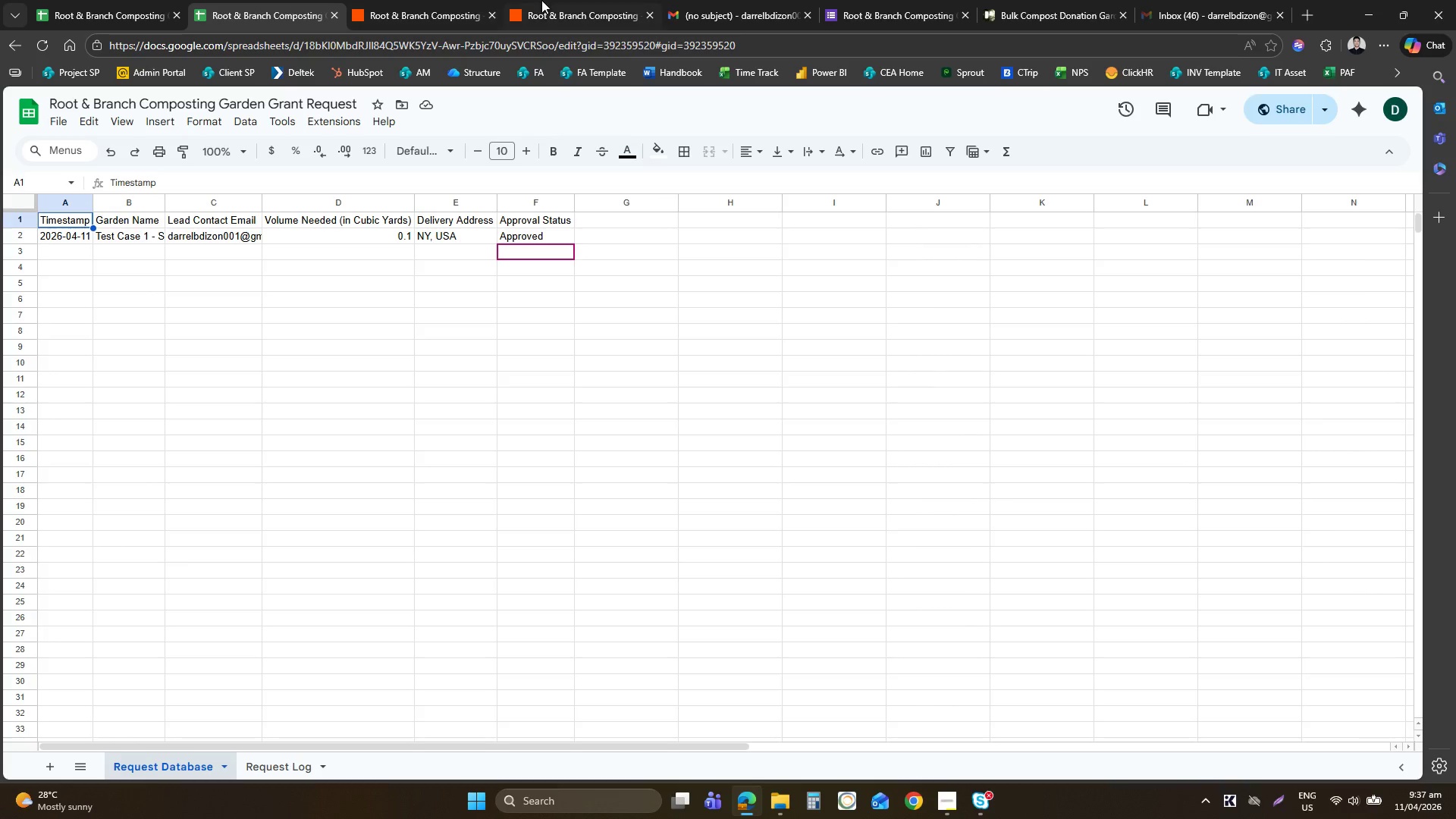 
left_click([541, 0])
 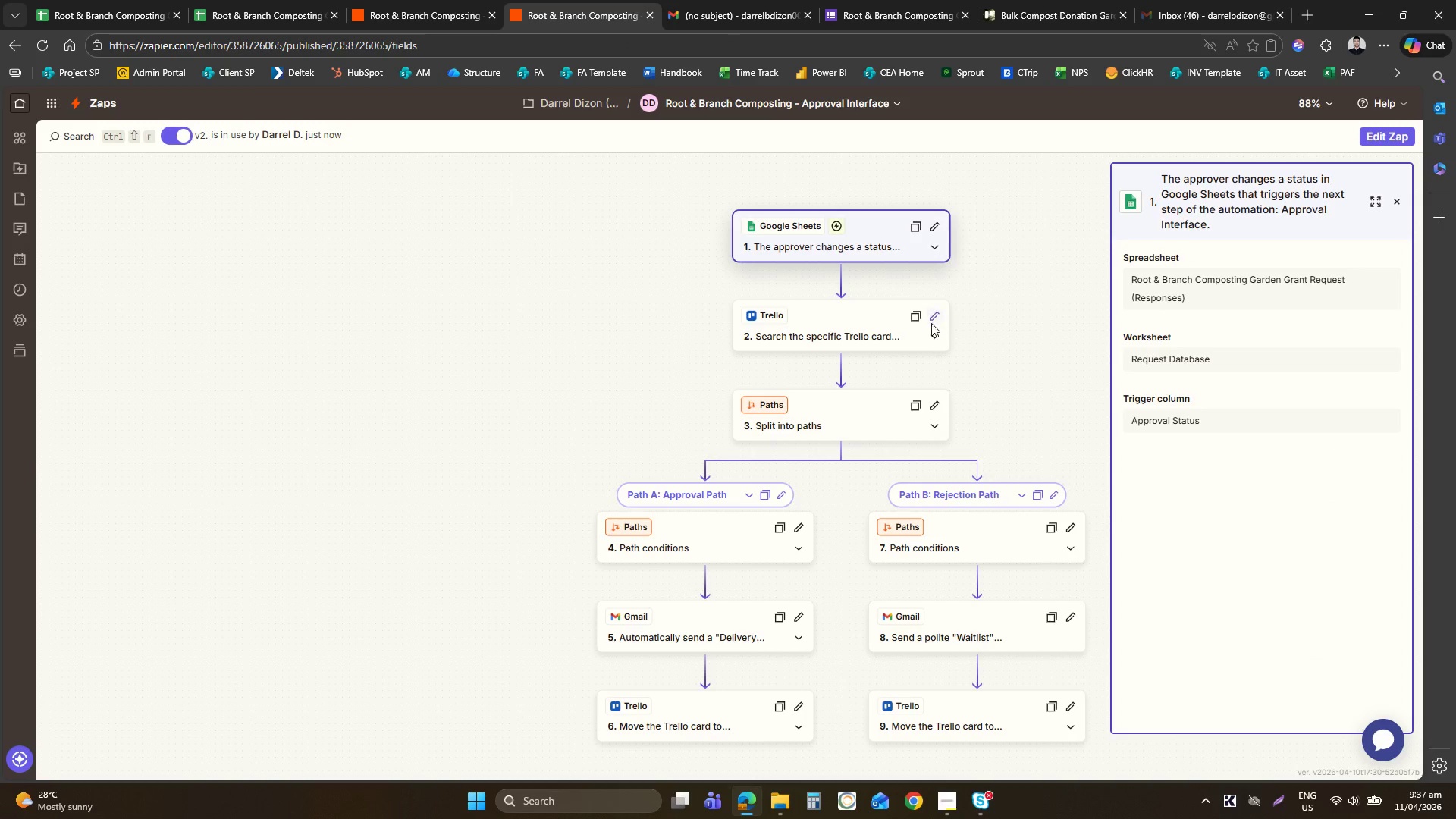 
left_click([871, 332])
 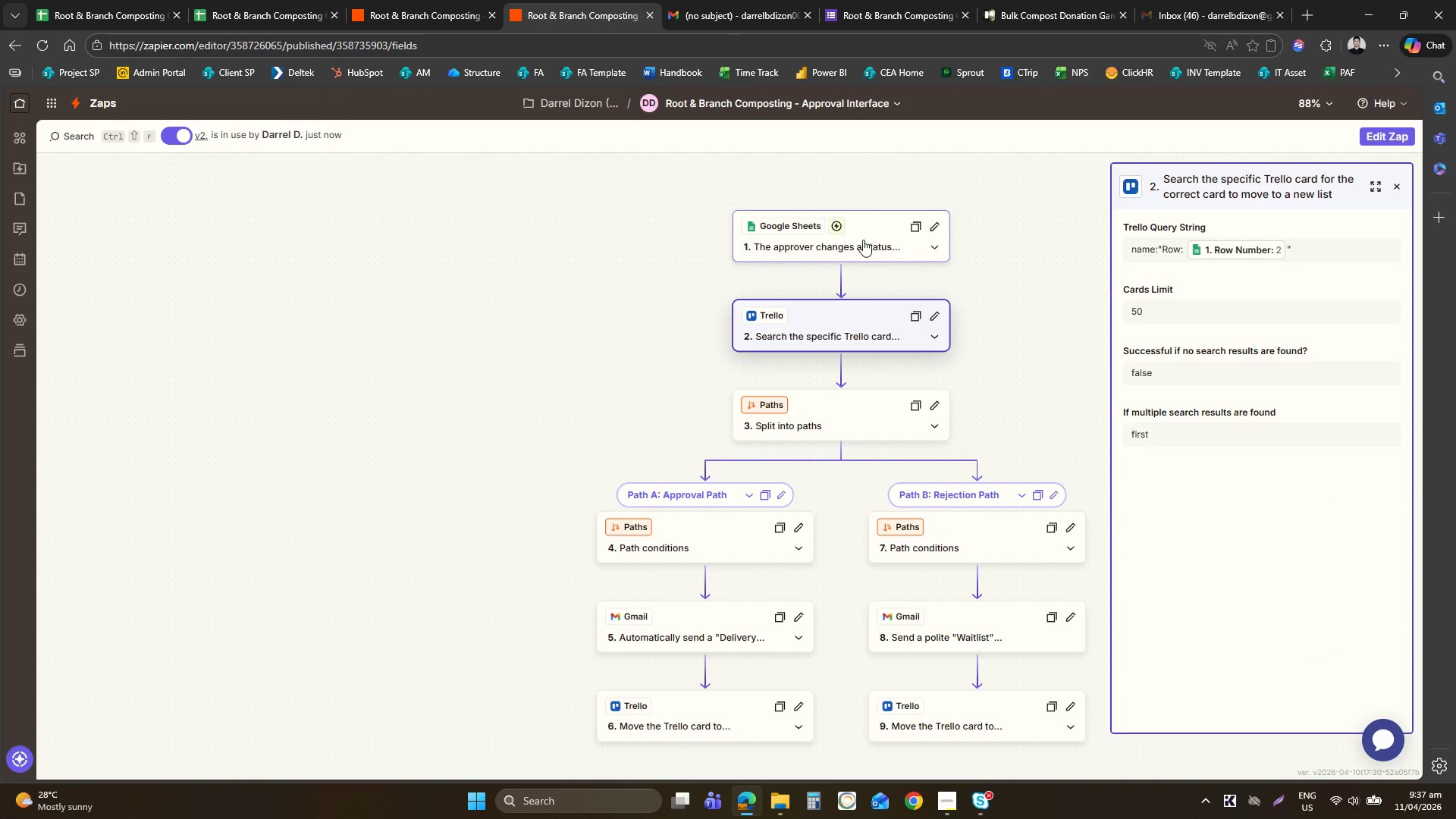 
left_click([707, 6])
 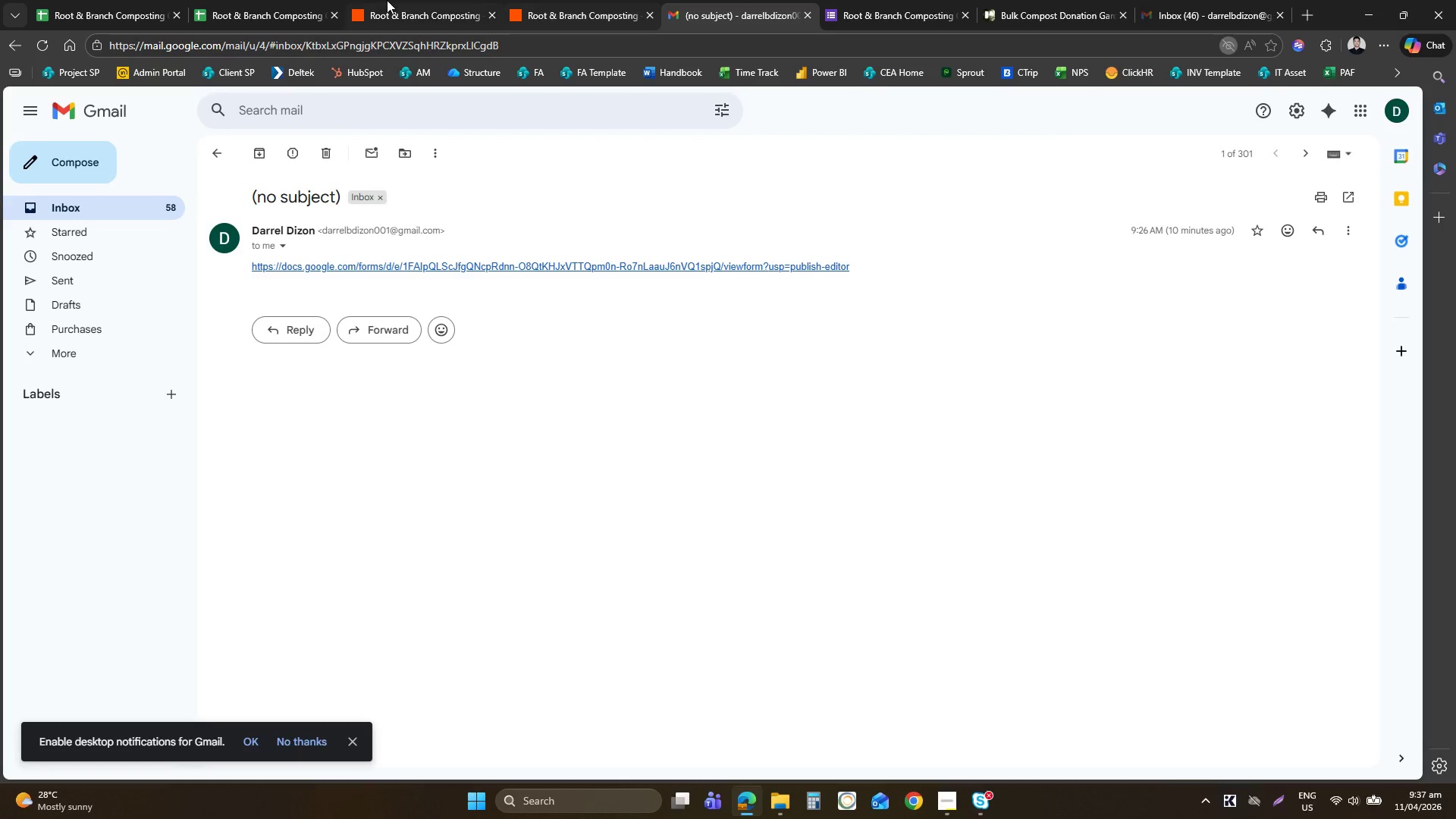 
left_click([276, 0])
 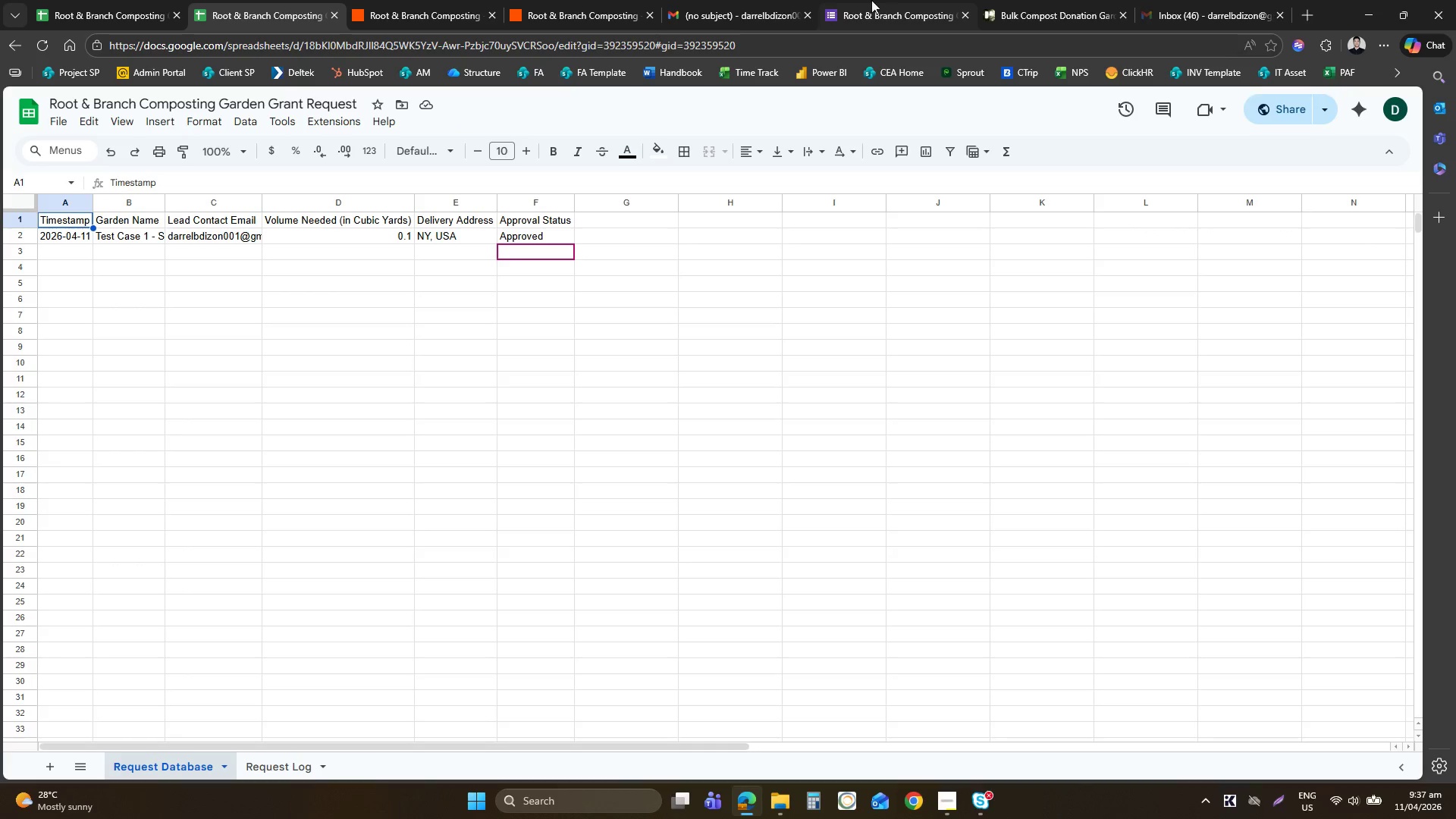 
left_click([1049, 0])
 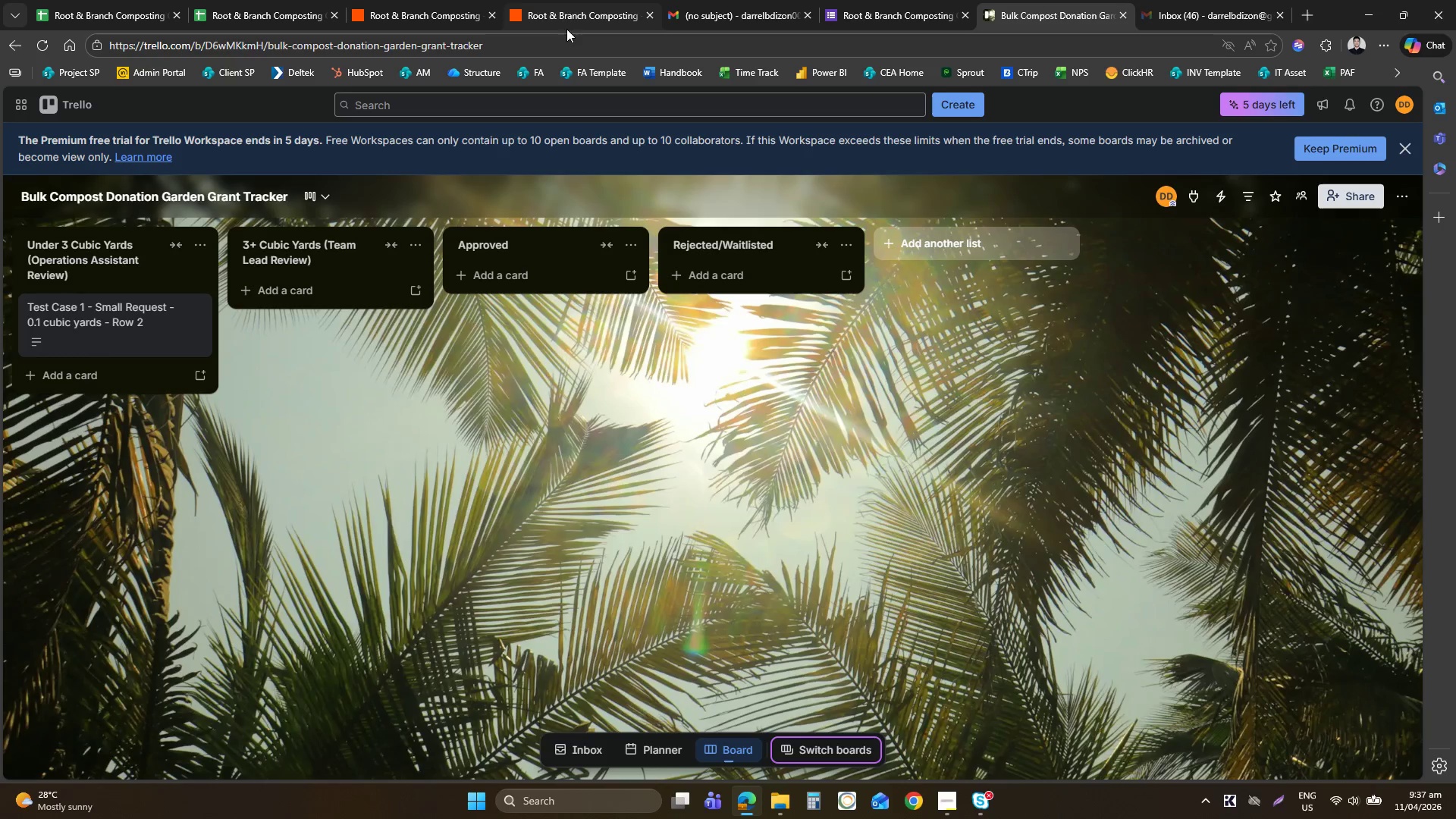 
left_click([405, 0])
 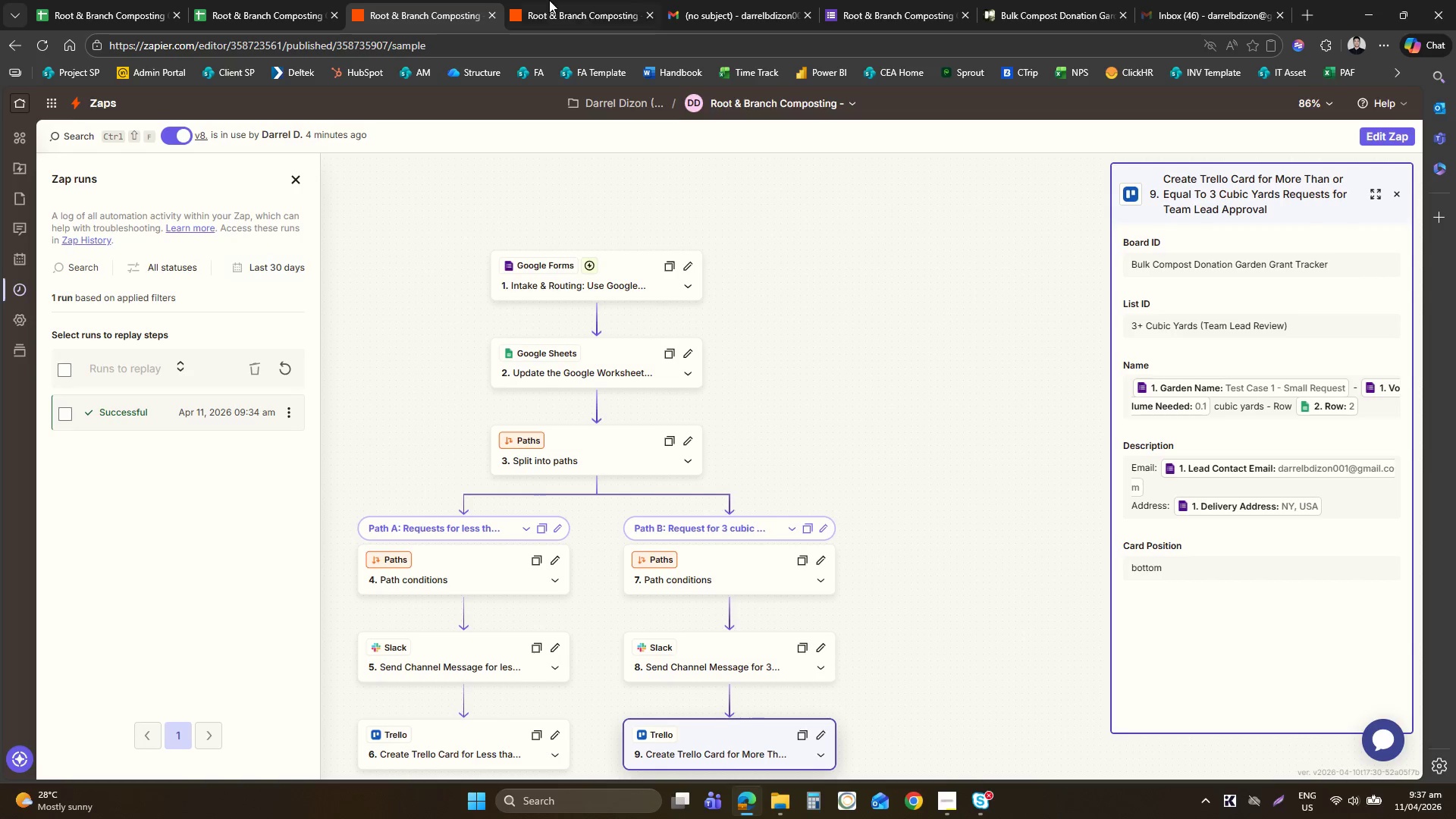 
left_click([315, 2])
 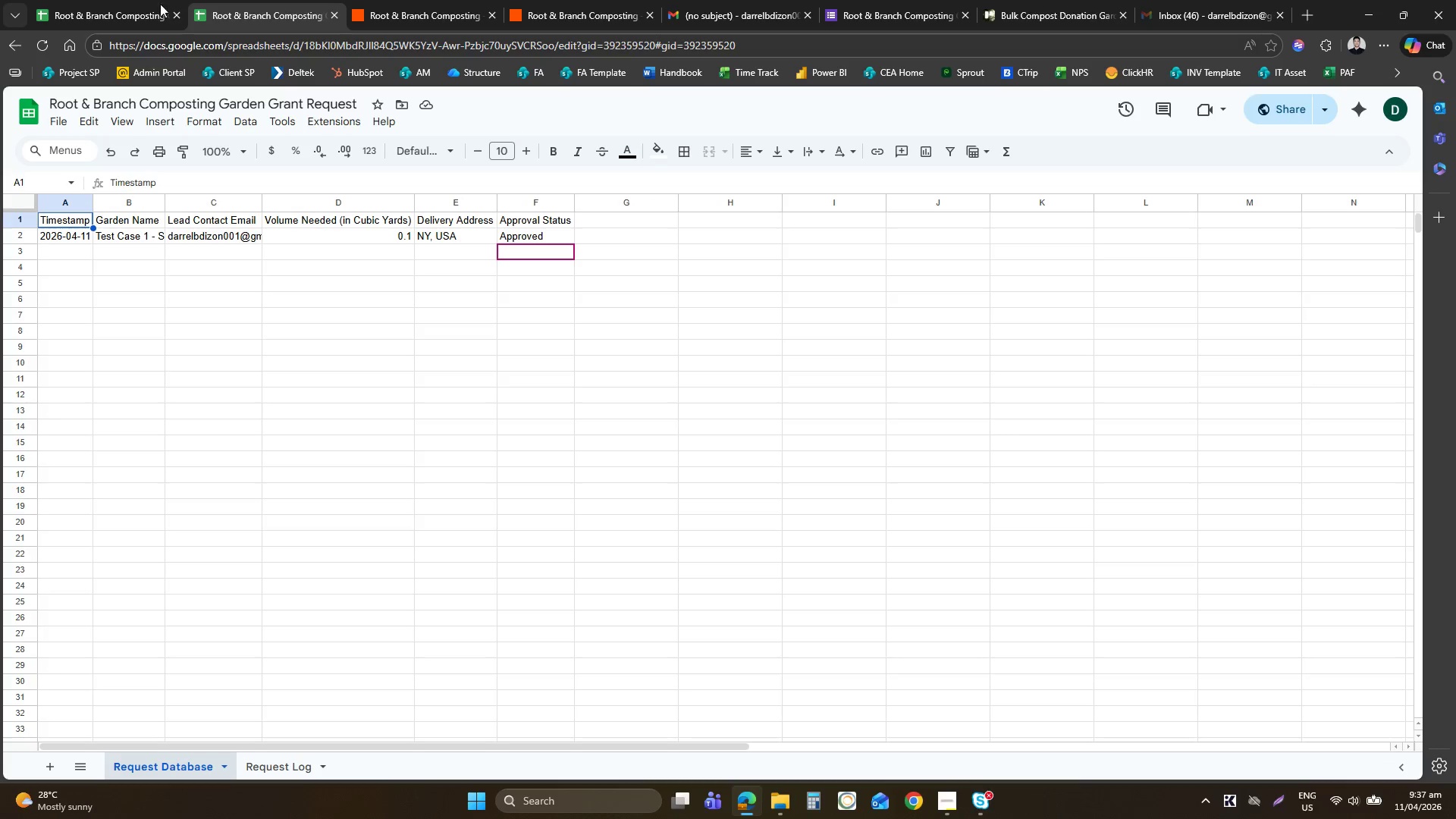 
left_click([64, 0])
 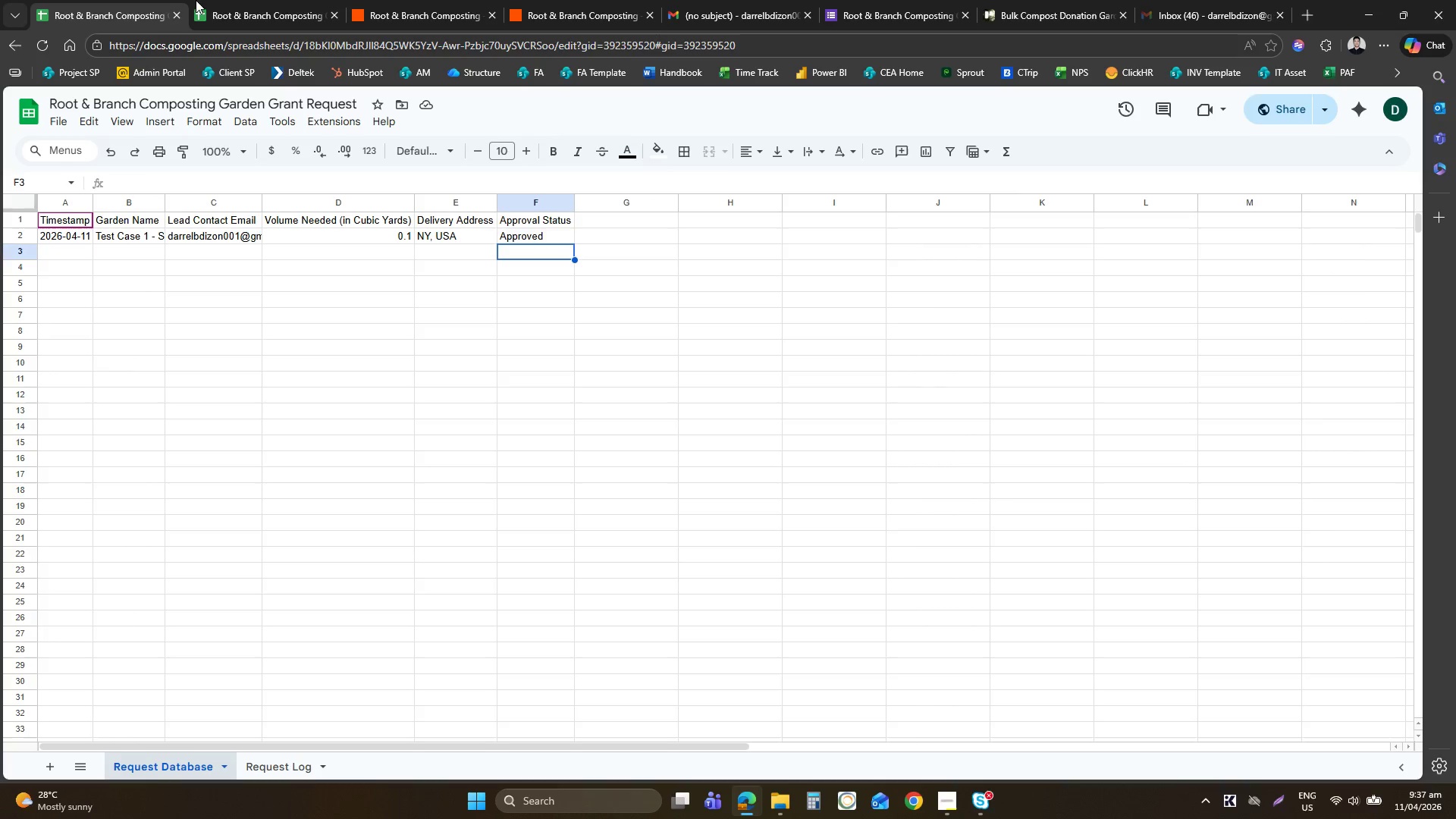 
left_click([281, 0])
 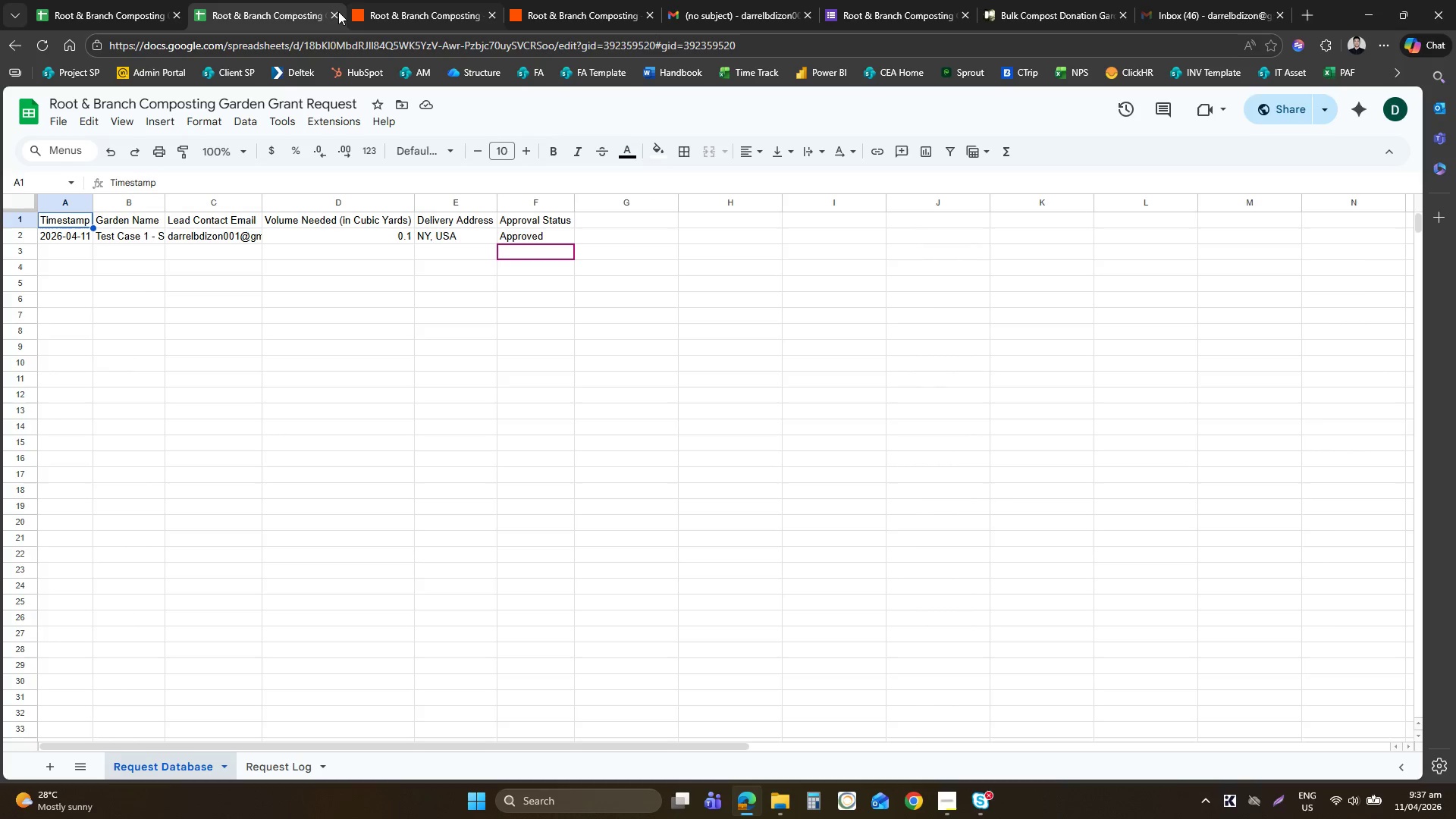 
left_click([335, 11])
 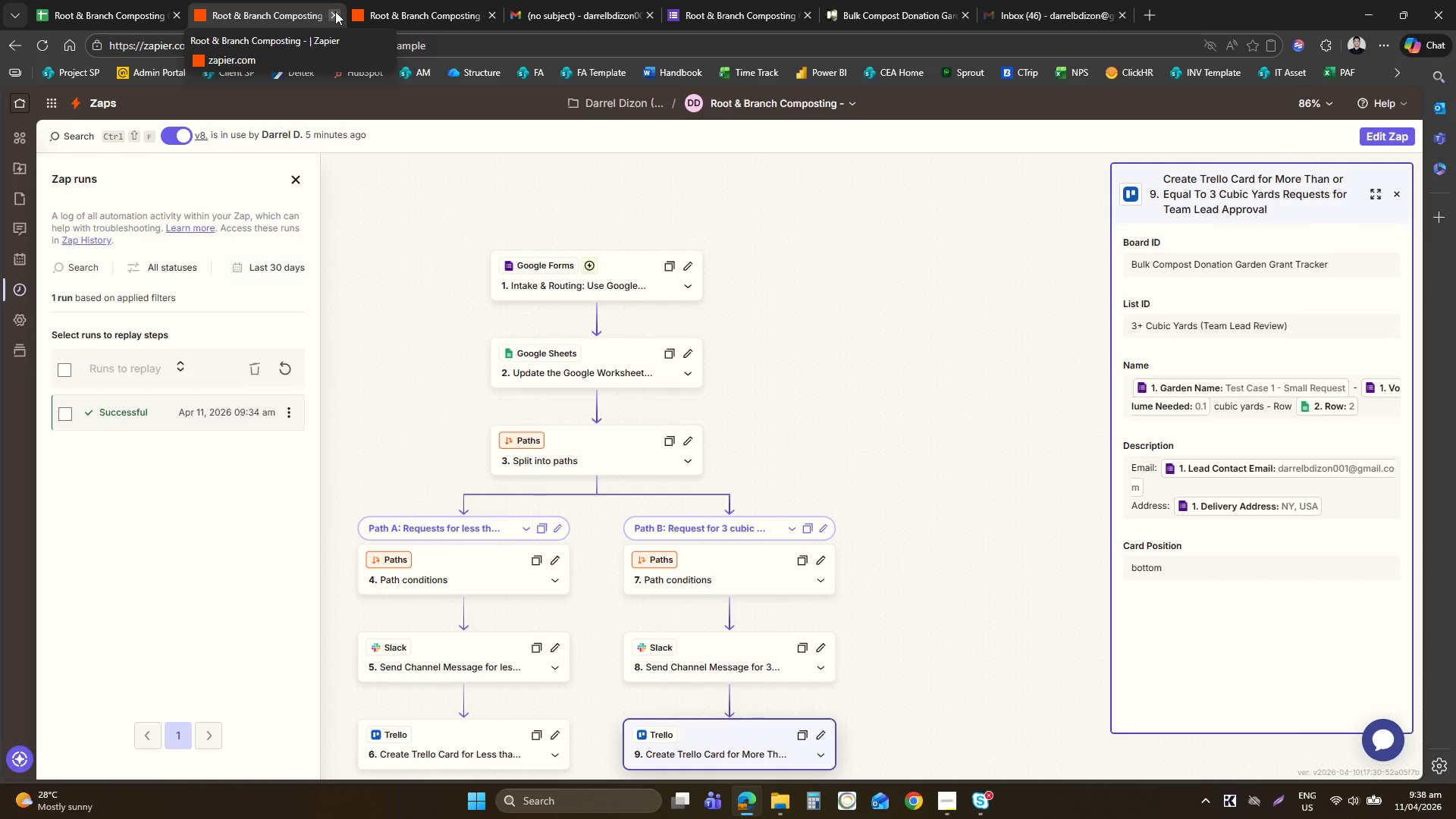 
wait(64.31)
 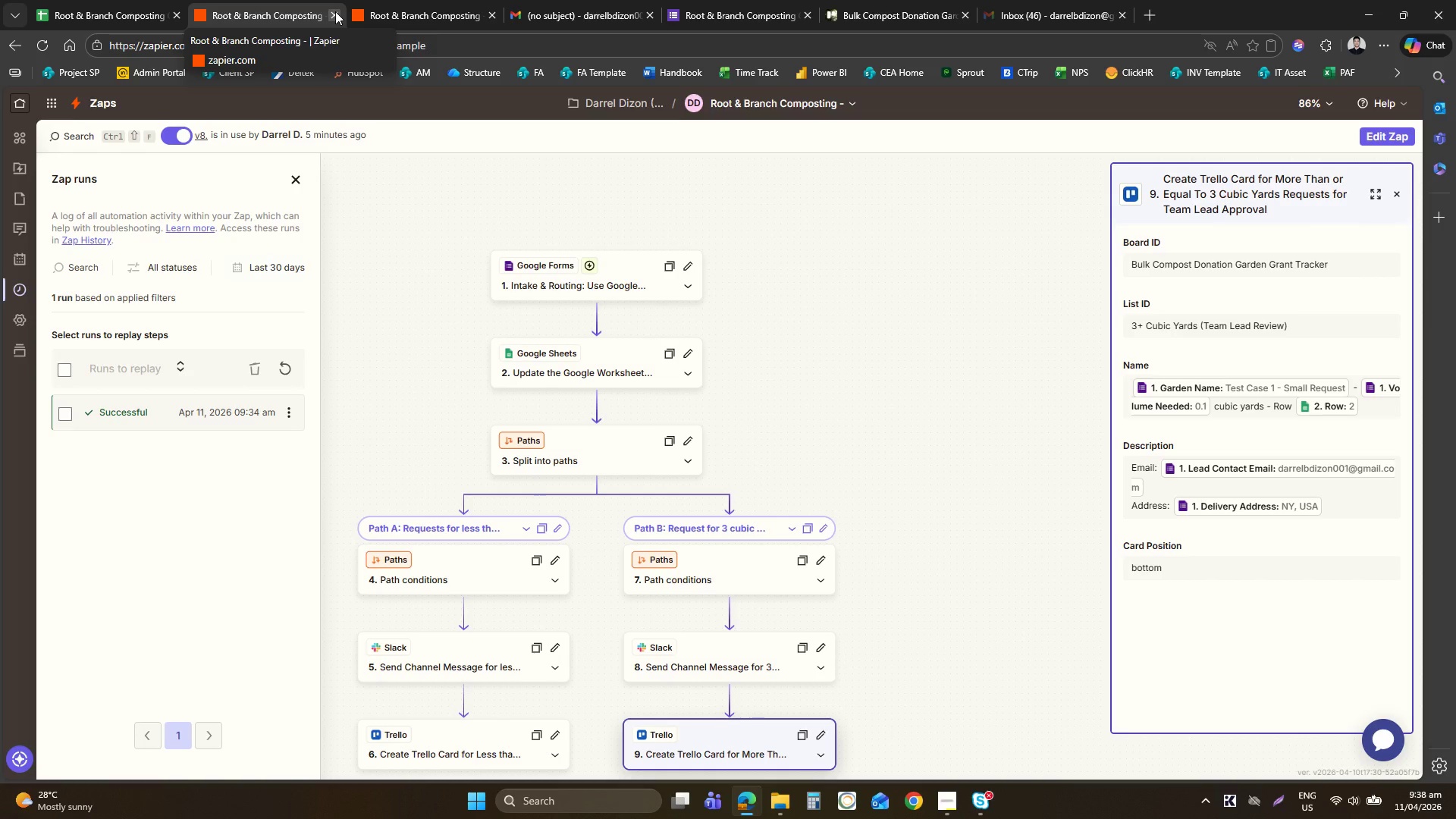 
mouse_move([625, 420])
 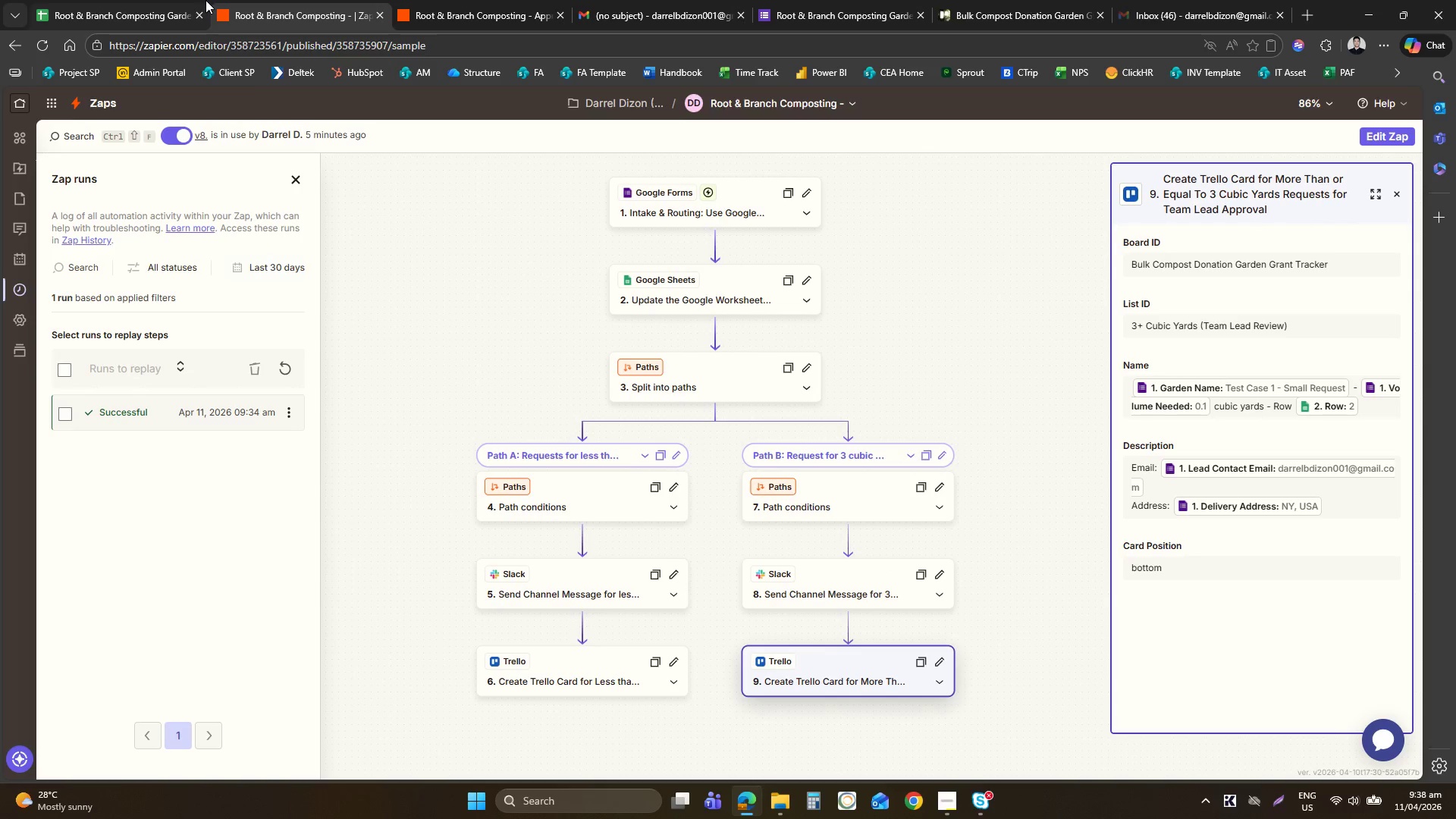 
left_click([507, 0])
 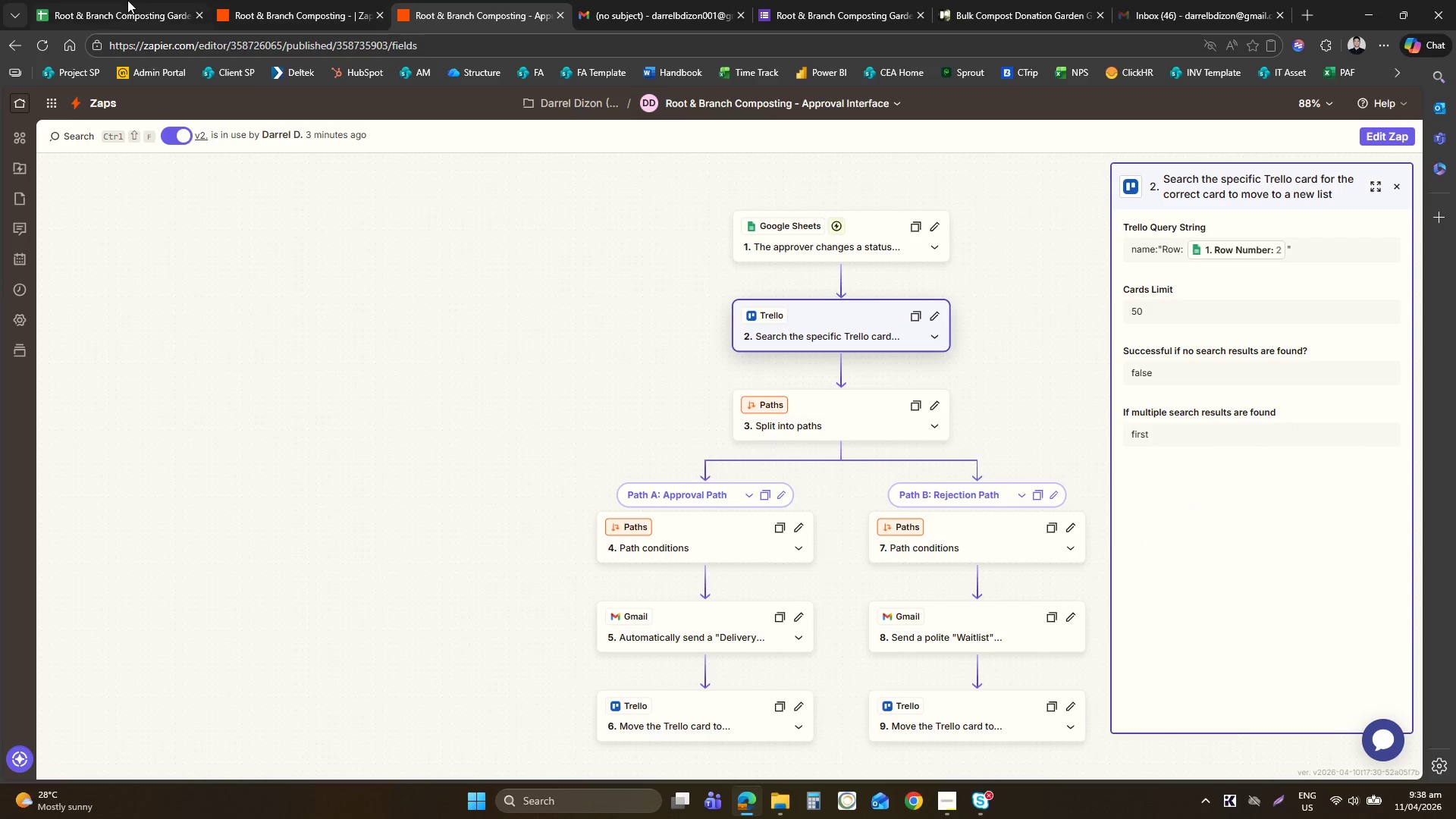 
left_click([127, 0])
 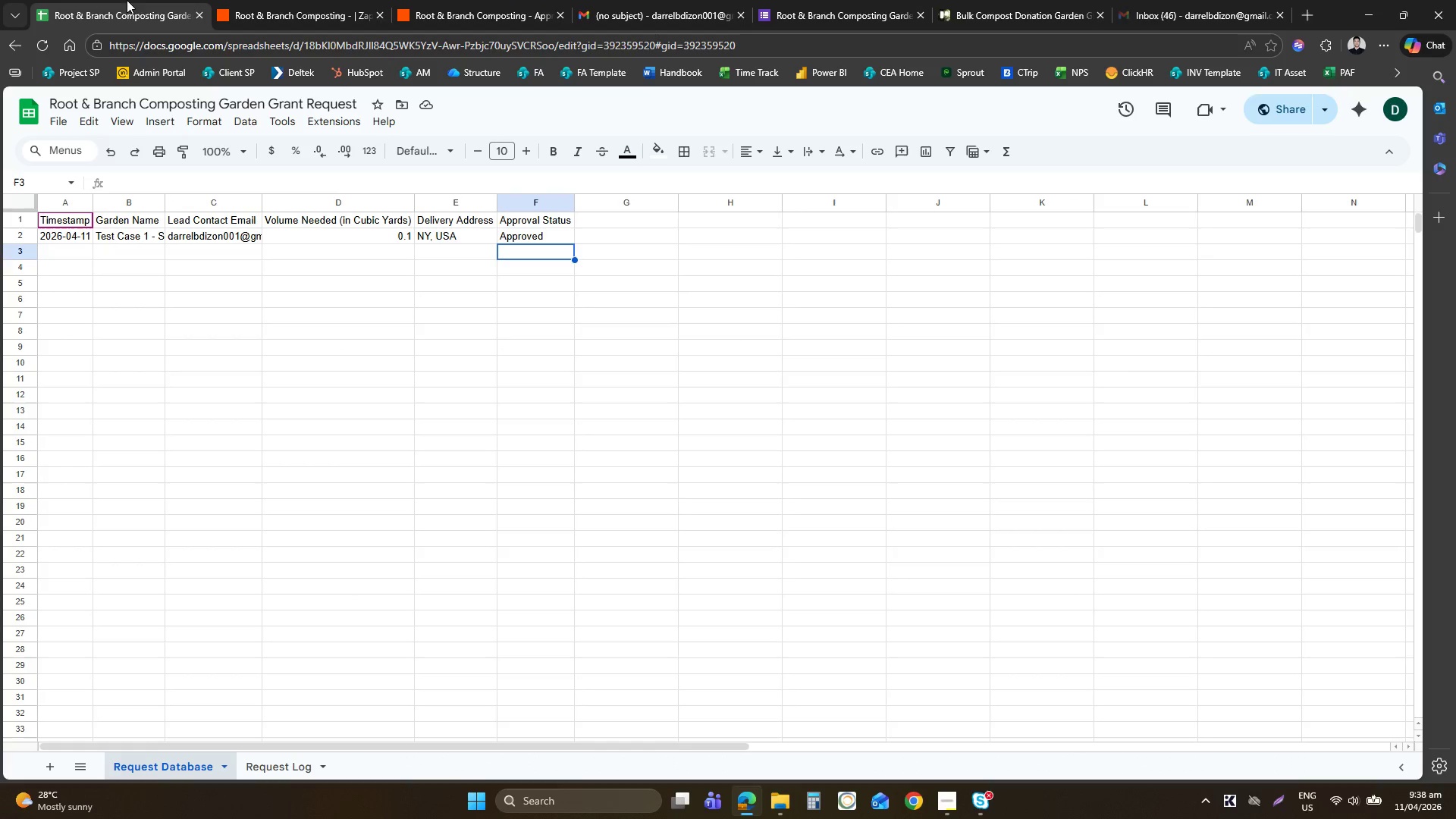 
mouse_move([726, -15])
 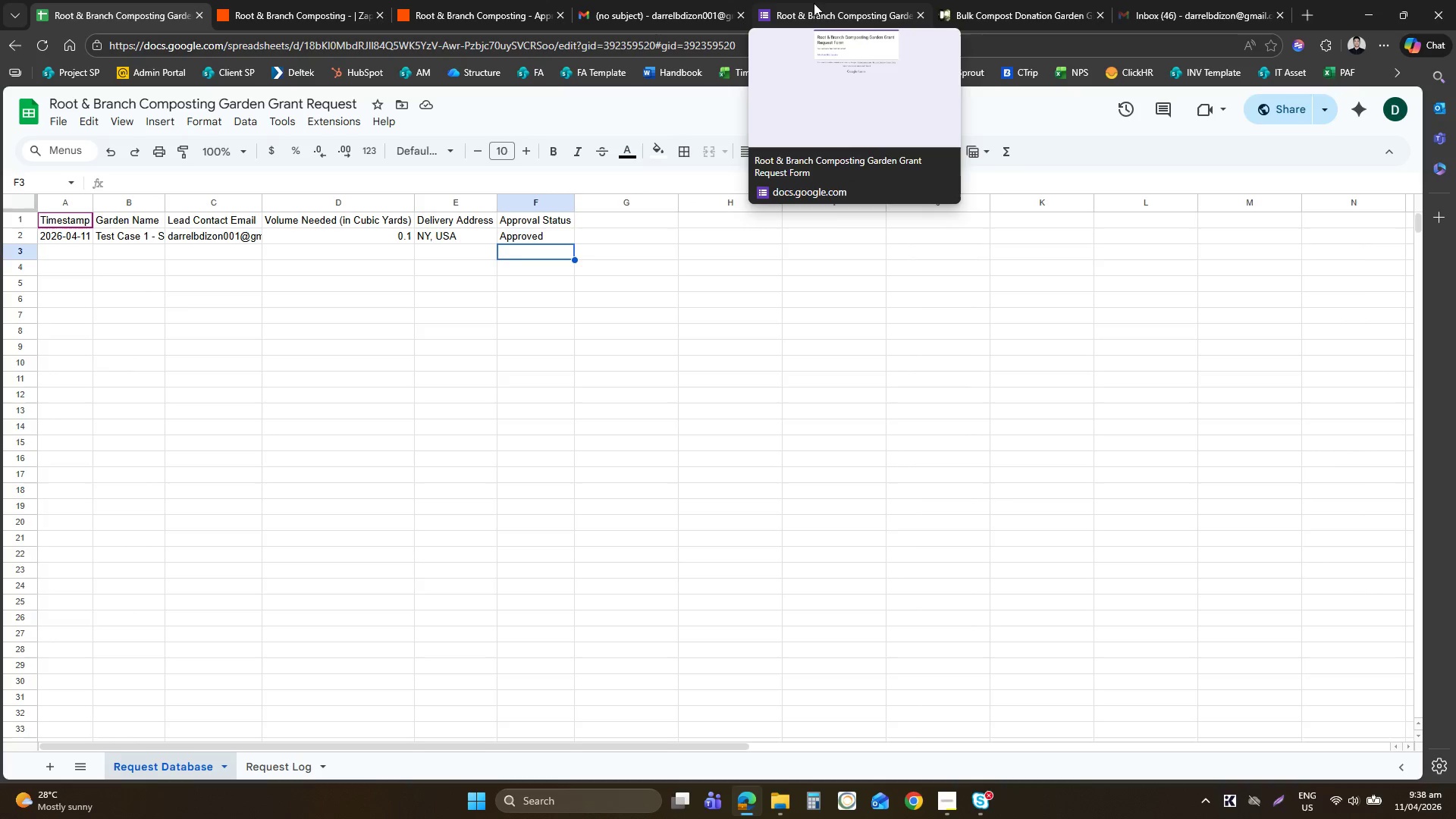 
left_click([864, 0])
 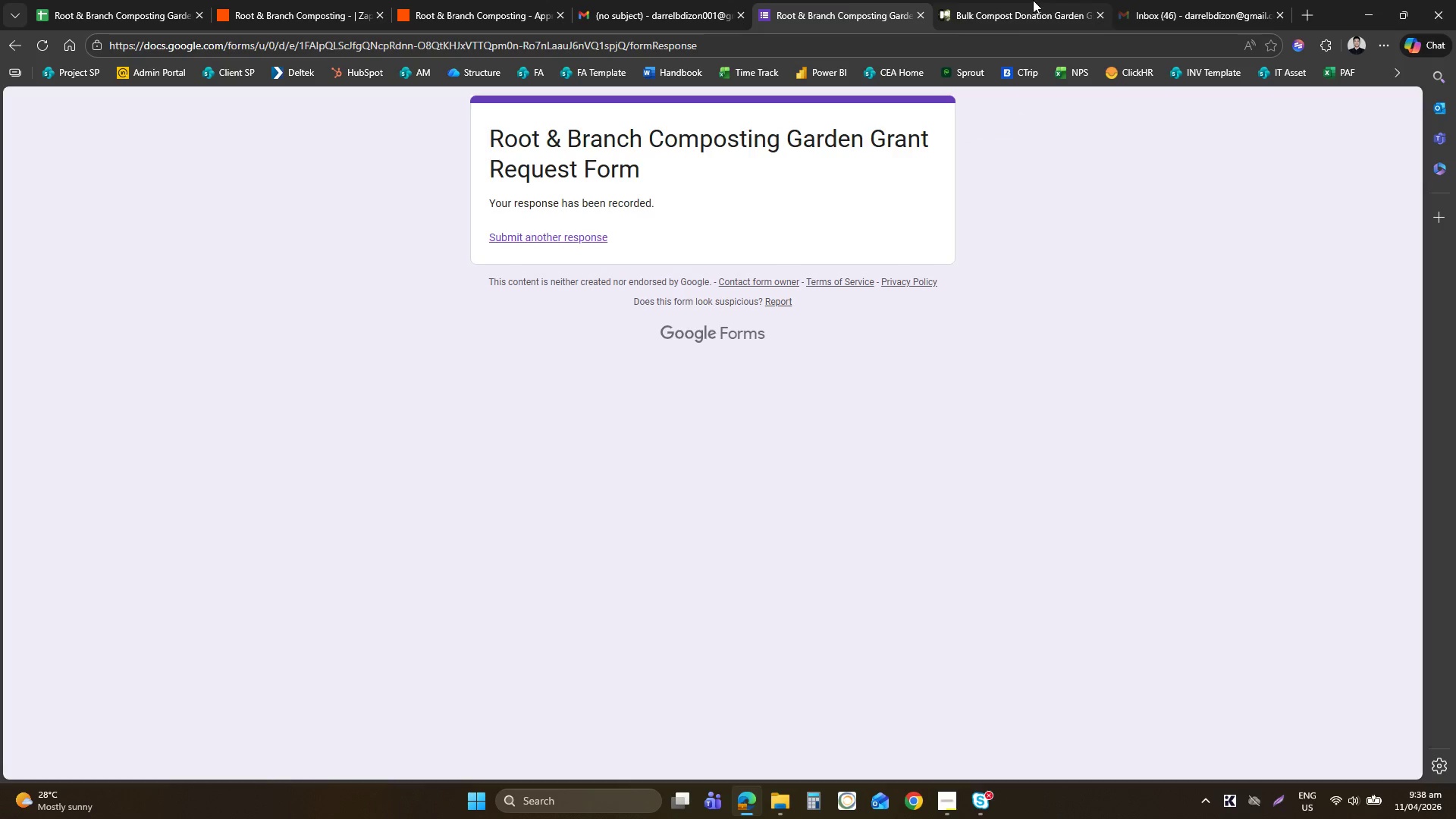 
left_click([698, 0])
 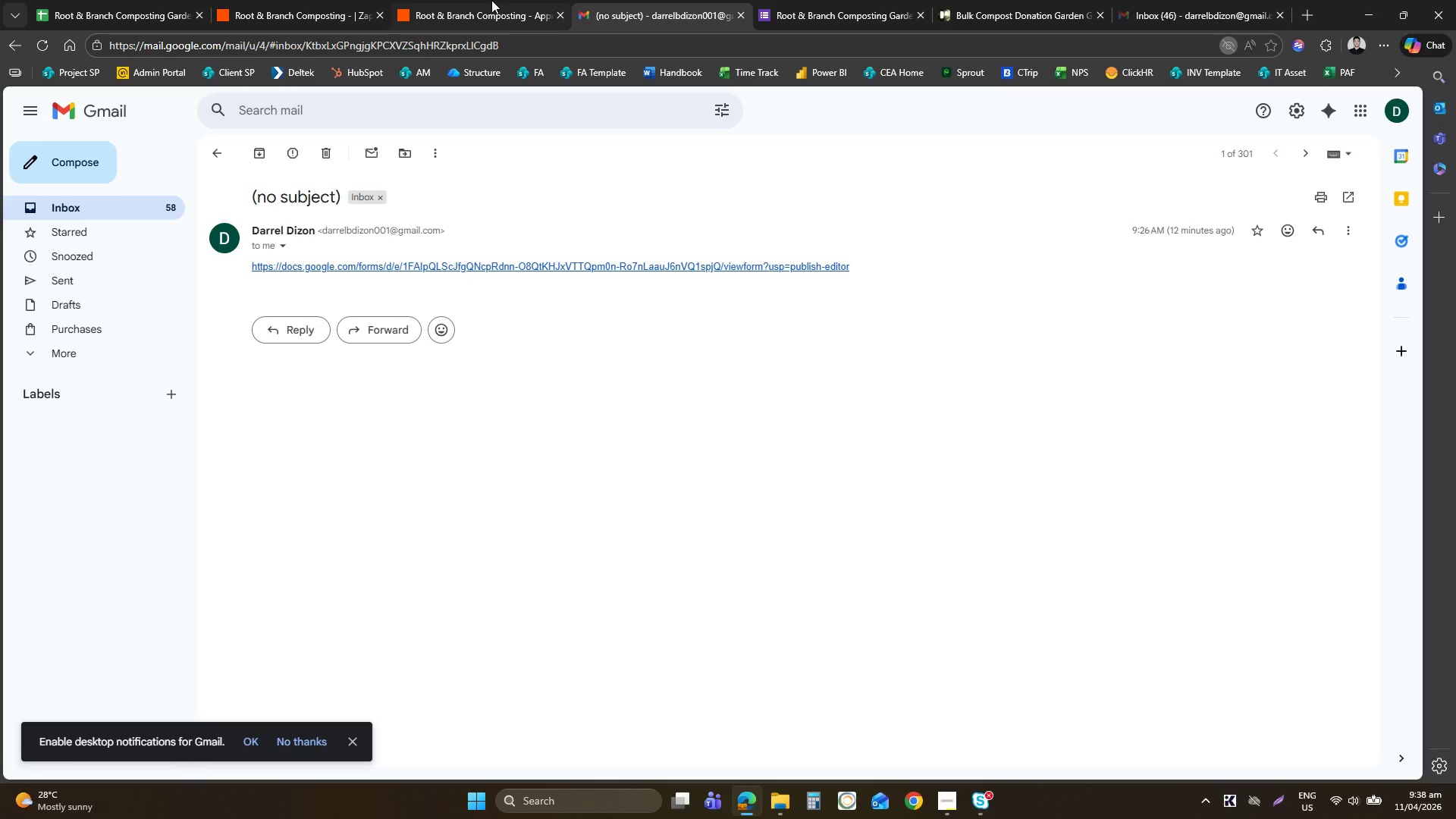 
left_click([491, 0])
 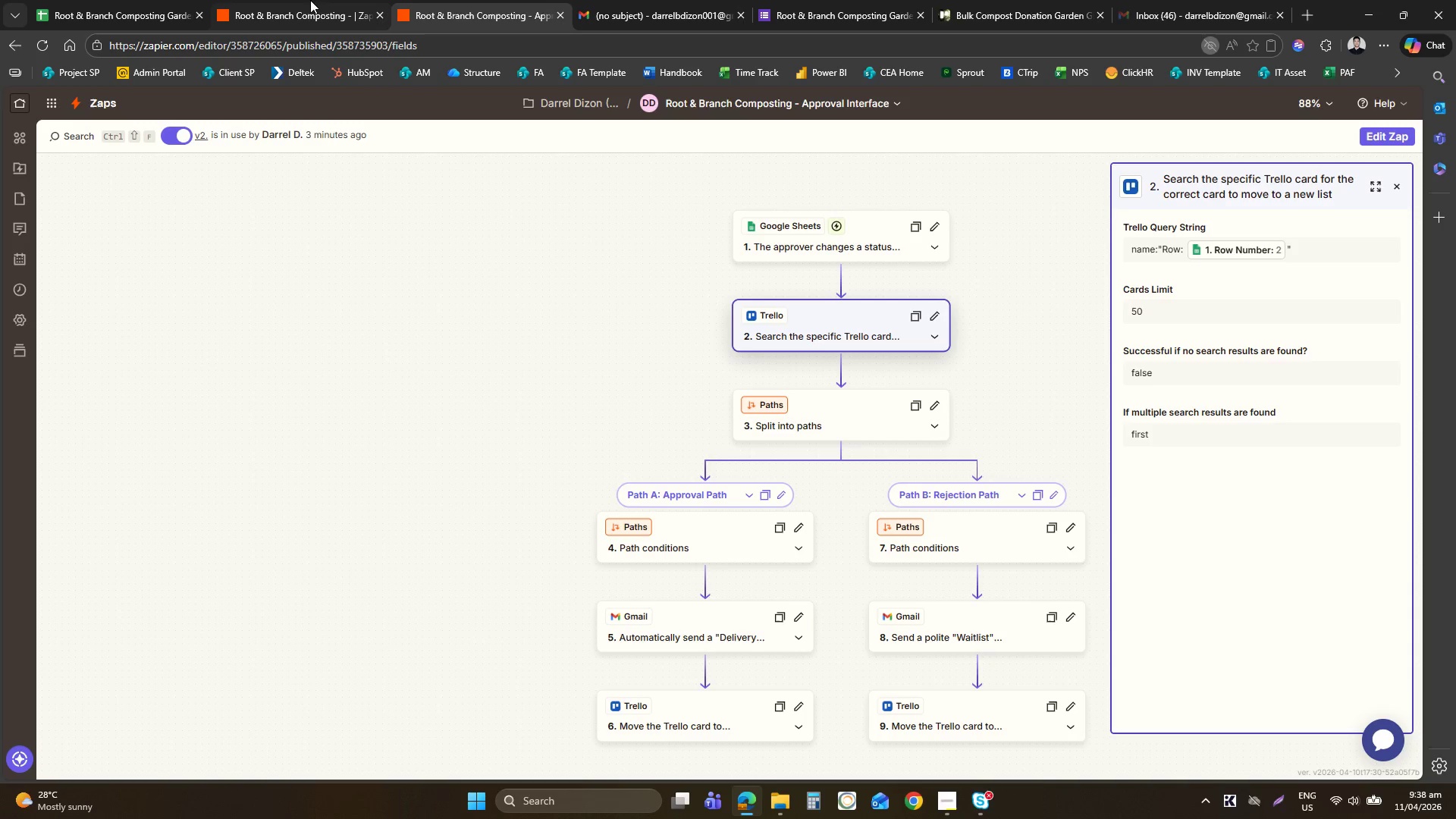 
left_click([116, 0])
 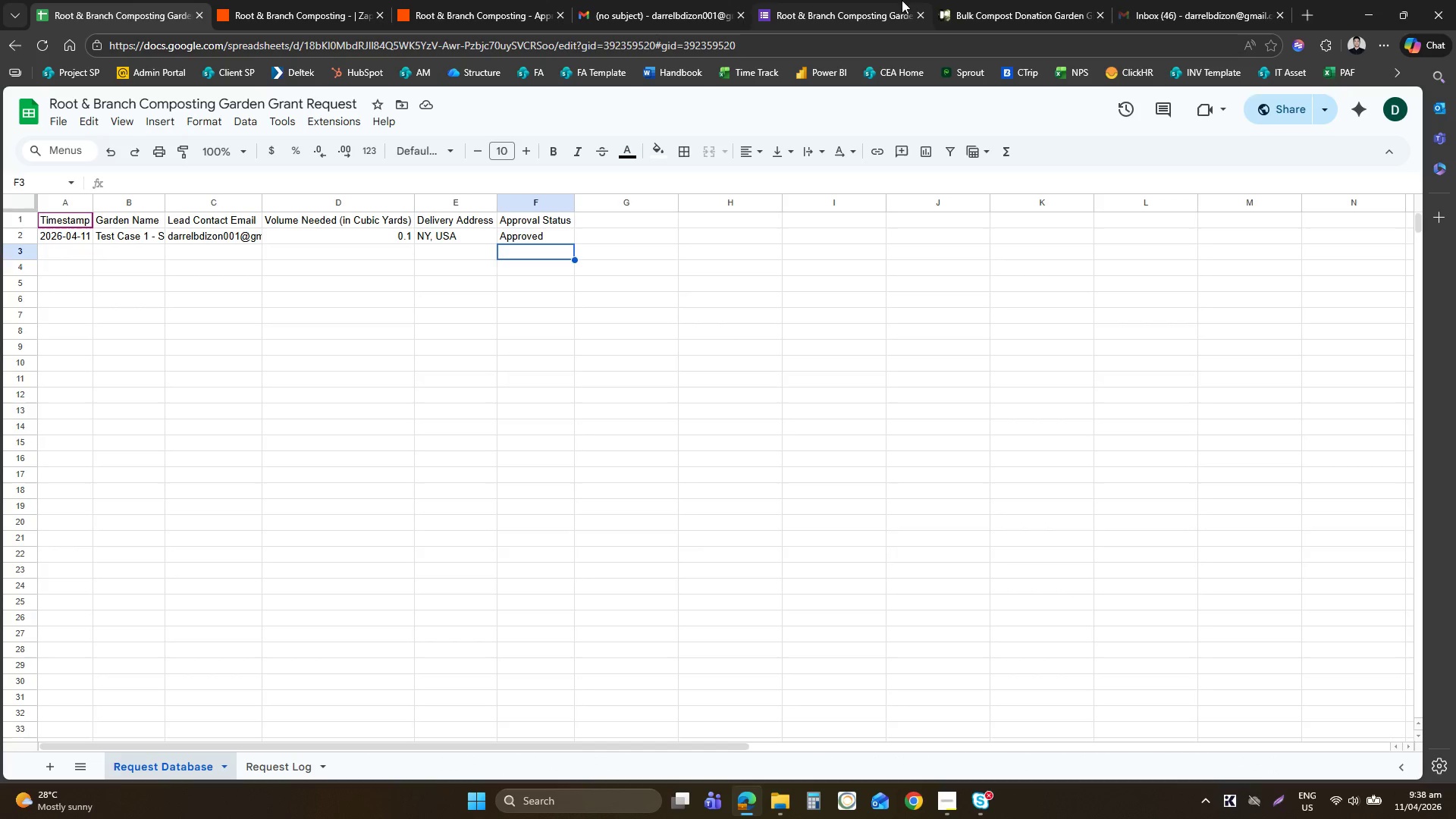 
left_click([1046, 0])
 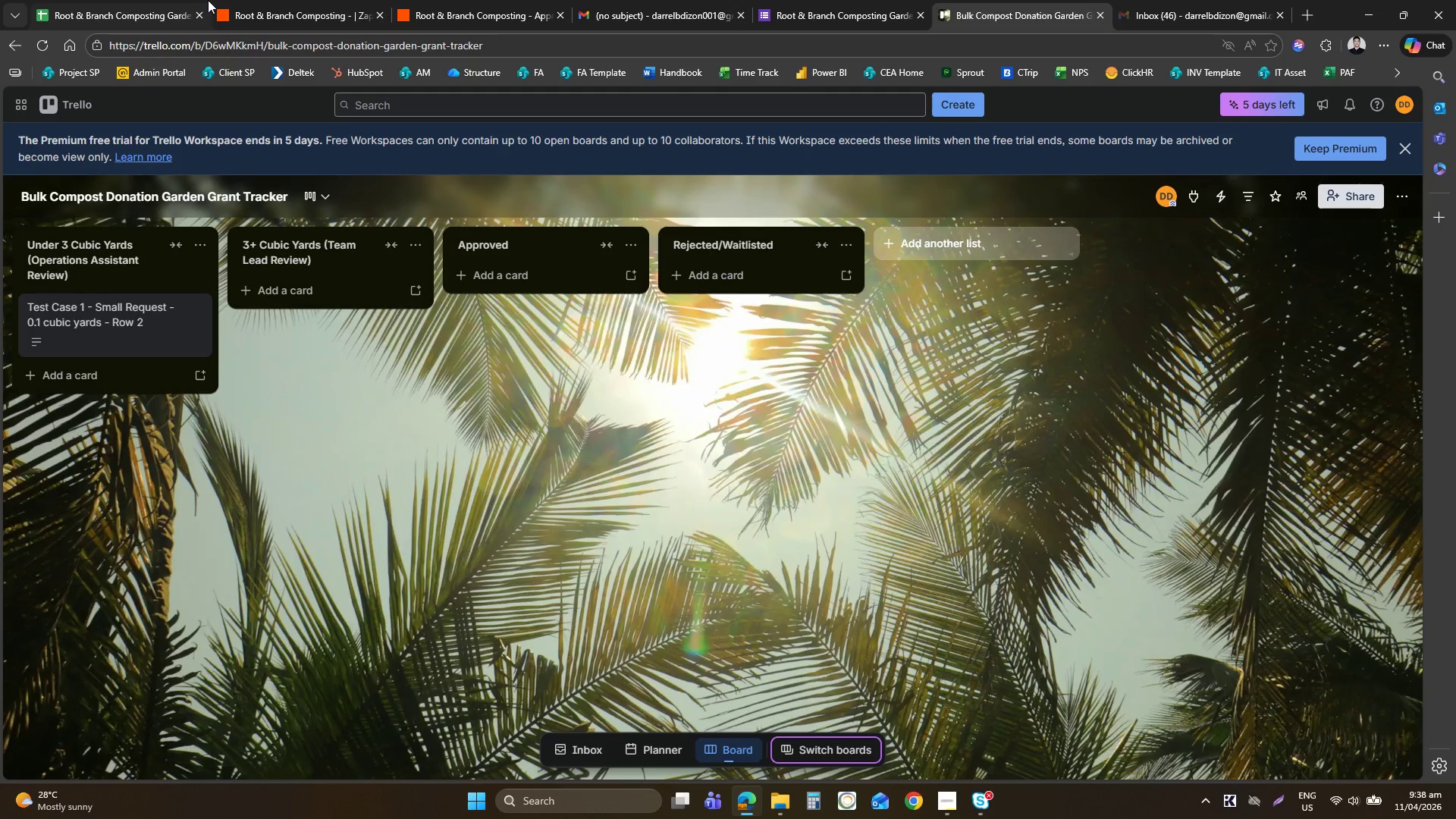 
double_click([528, 0])
 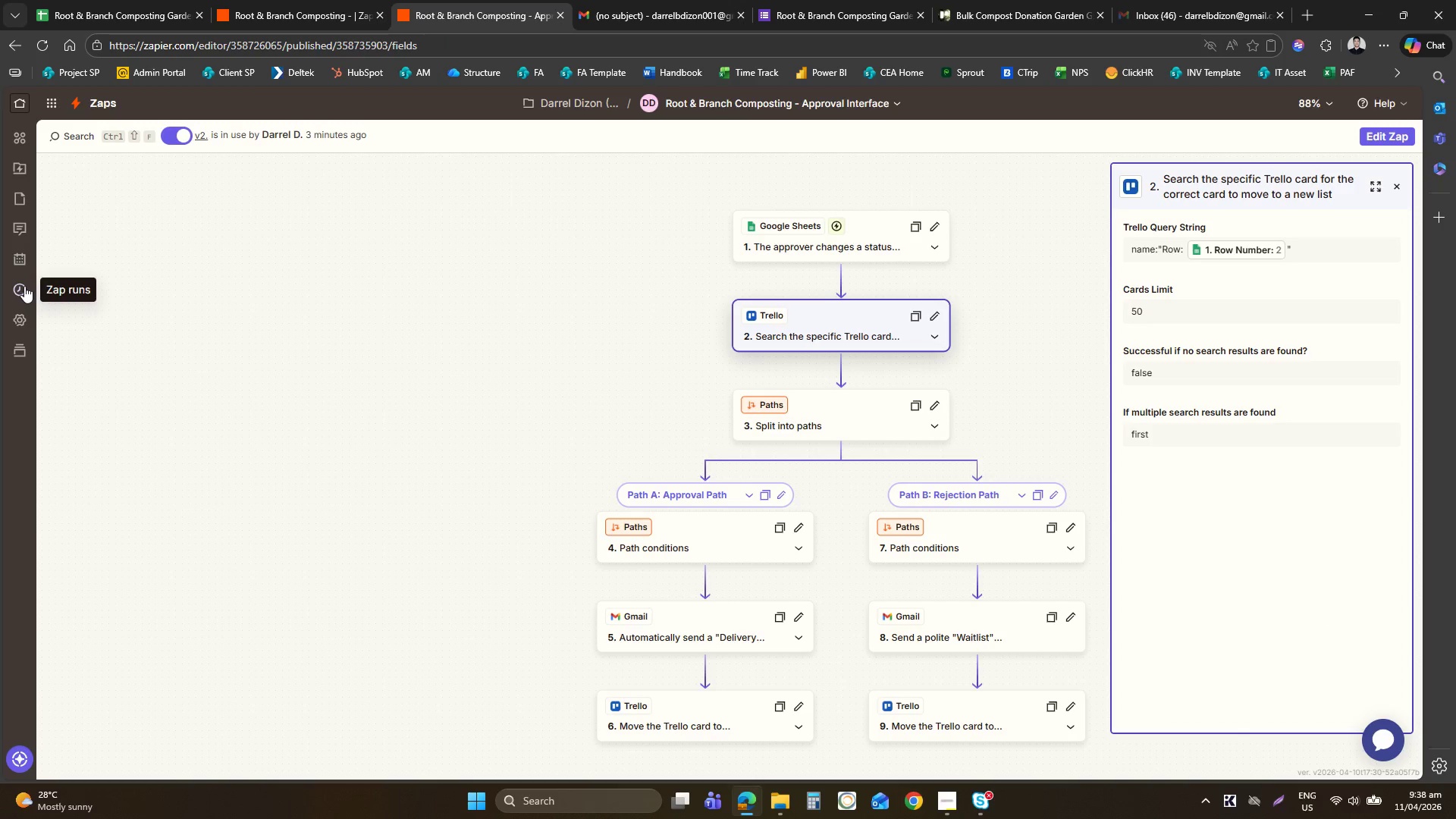 
left_click([24, 286])
 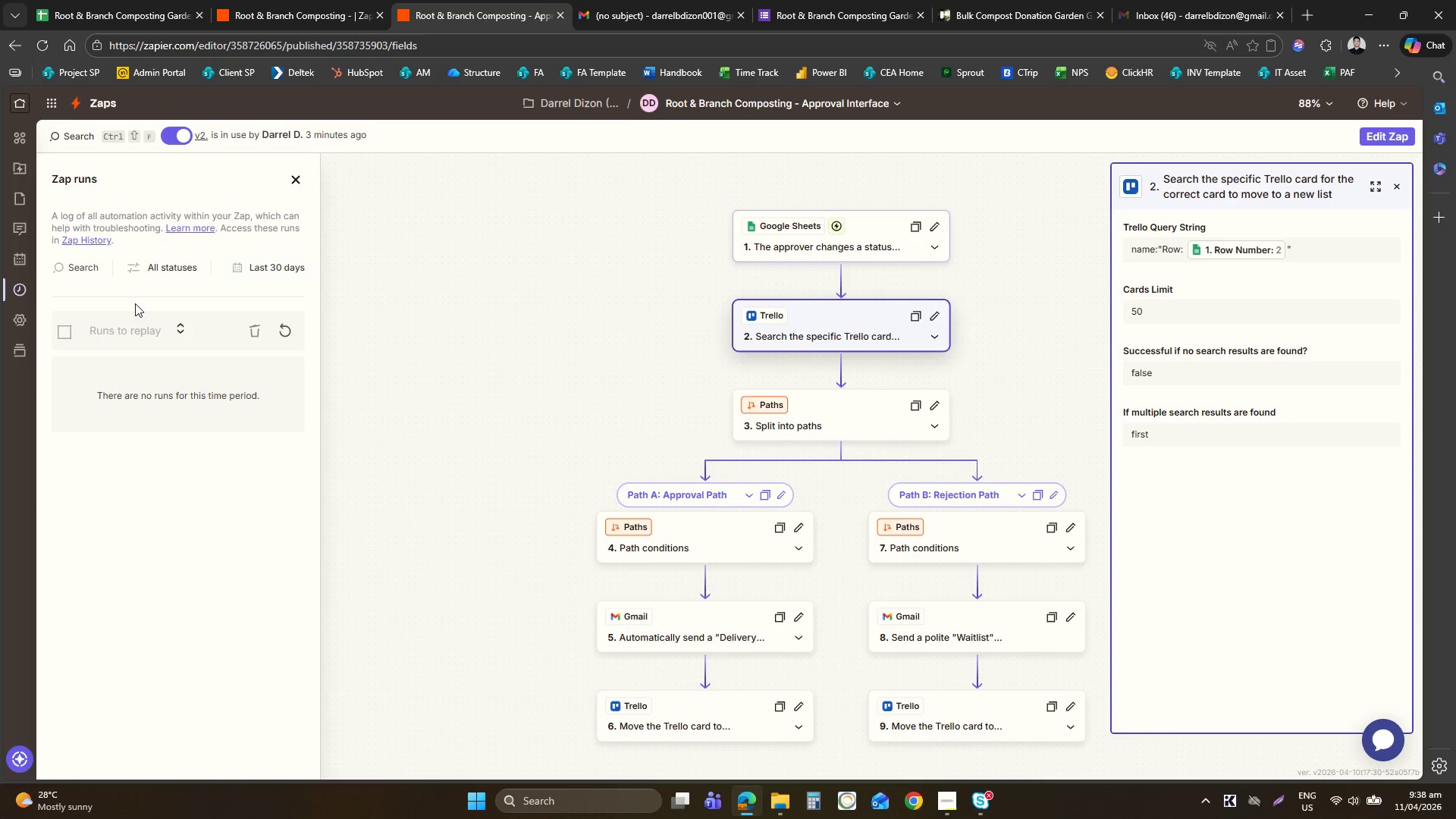 
left_click([284, 334])
 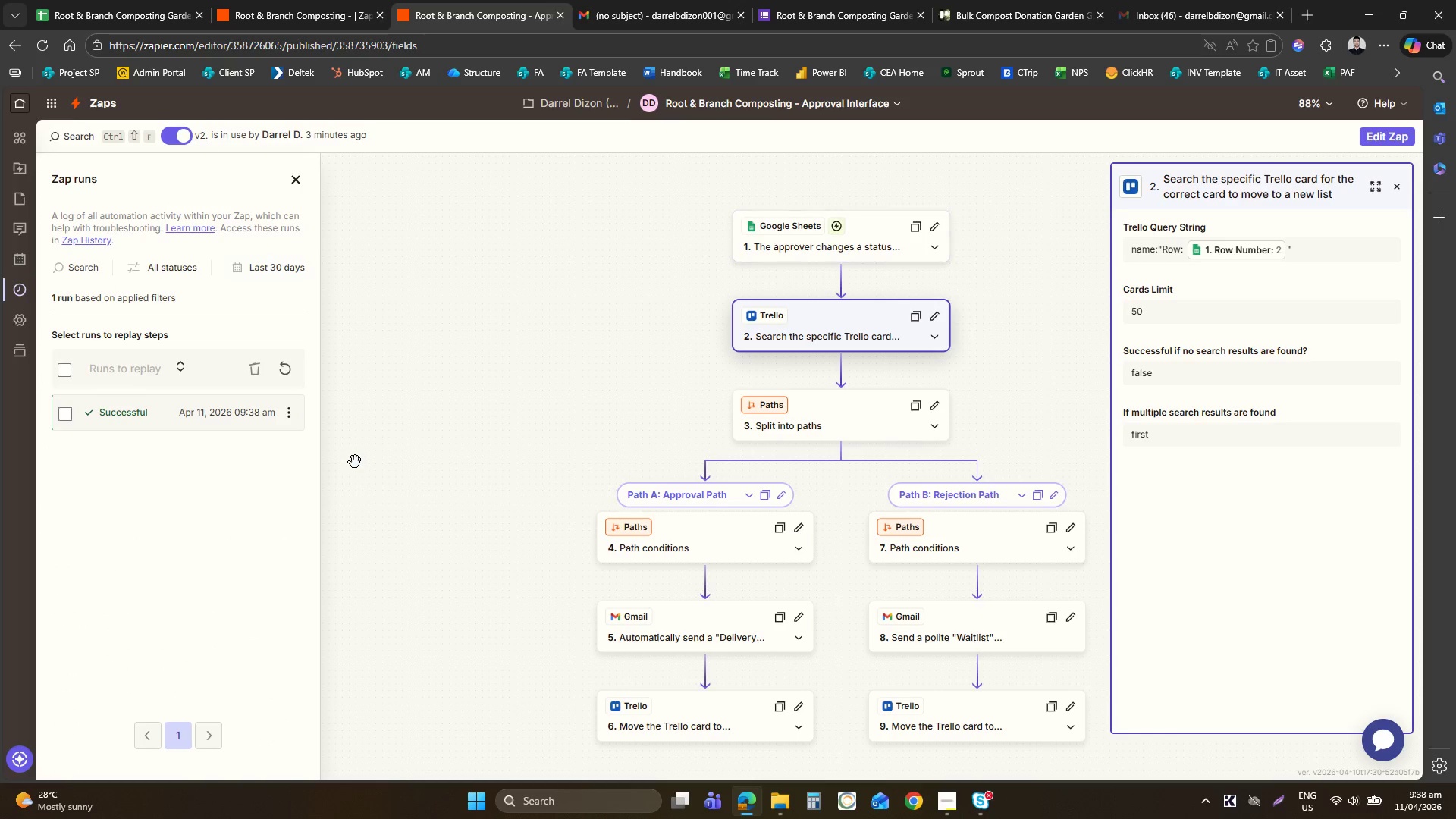 
left_click([241, 413])
 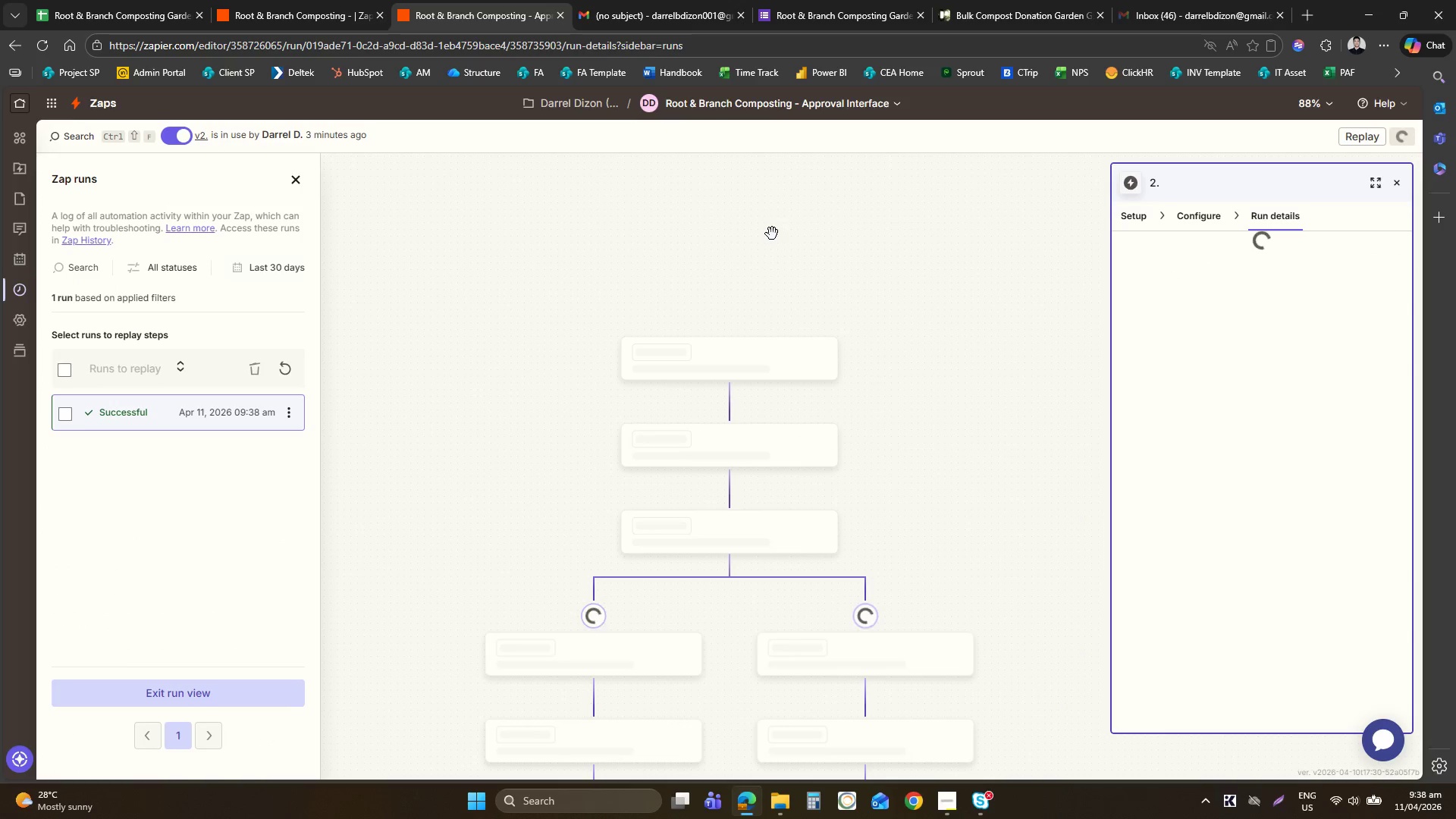 
mouse_move([790, 340])
 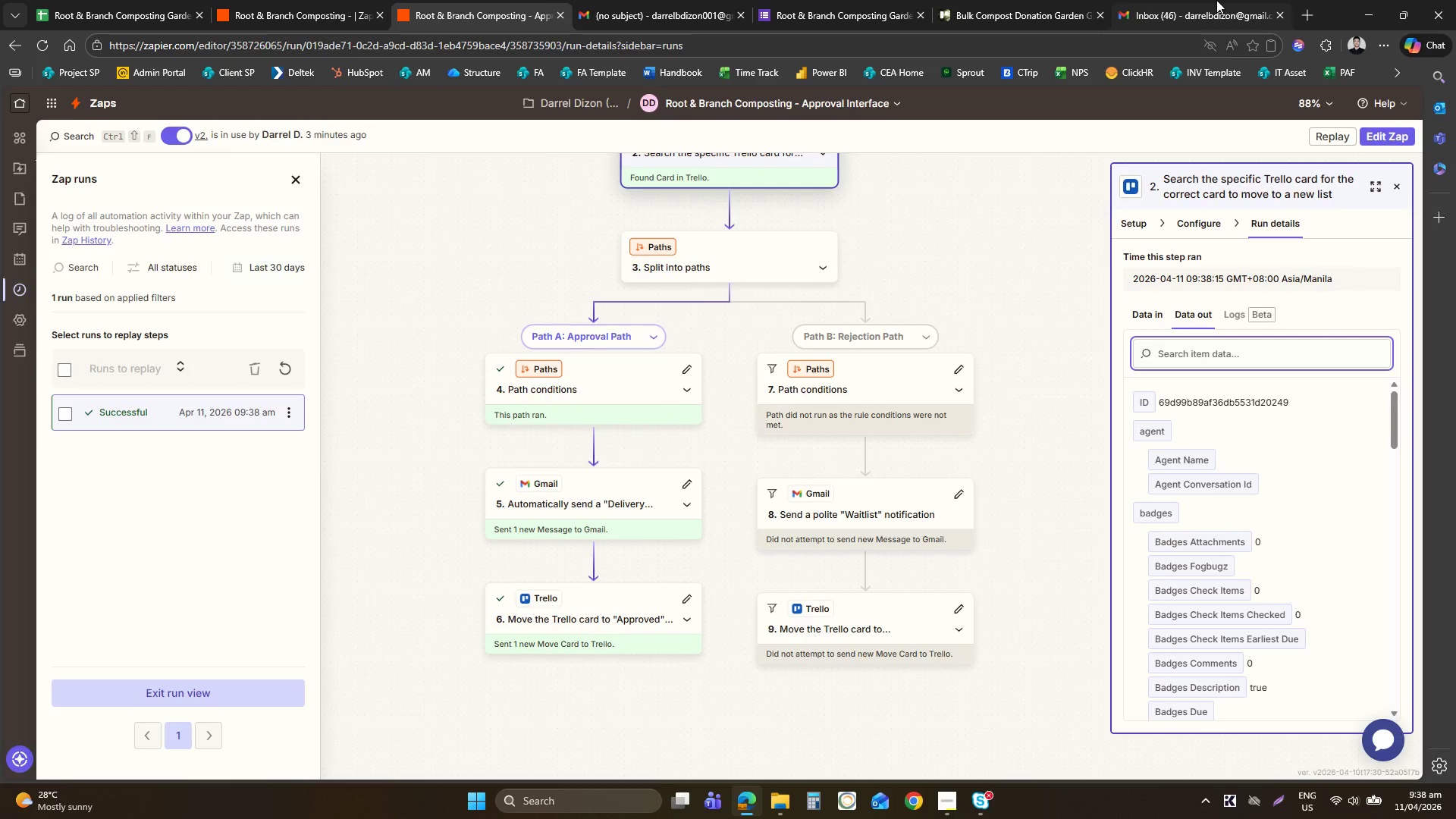 
left_click([1216, 0])
 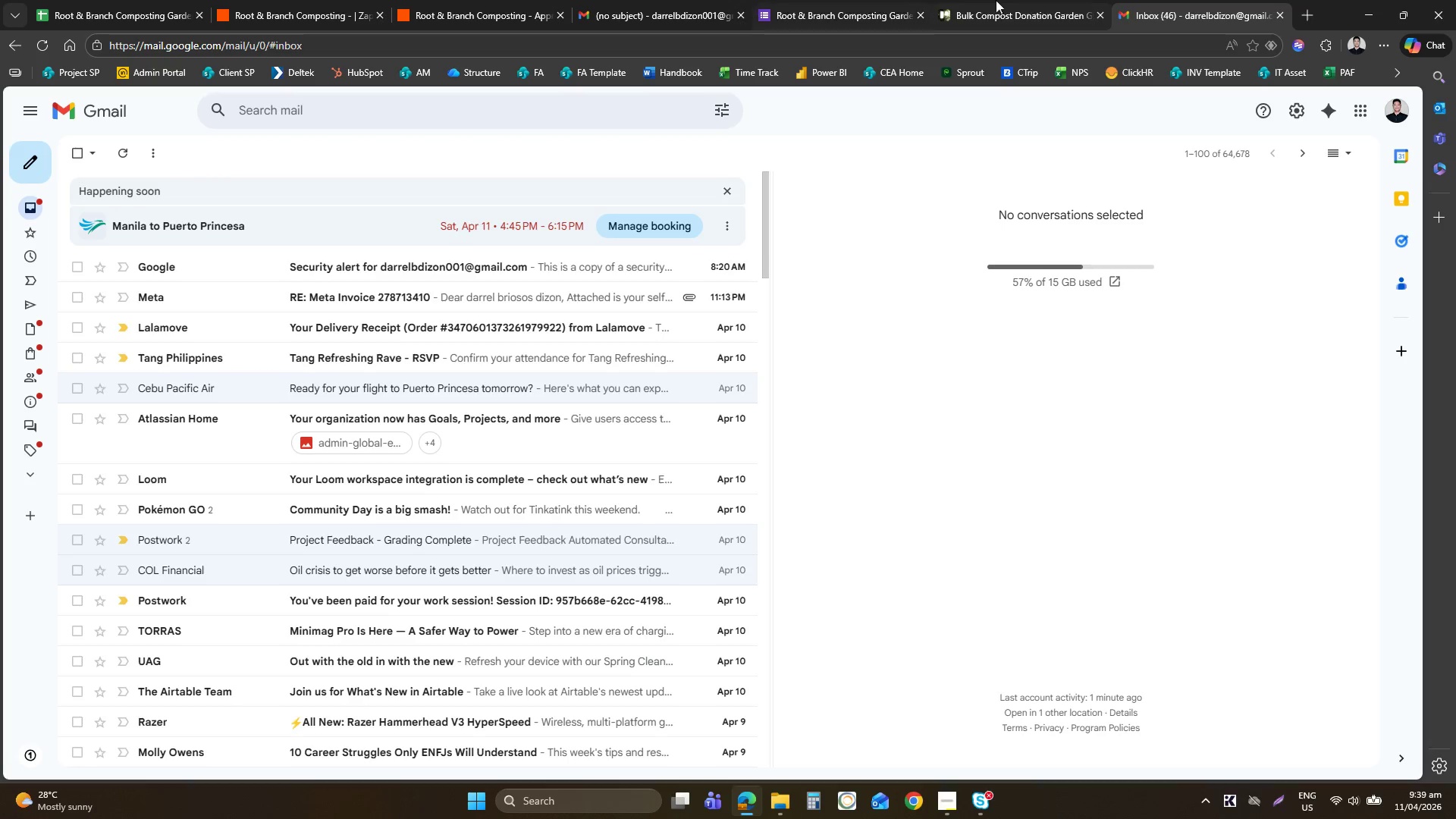 
left_click([1282, 11])
 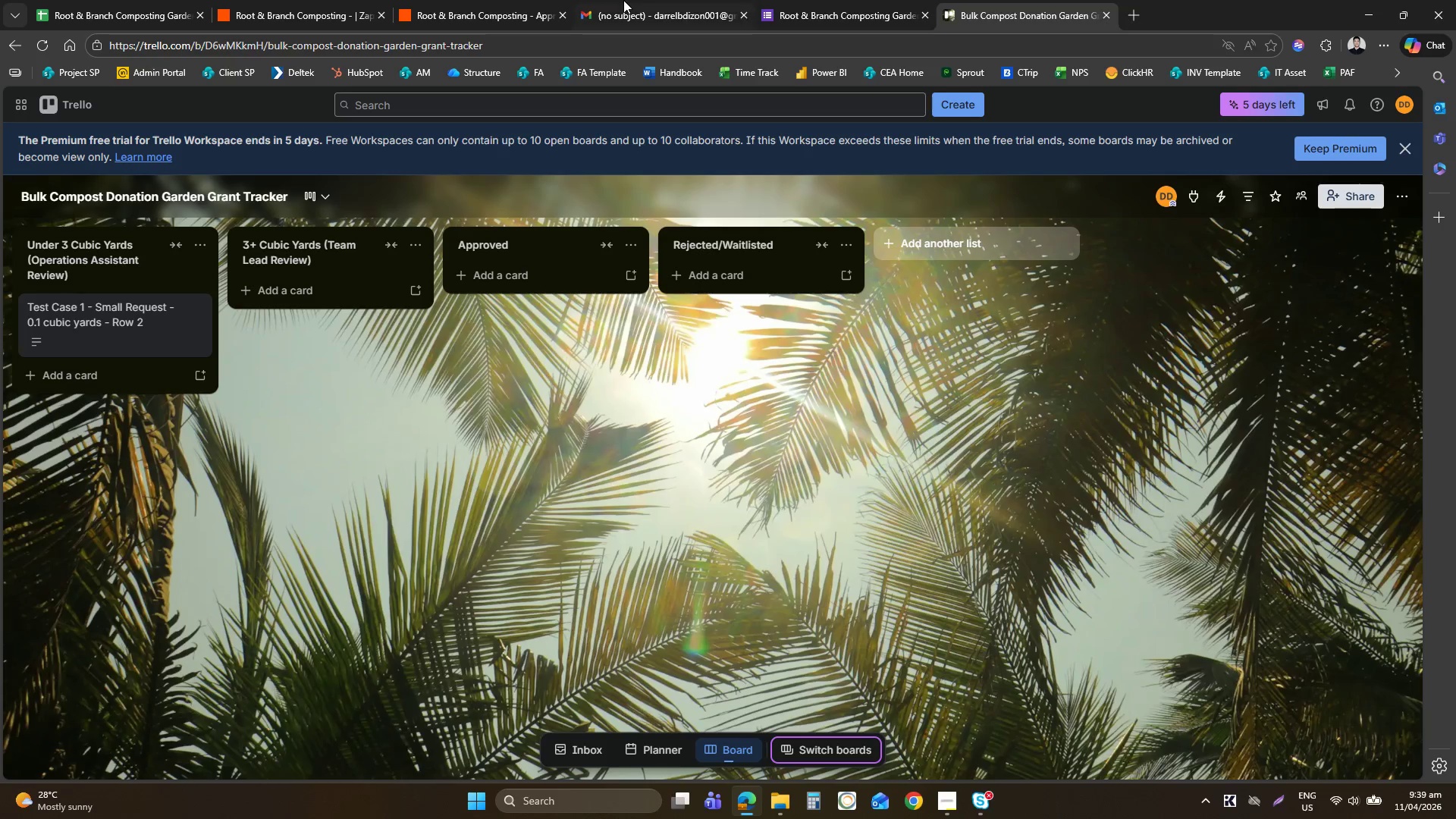 
left_click([623, 0])
 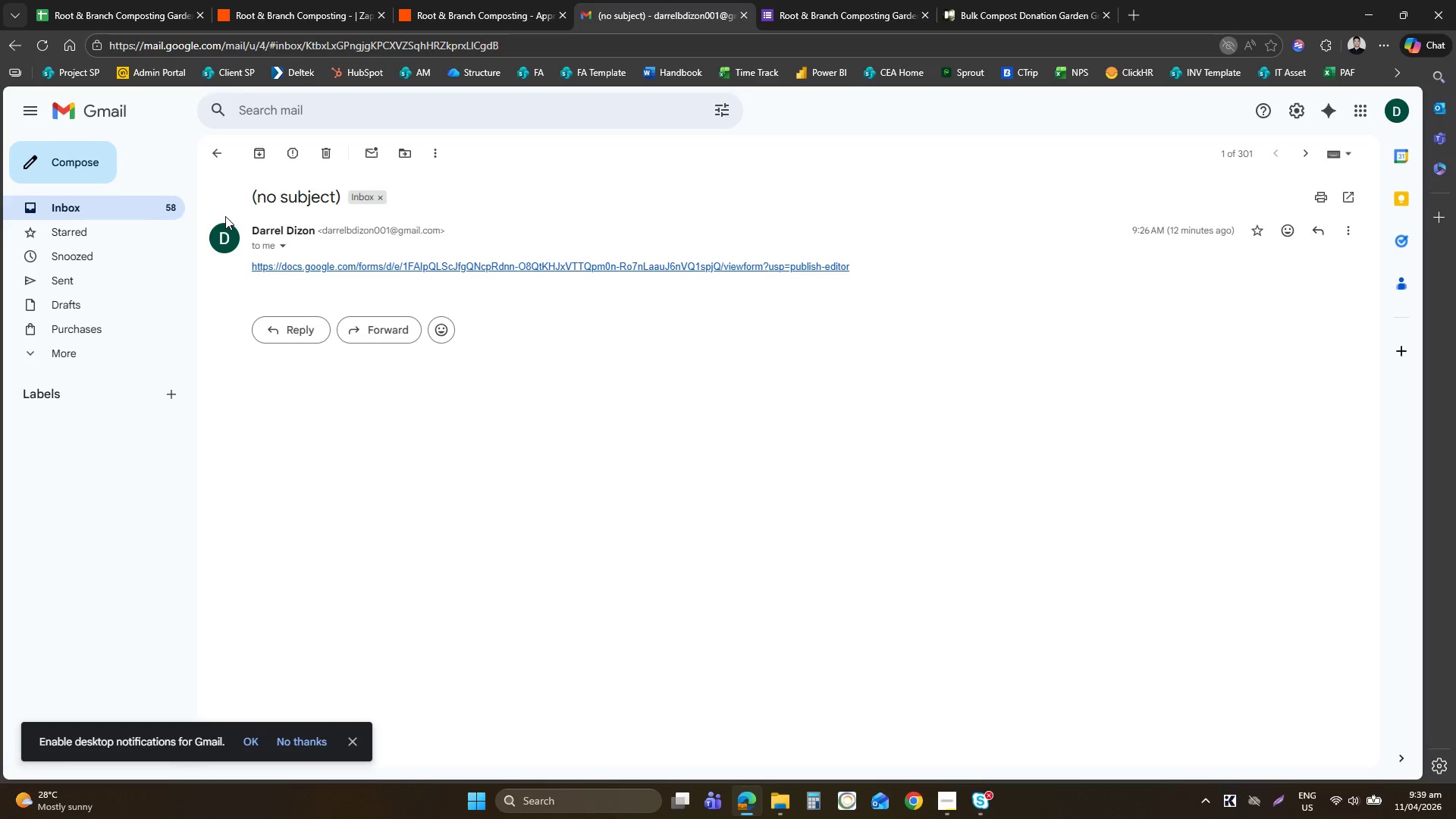 
left_click([124, 209])
 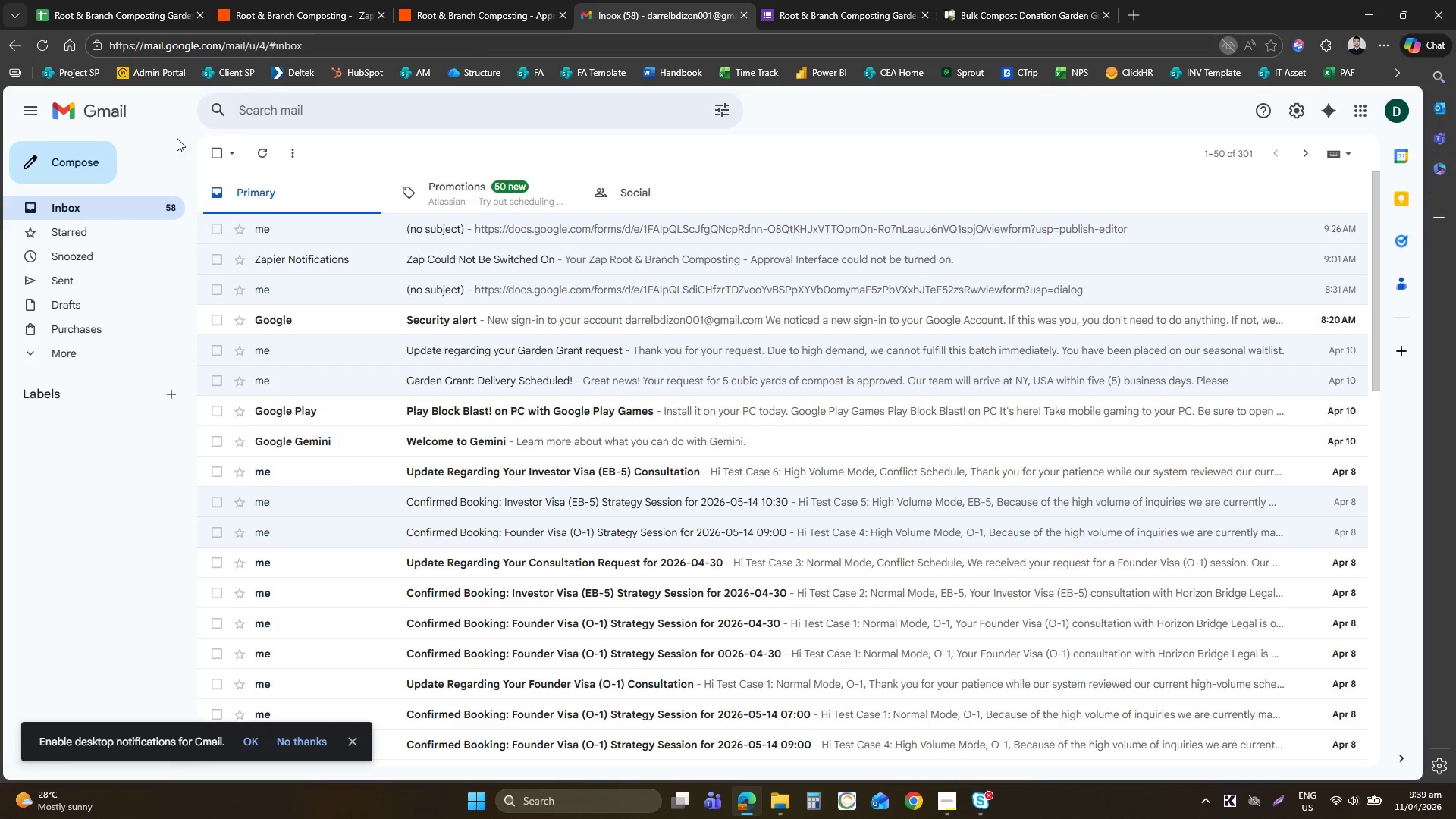 
left_click([262, 155])
 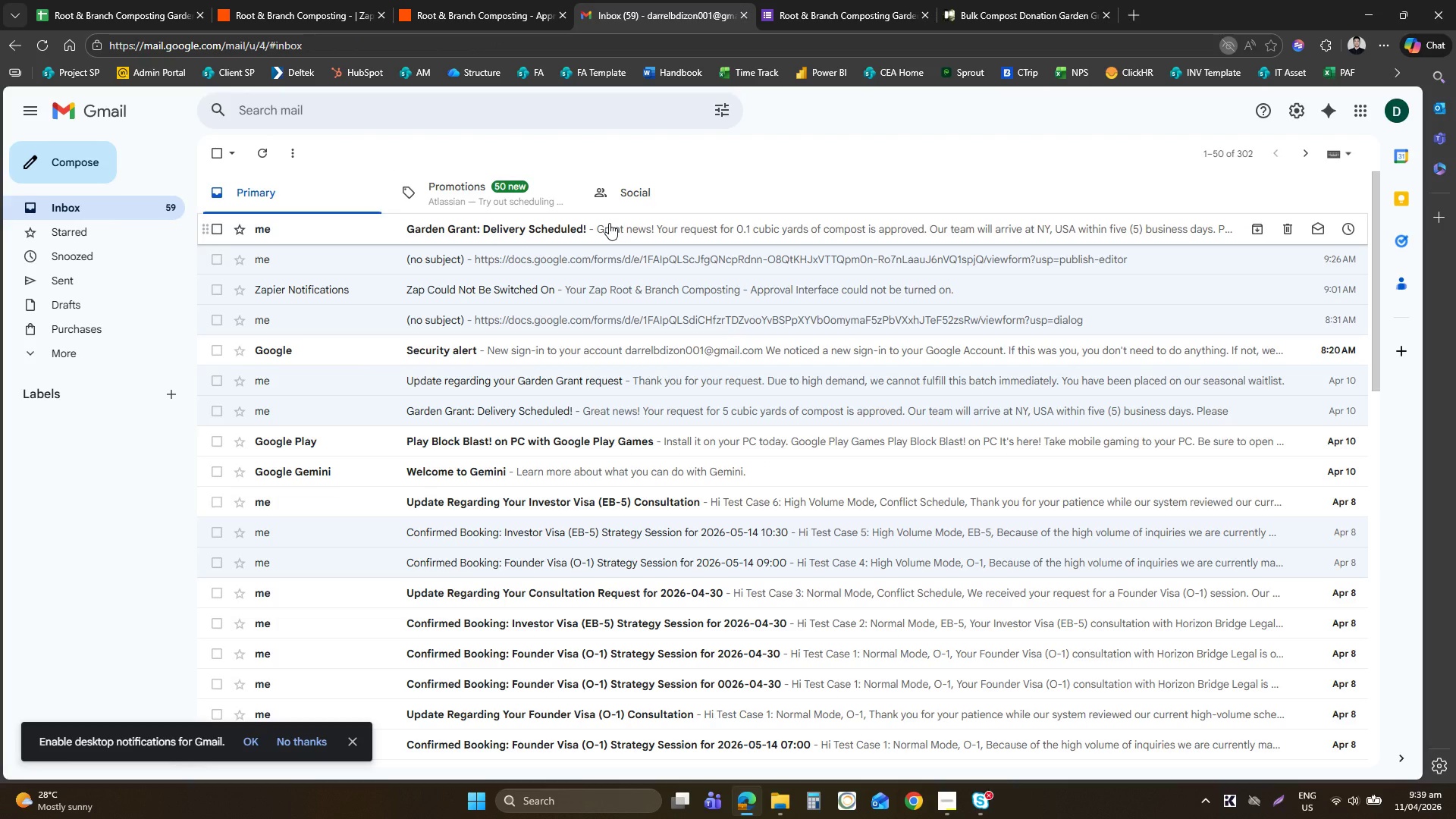 
wait(8.98)
 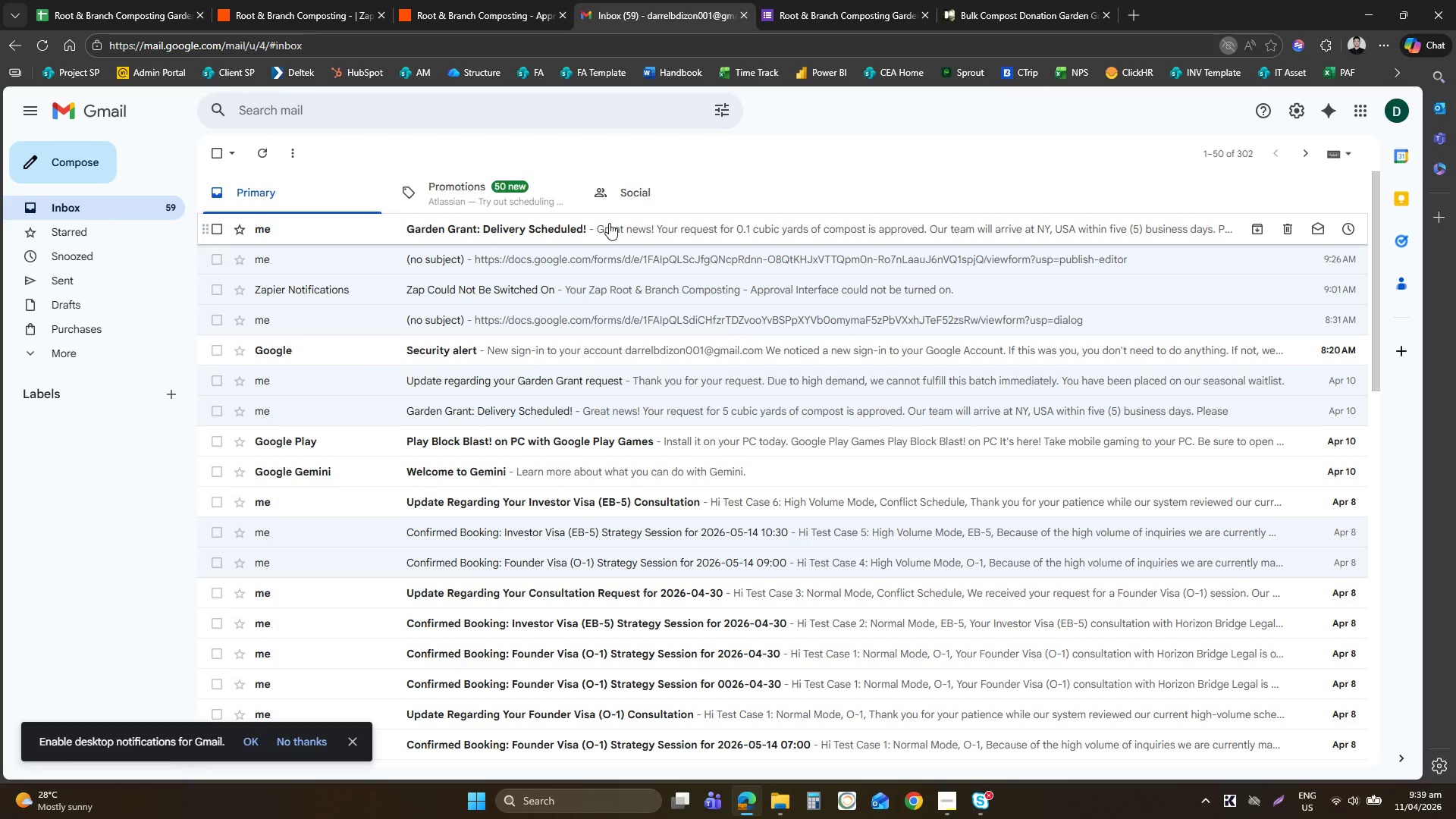 
left_click([905, 0])
 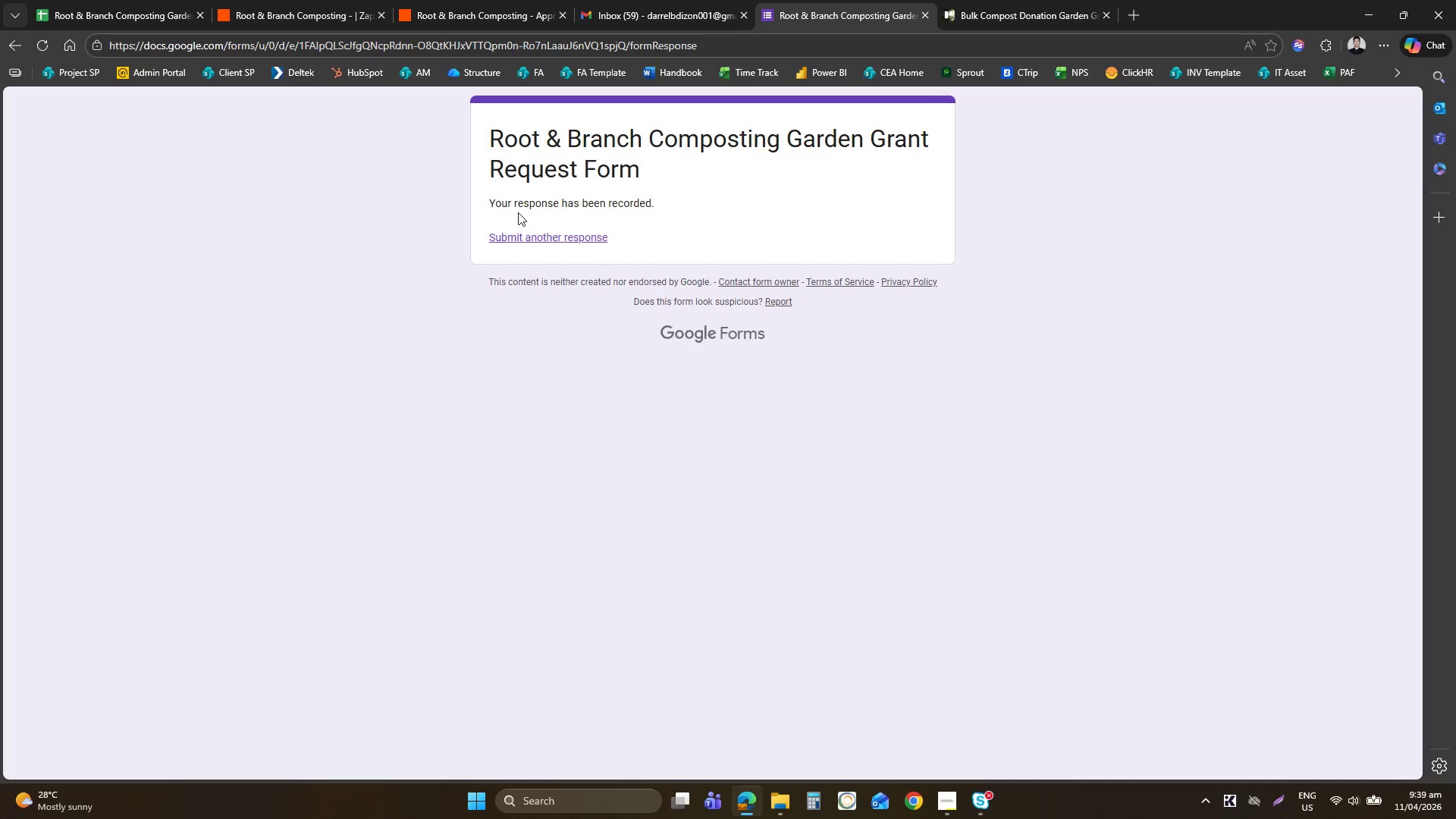 
left_click([514, 229])
 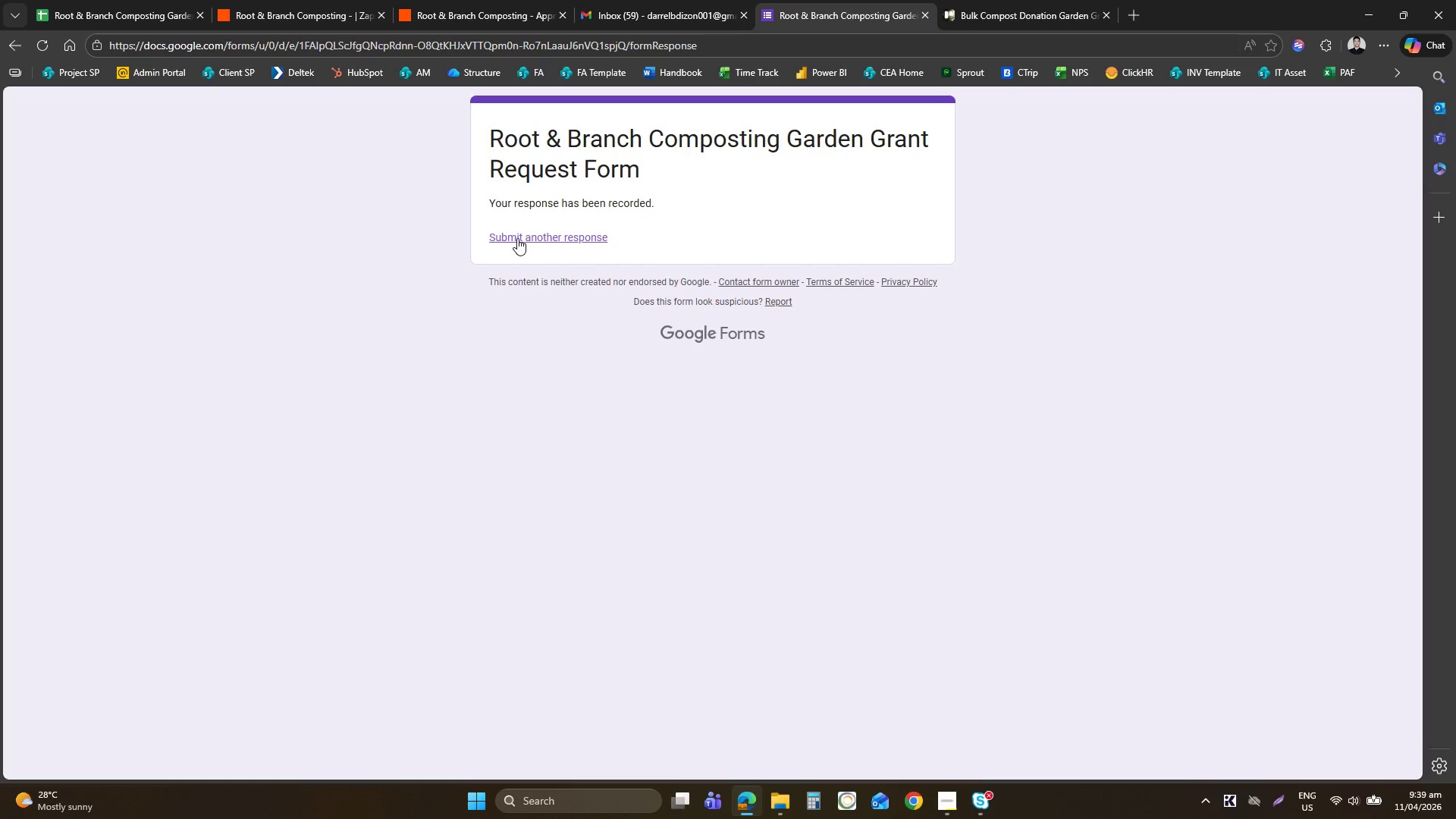 
left_click([517, 238])
 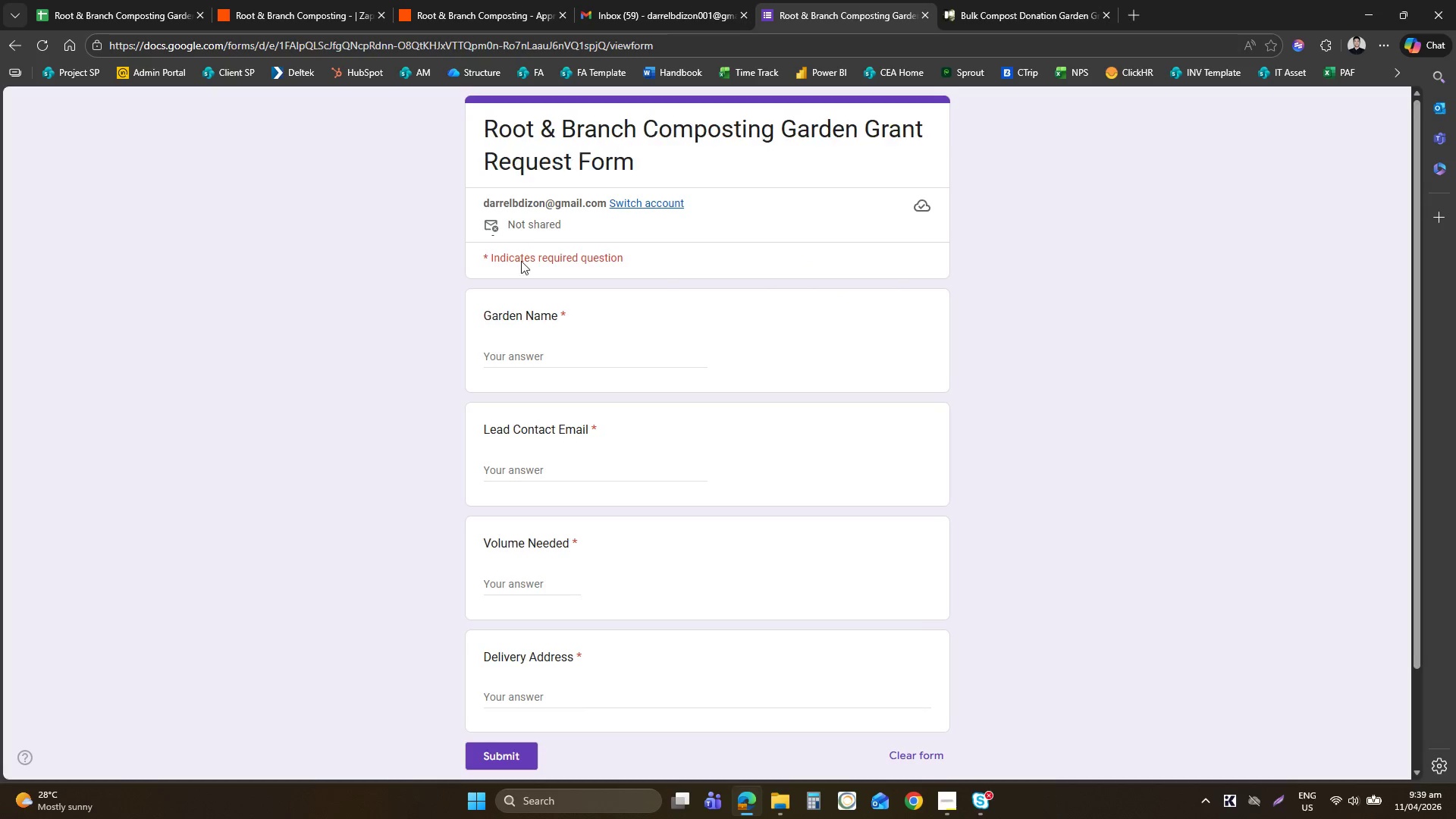 
left_click([544, 362])
 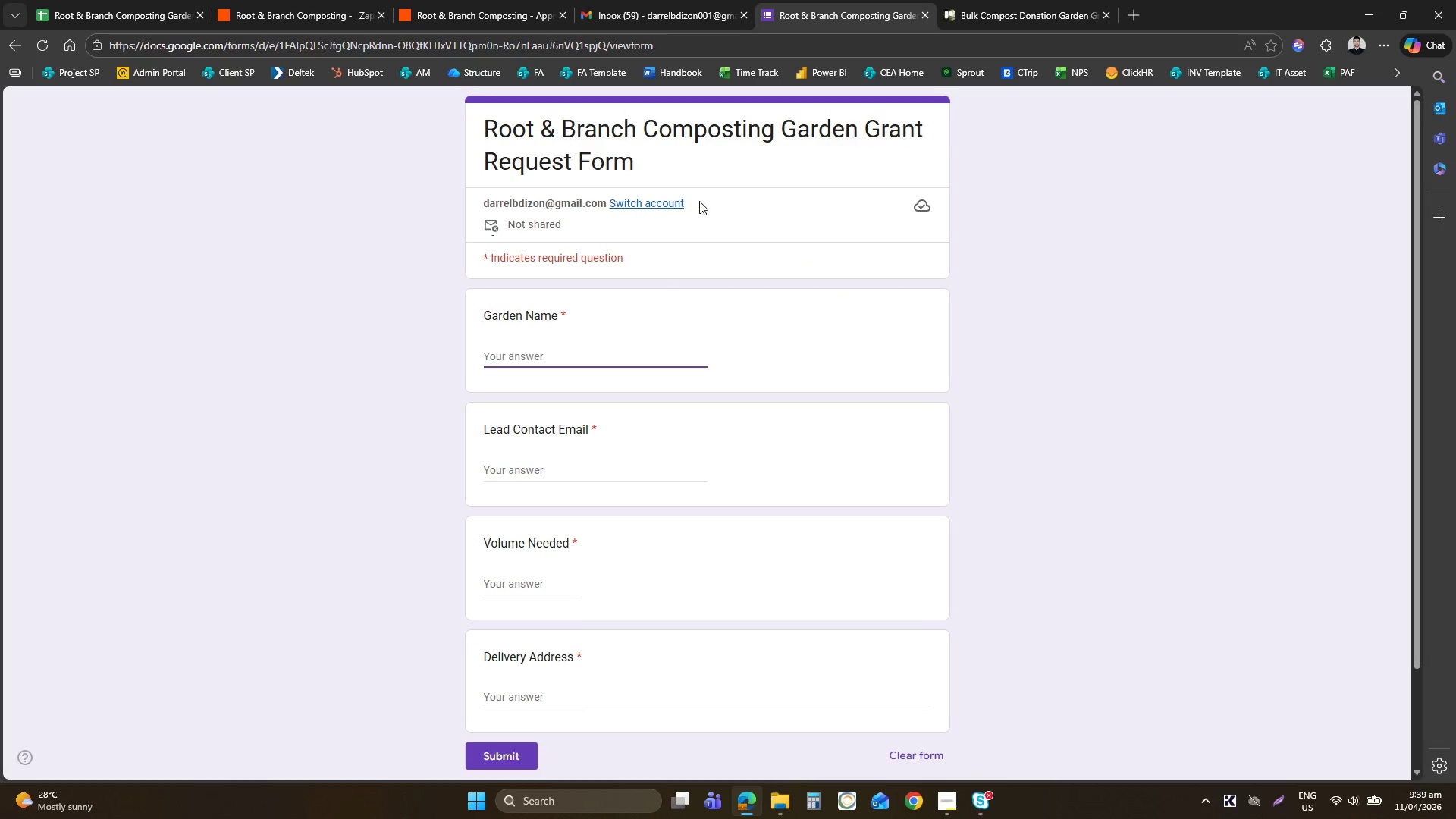 
type(Test Case)
 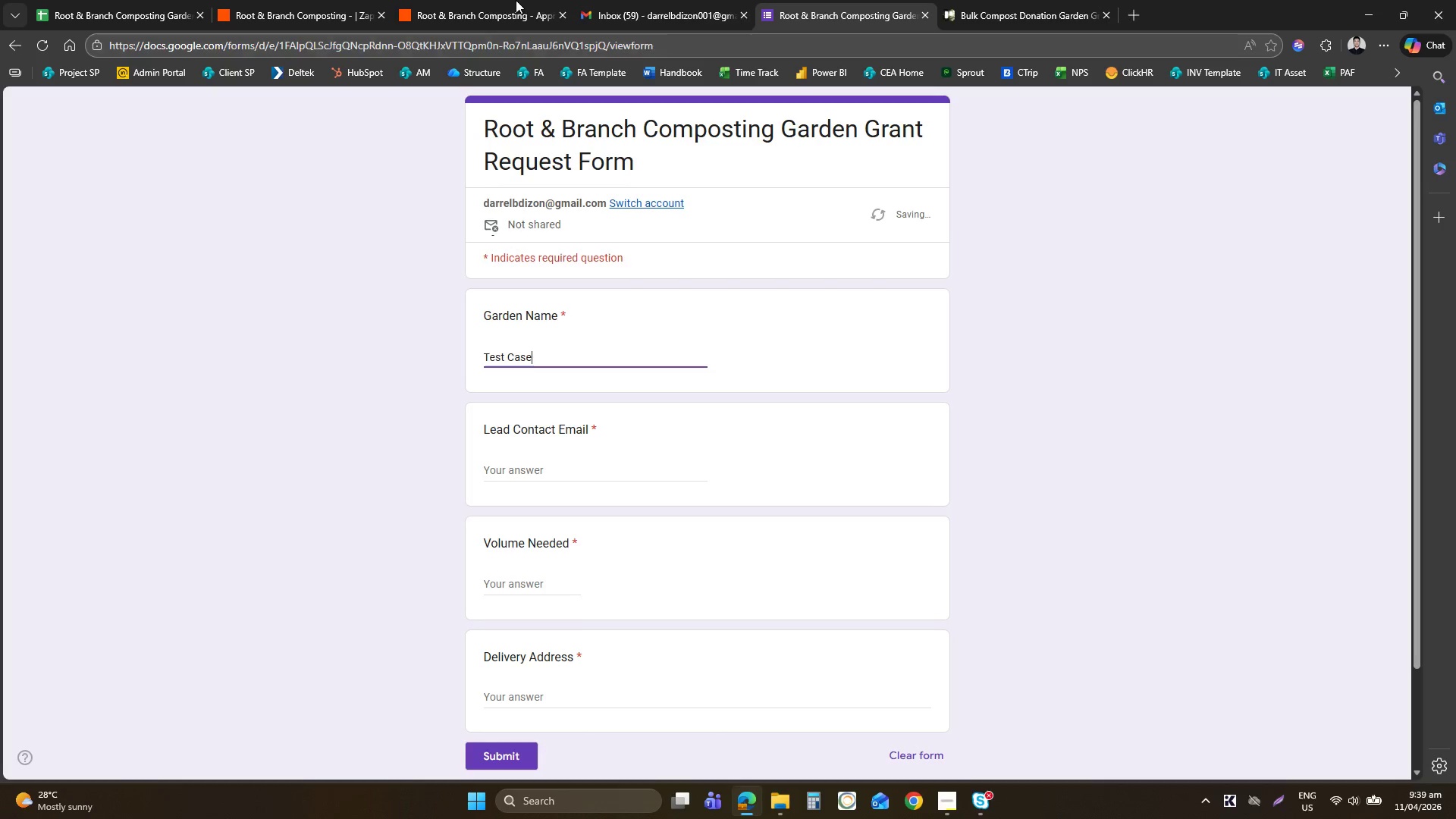 
left_click([440, 0])
 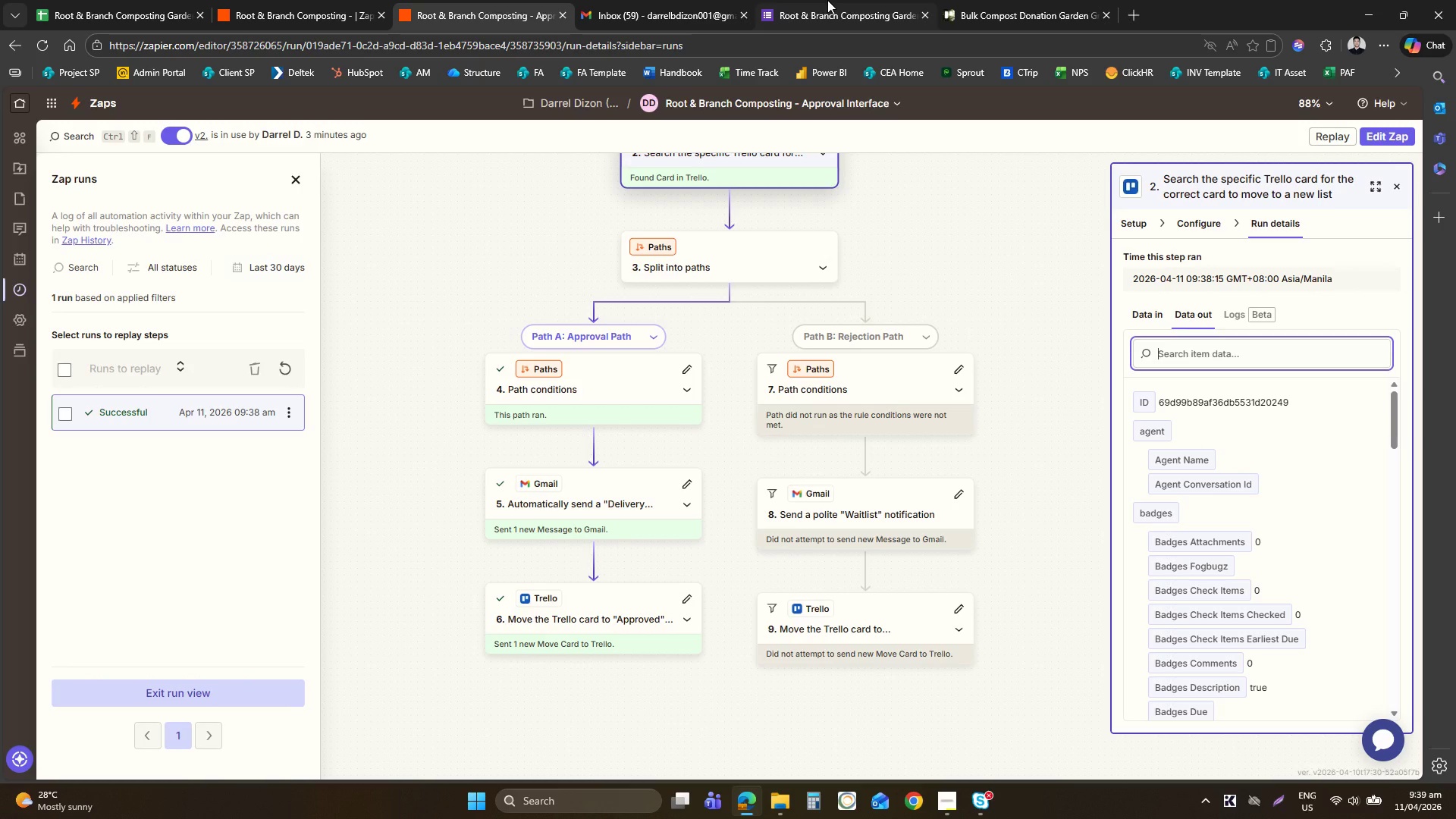 
left_click([1040, 0])
 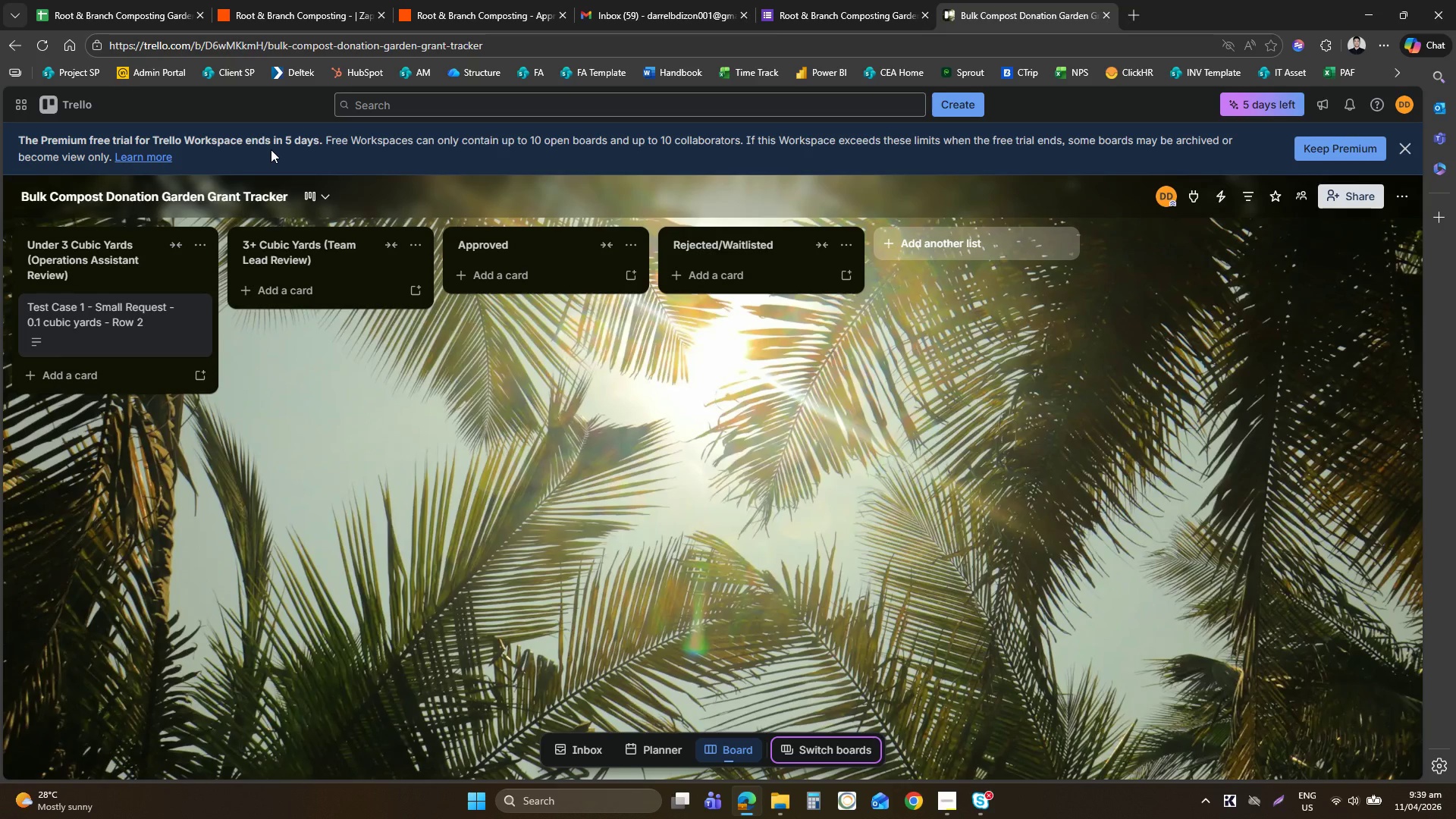 
wait(7.2)
 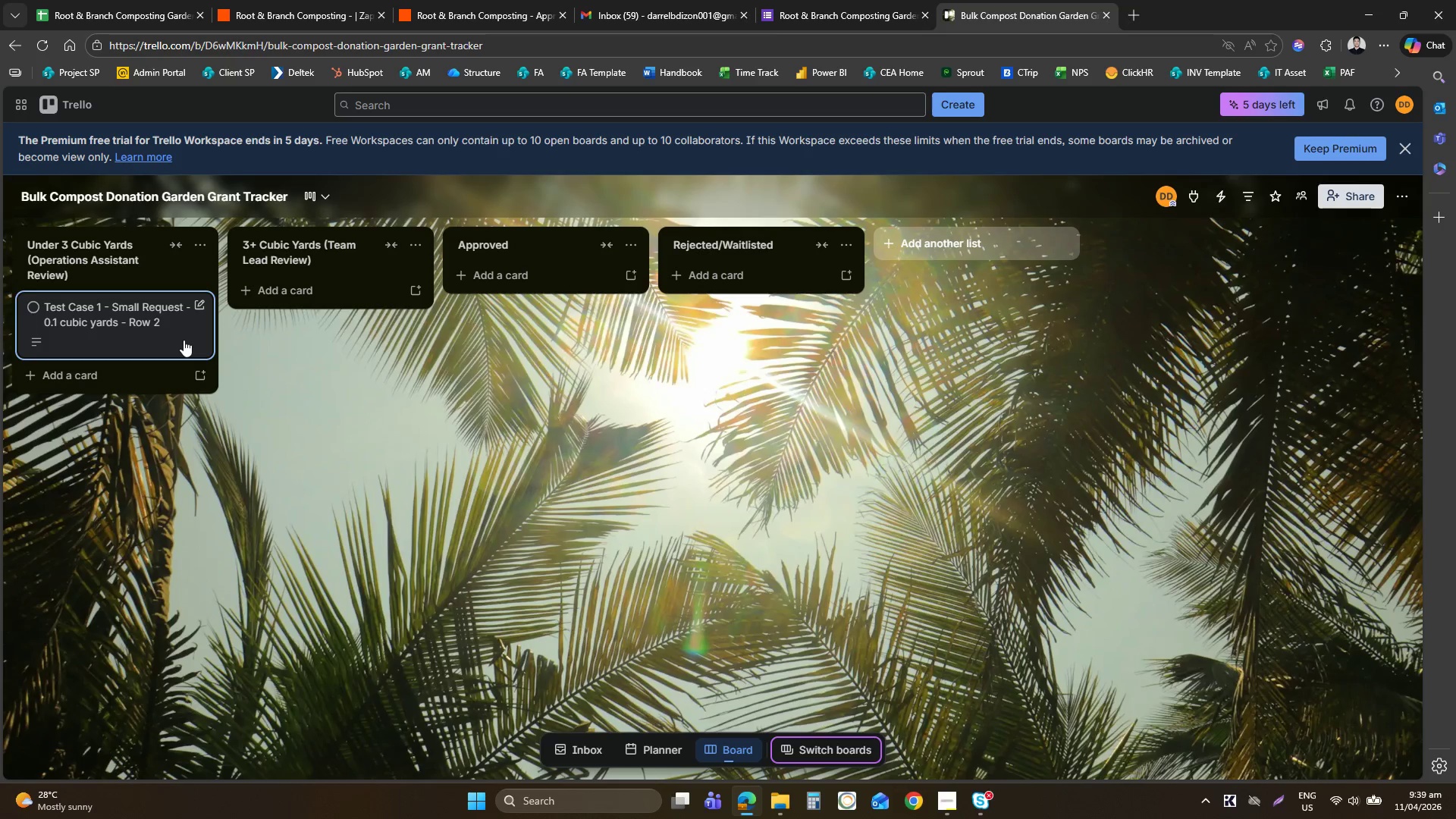 
left_click([49, 44])
 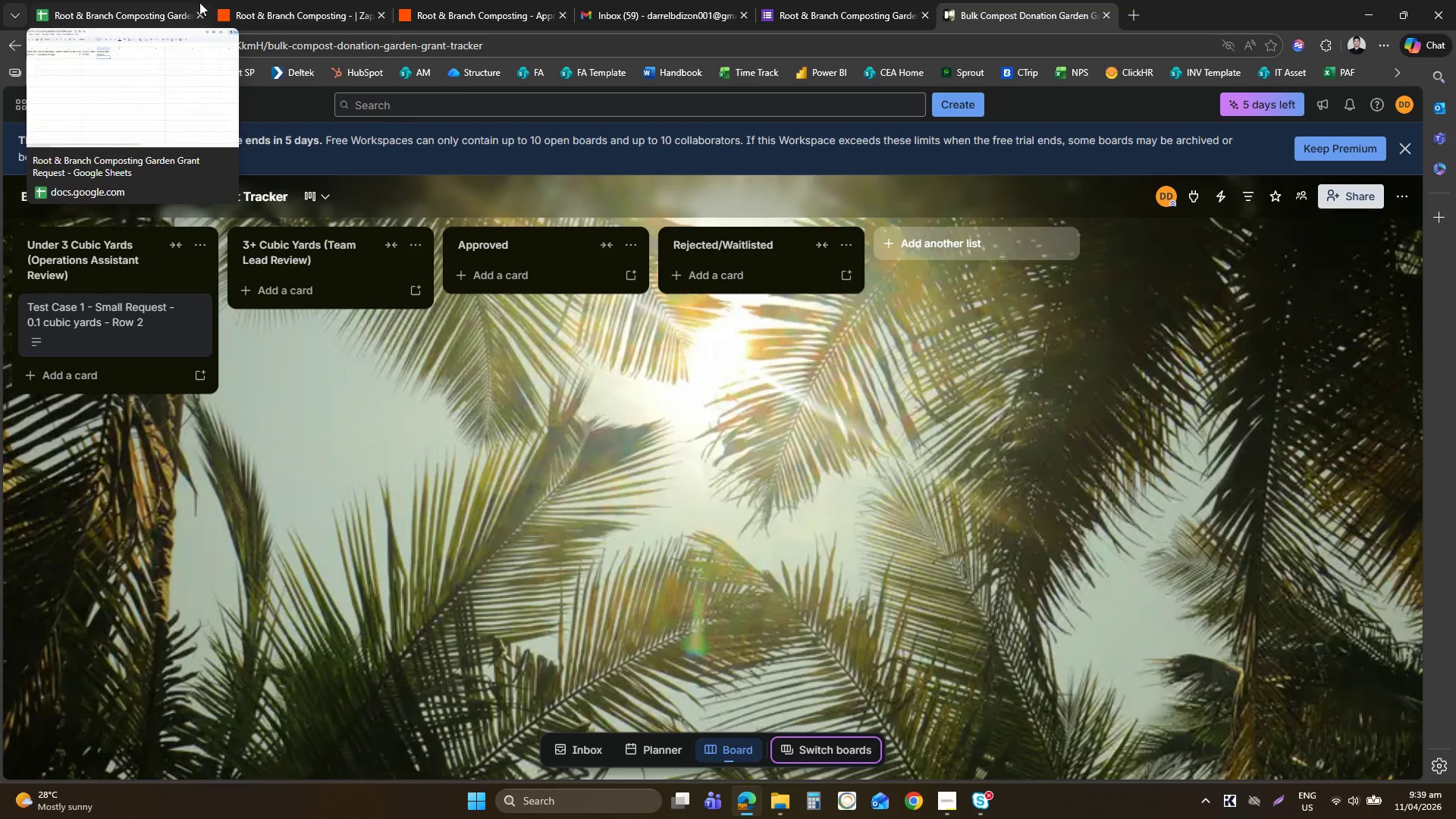 
wait(5.34)
 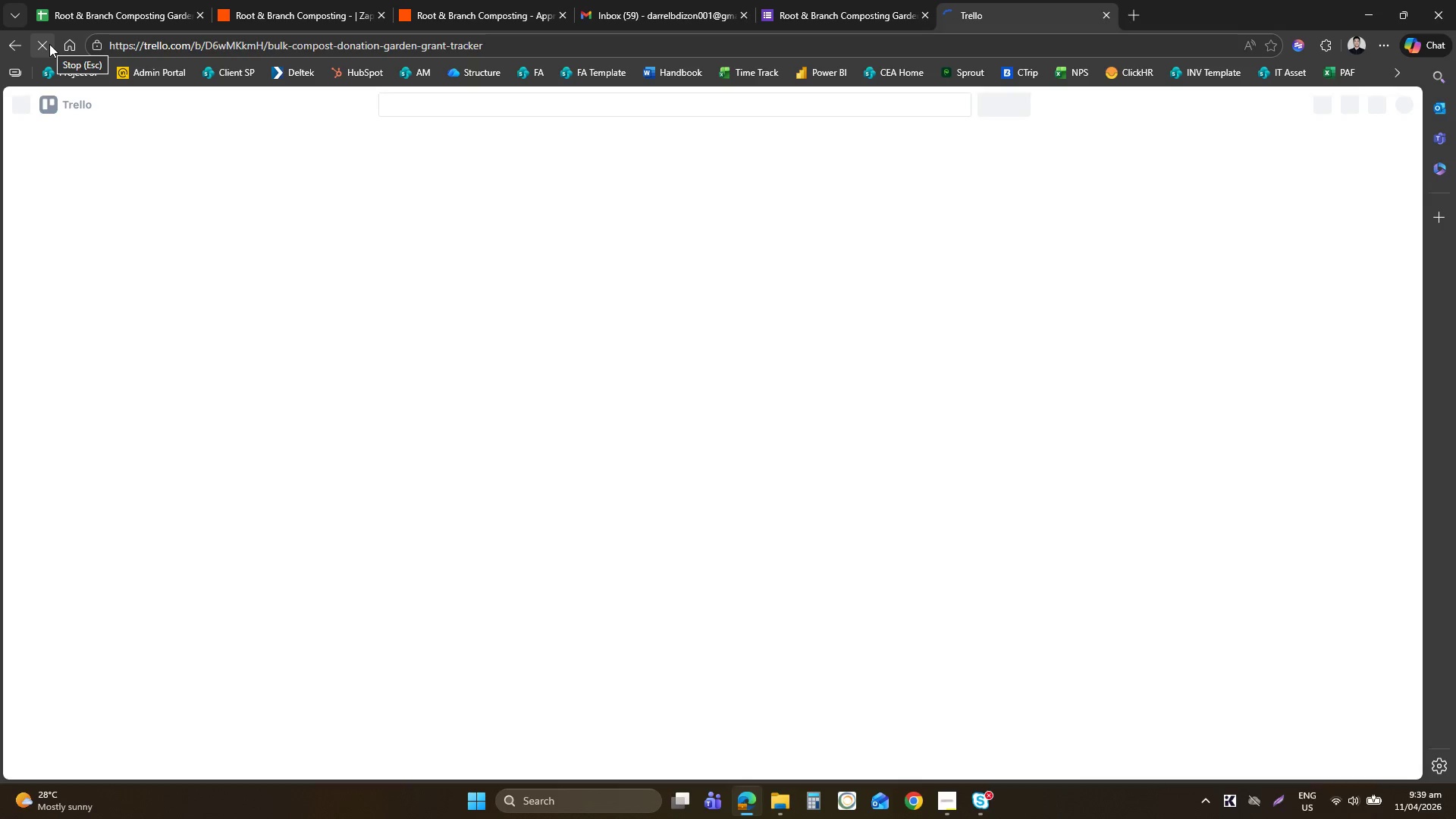 
left_click([557, 0])
 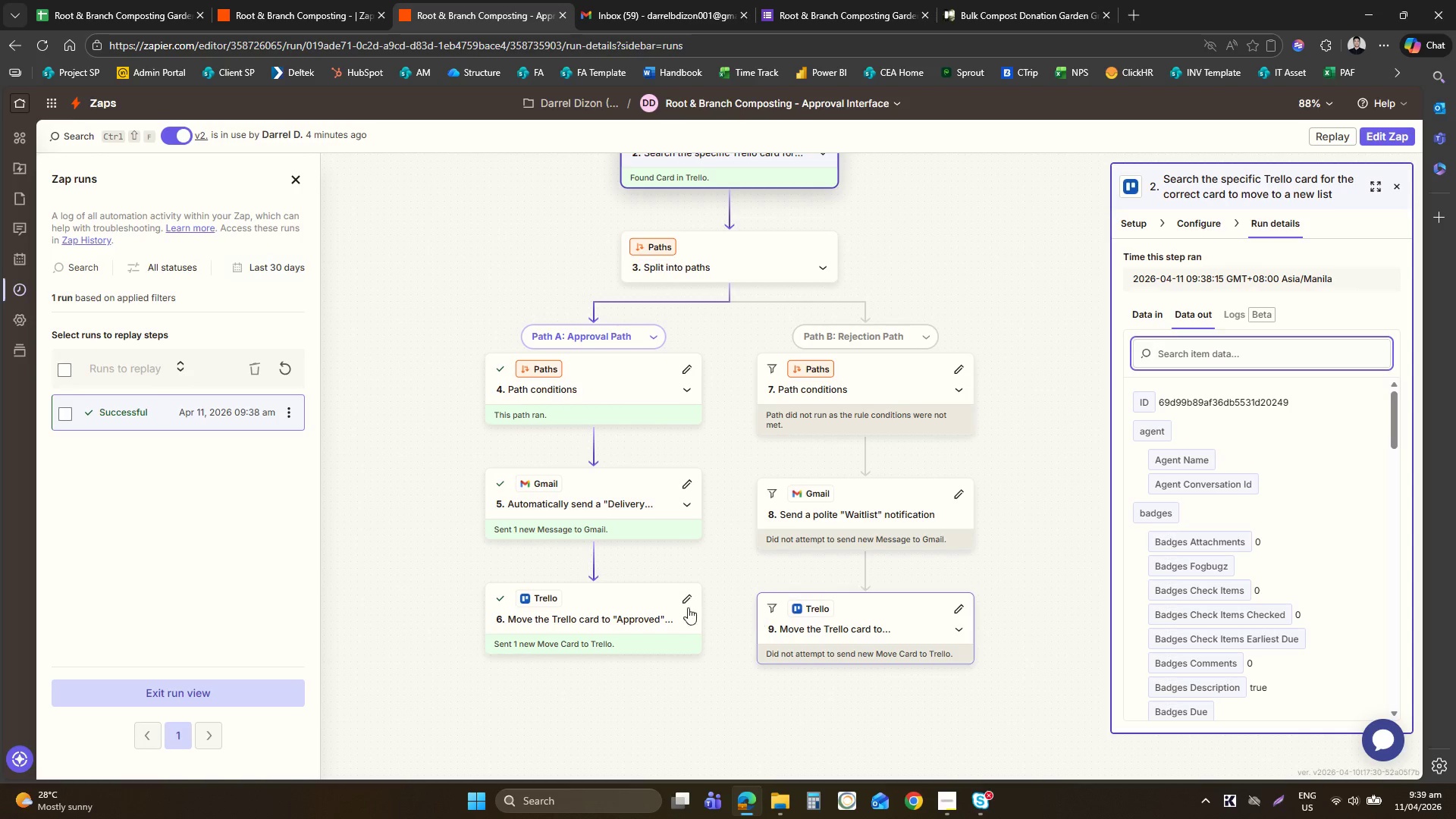 
left_click([649, 596])
 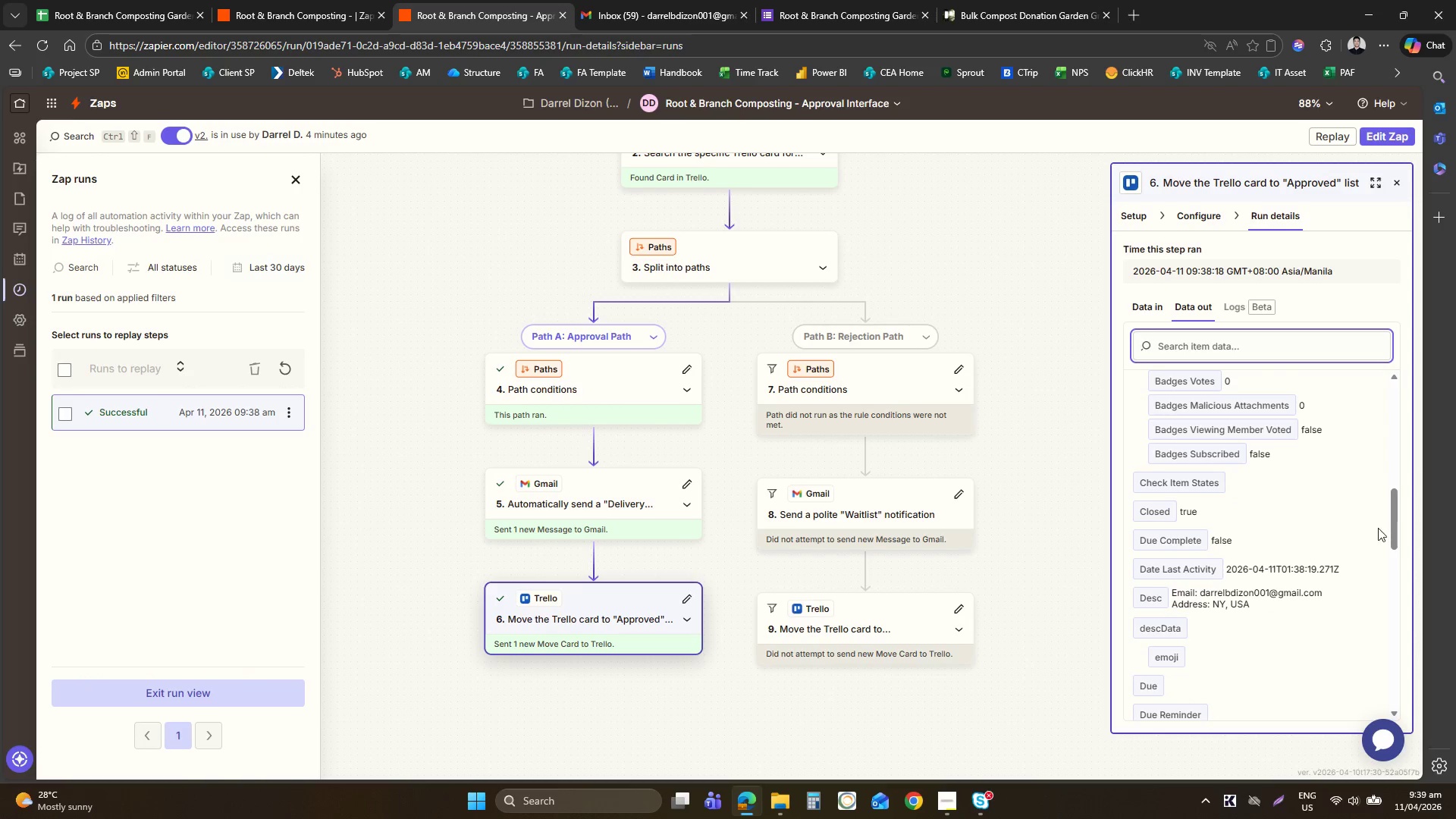 
left_click_drag(start_coordinate=[1391, 515], to_coordinate=[1401, 369])
 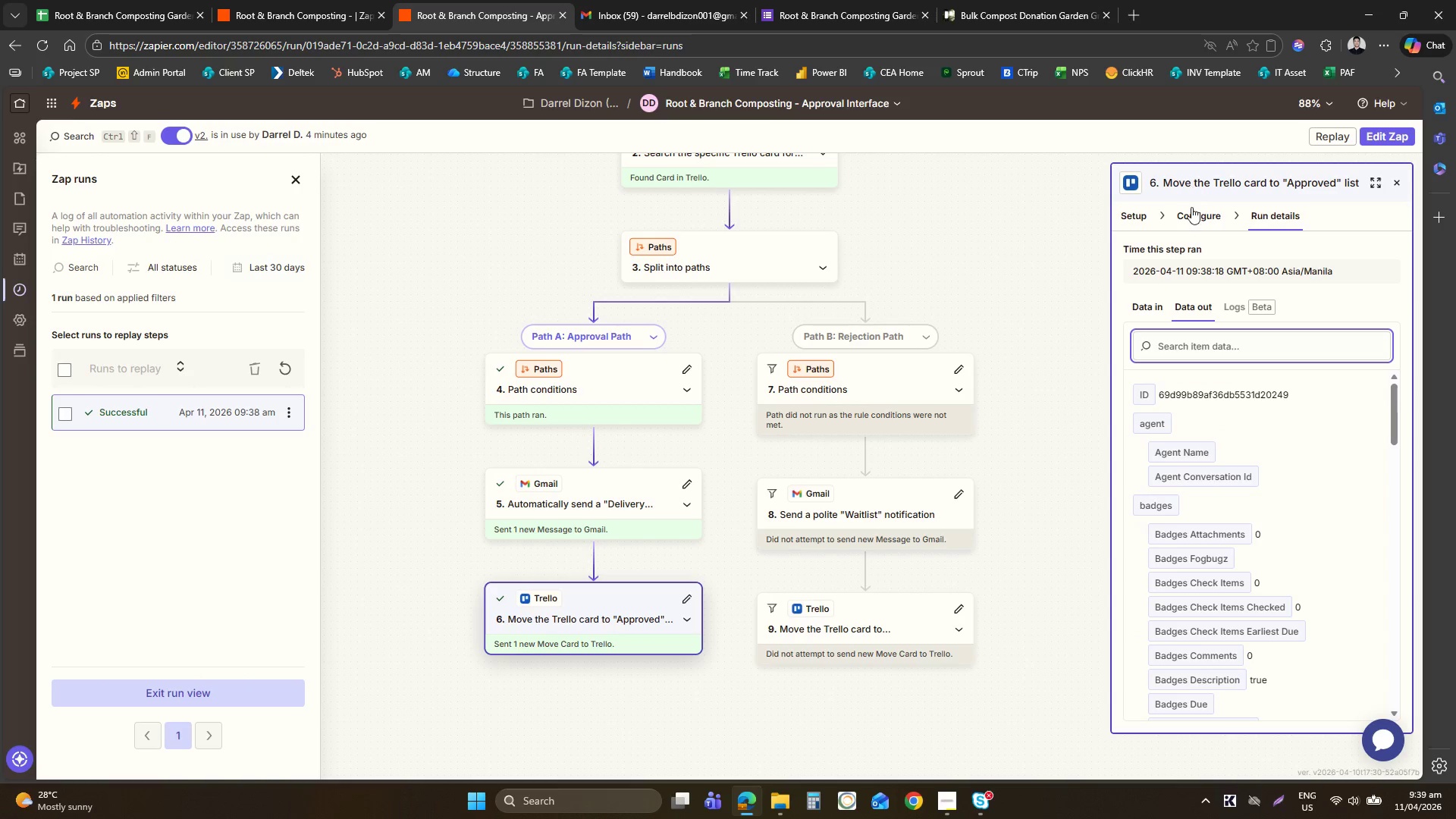 
left_click([1191, 208])
 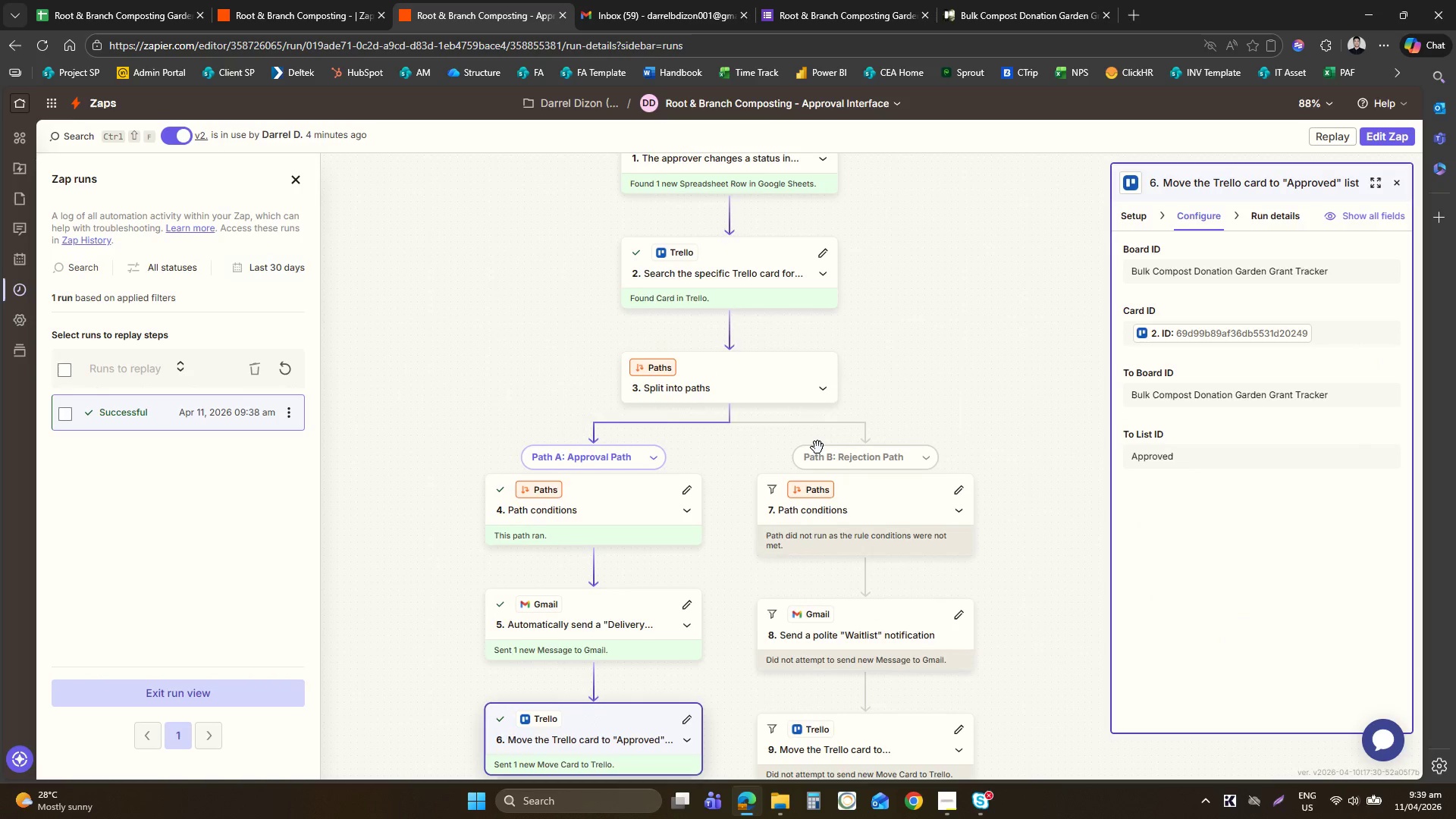 
wait(12.0)
 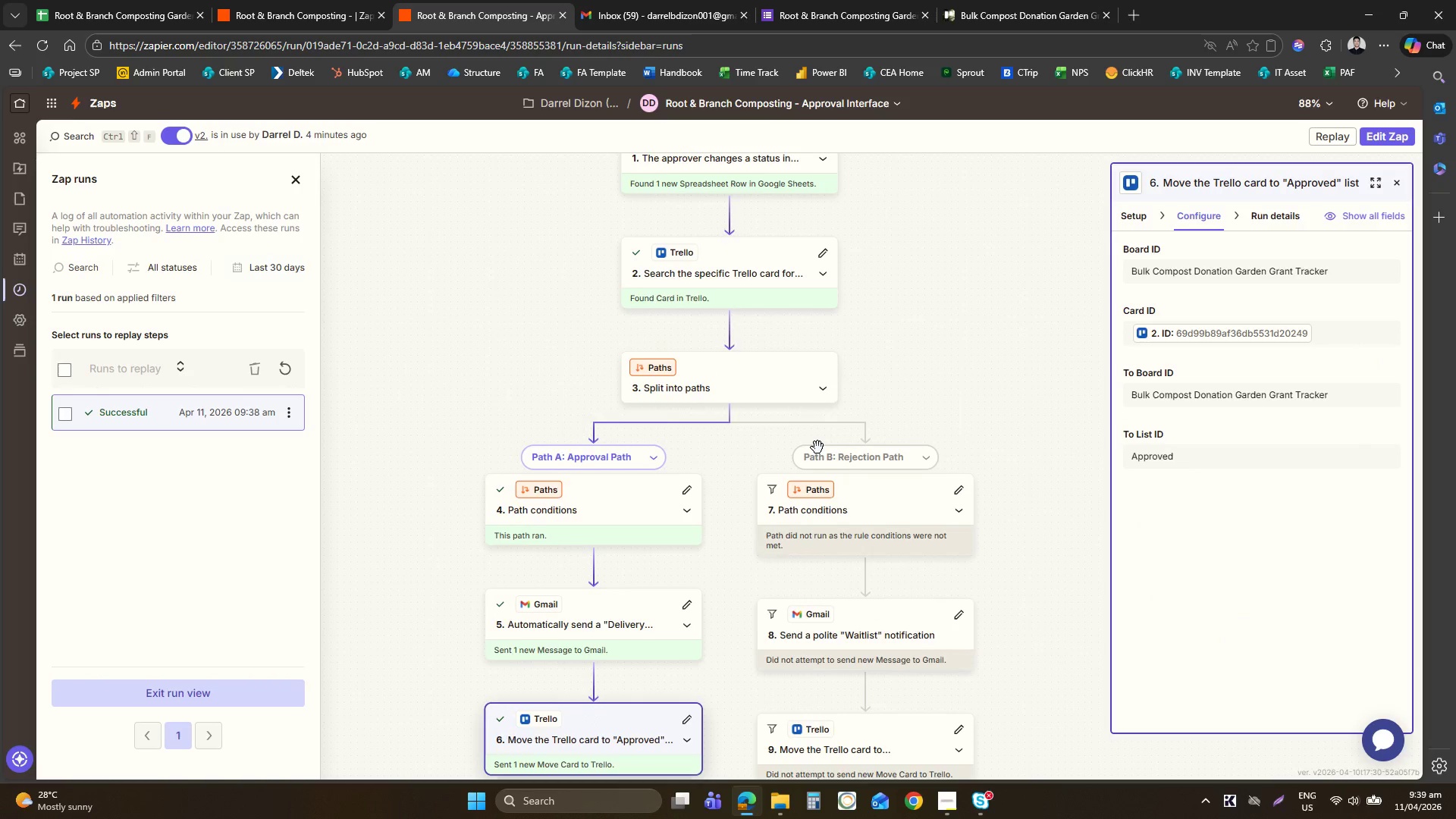 
left_click([724, 398])
 